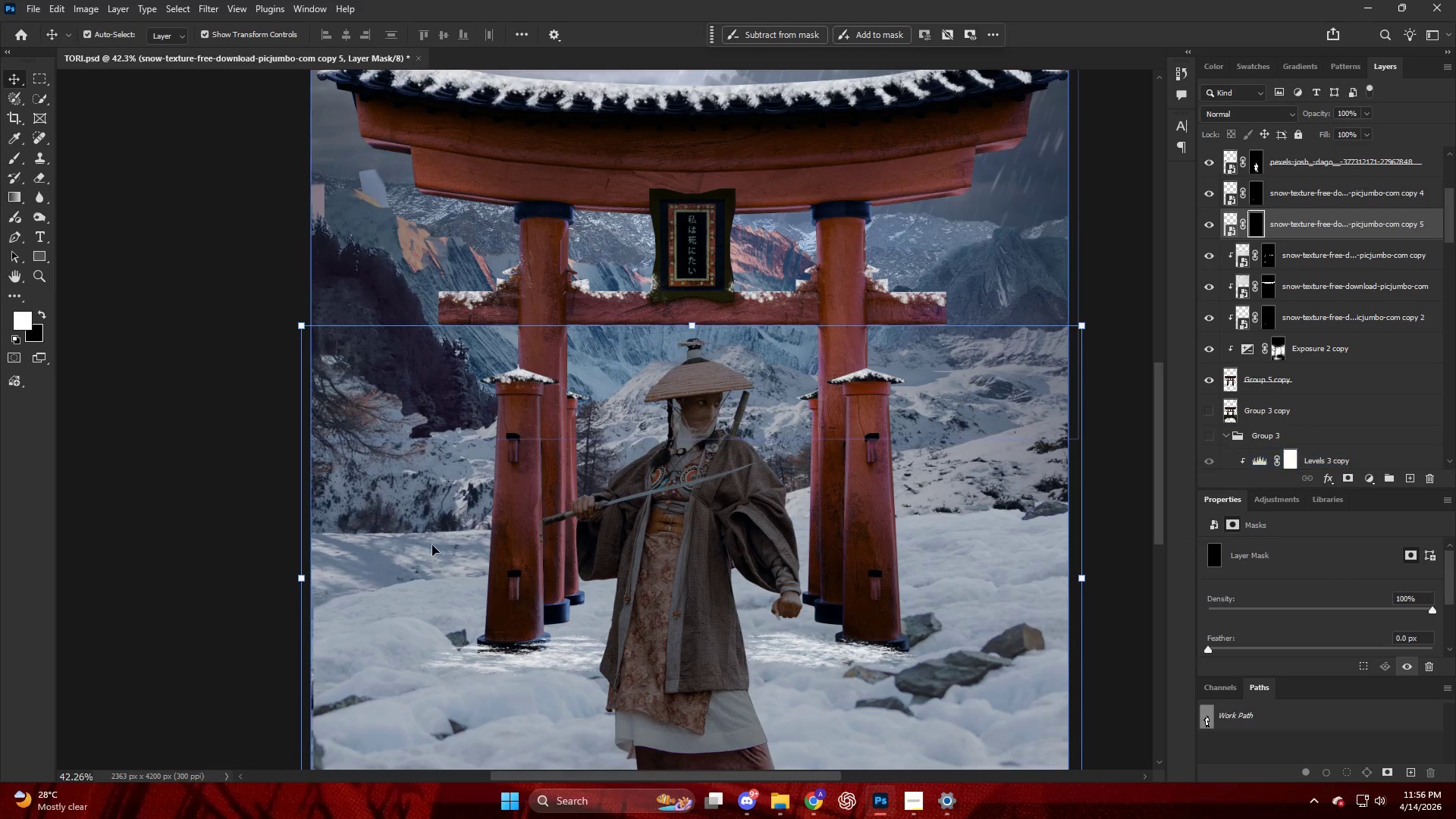 
hold_key(key=AltLeft, duration=0.66)
scroll: coordinate [578, 582], scroll_direction: up, amount: 5.0
 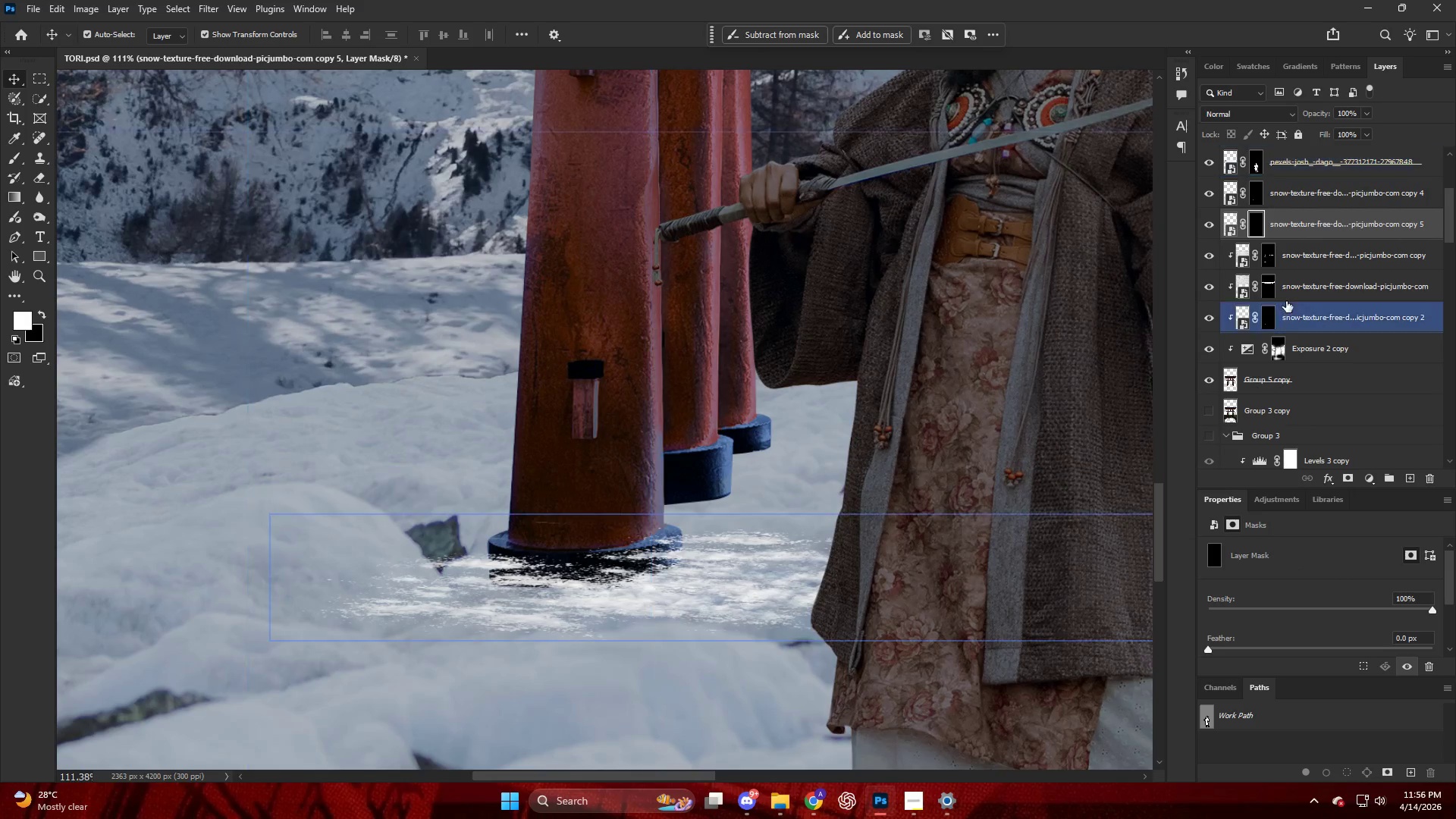 
left_click([1219, 320])
 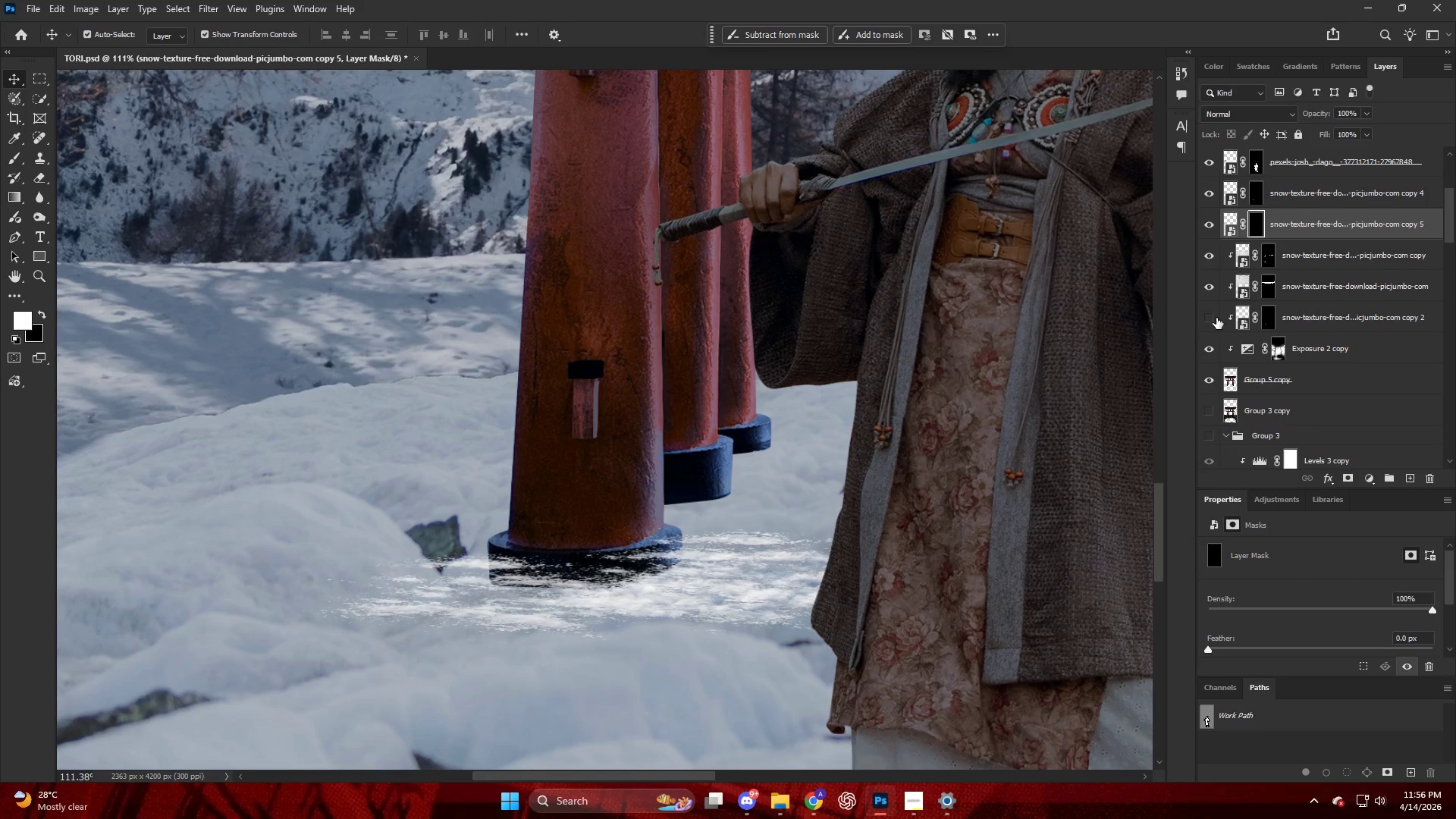 
left_click([1216, 318])
 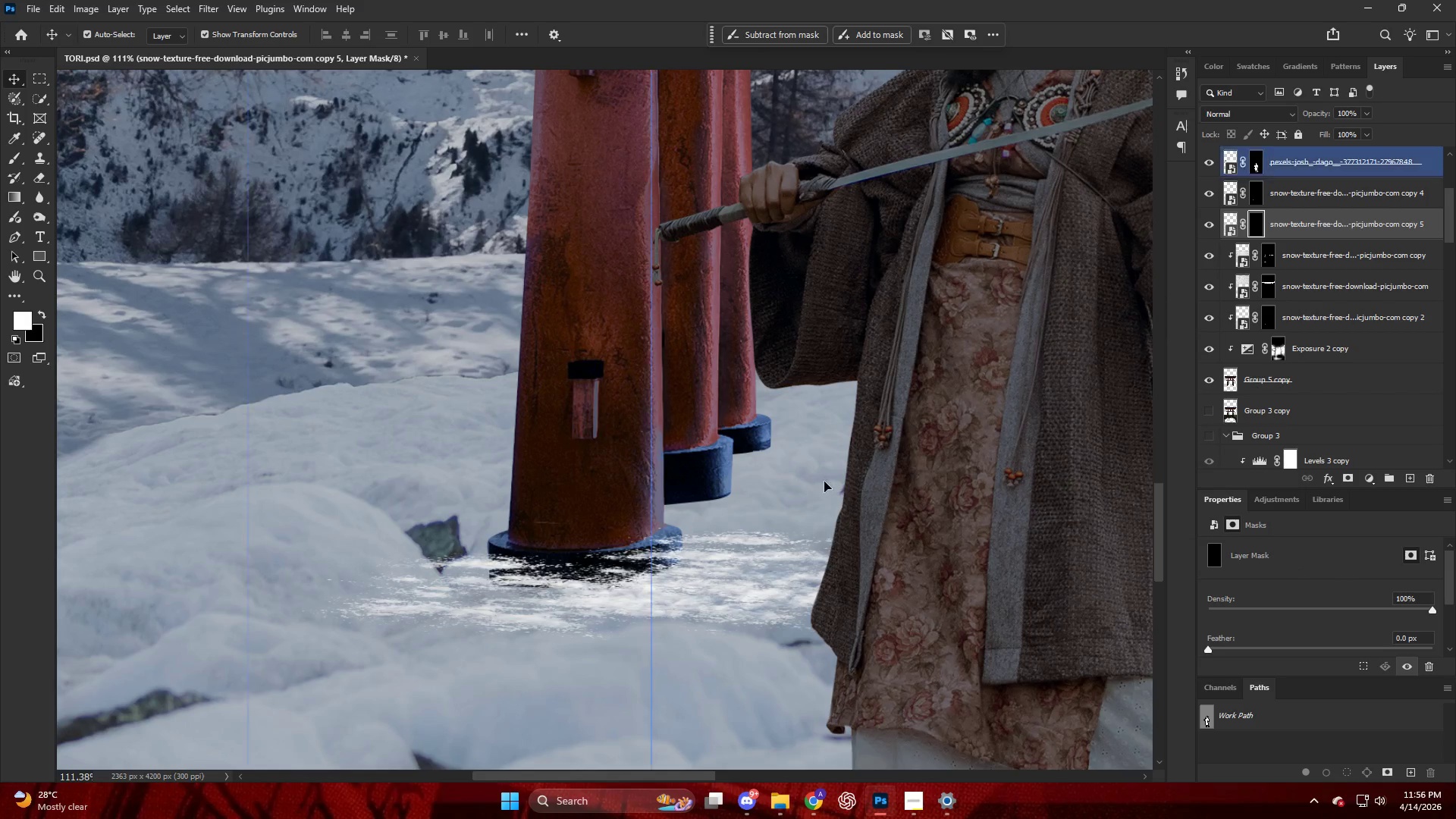 
key(V)
 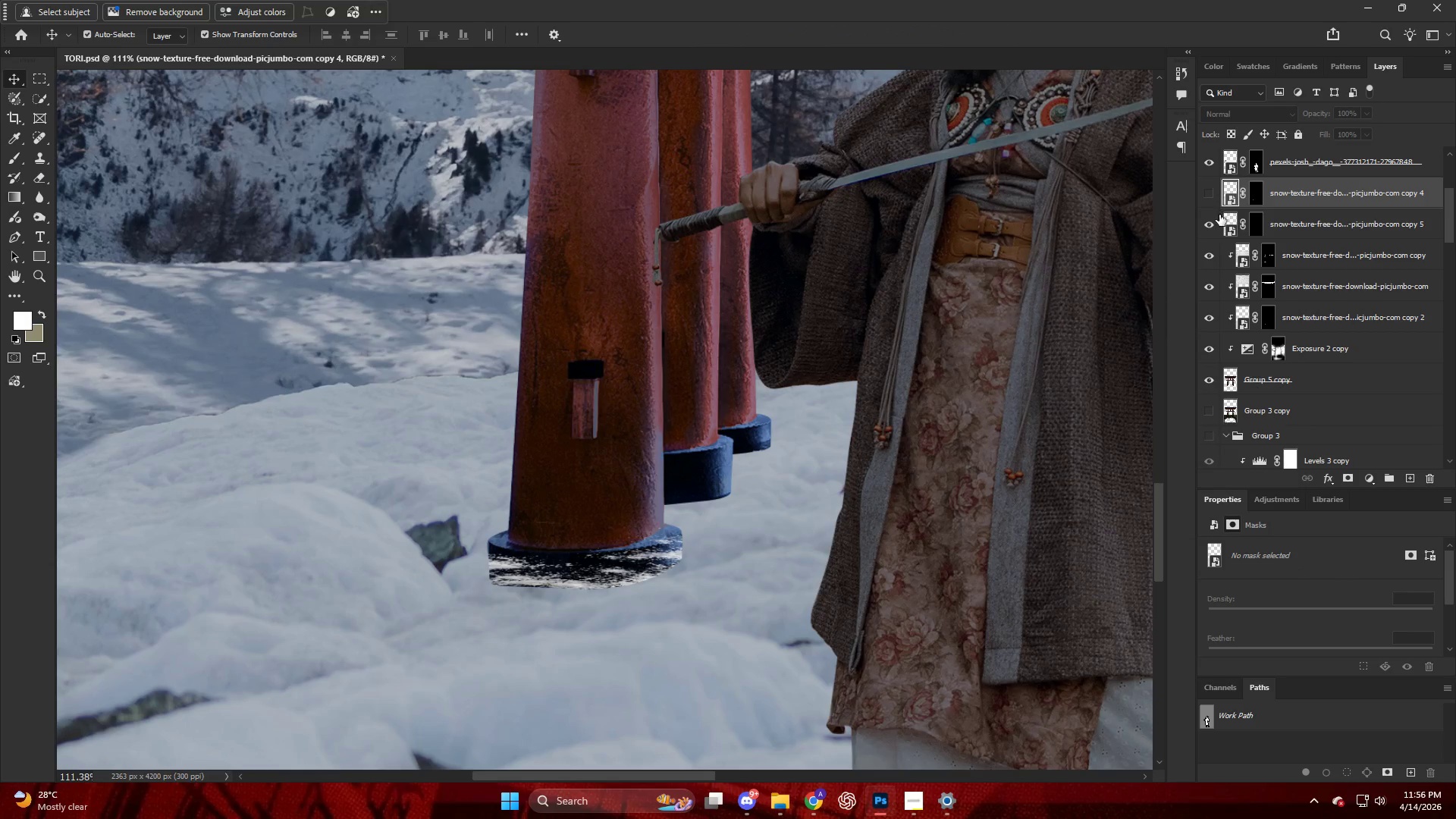 
left_click([1213, 226])
 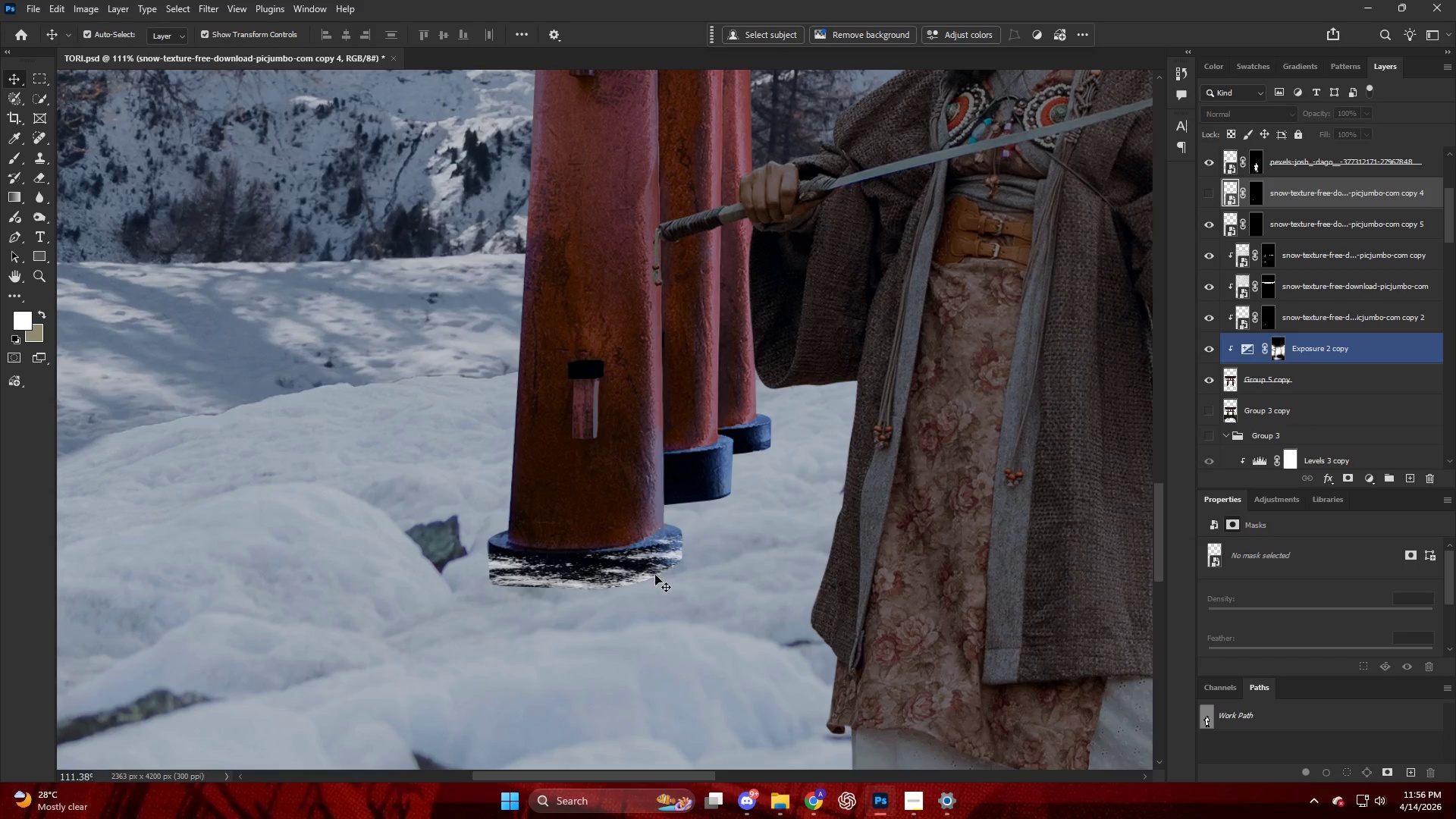 
left_click([640, 573])
 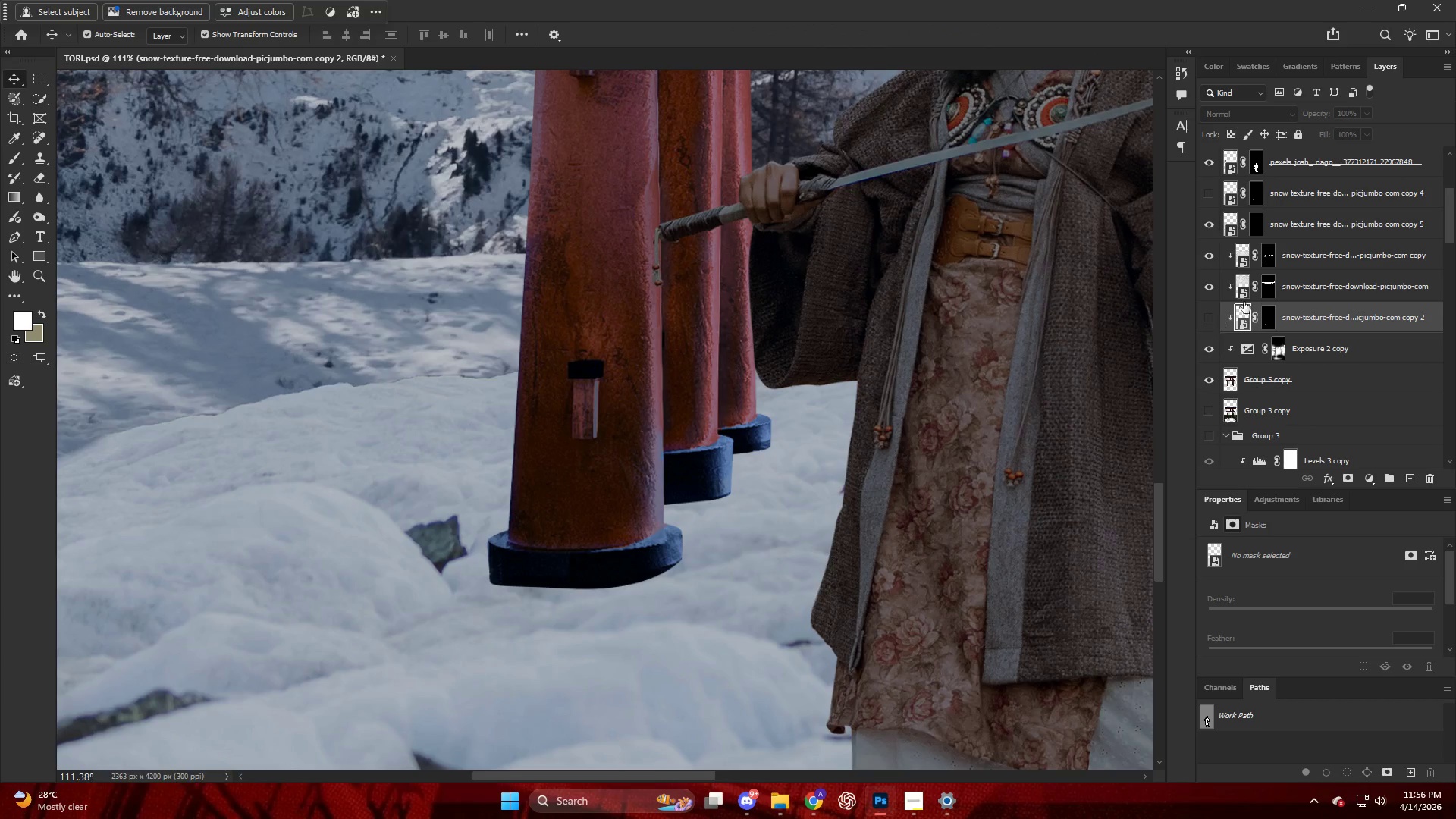 
scroll: coordinate [1275, 249], scroll_direction: up, amount: 2.0
 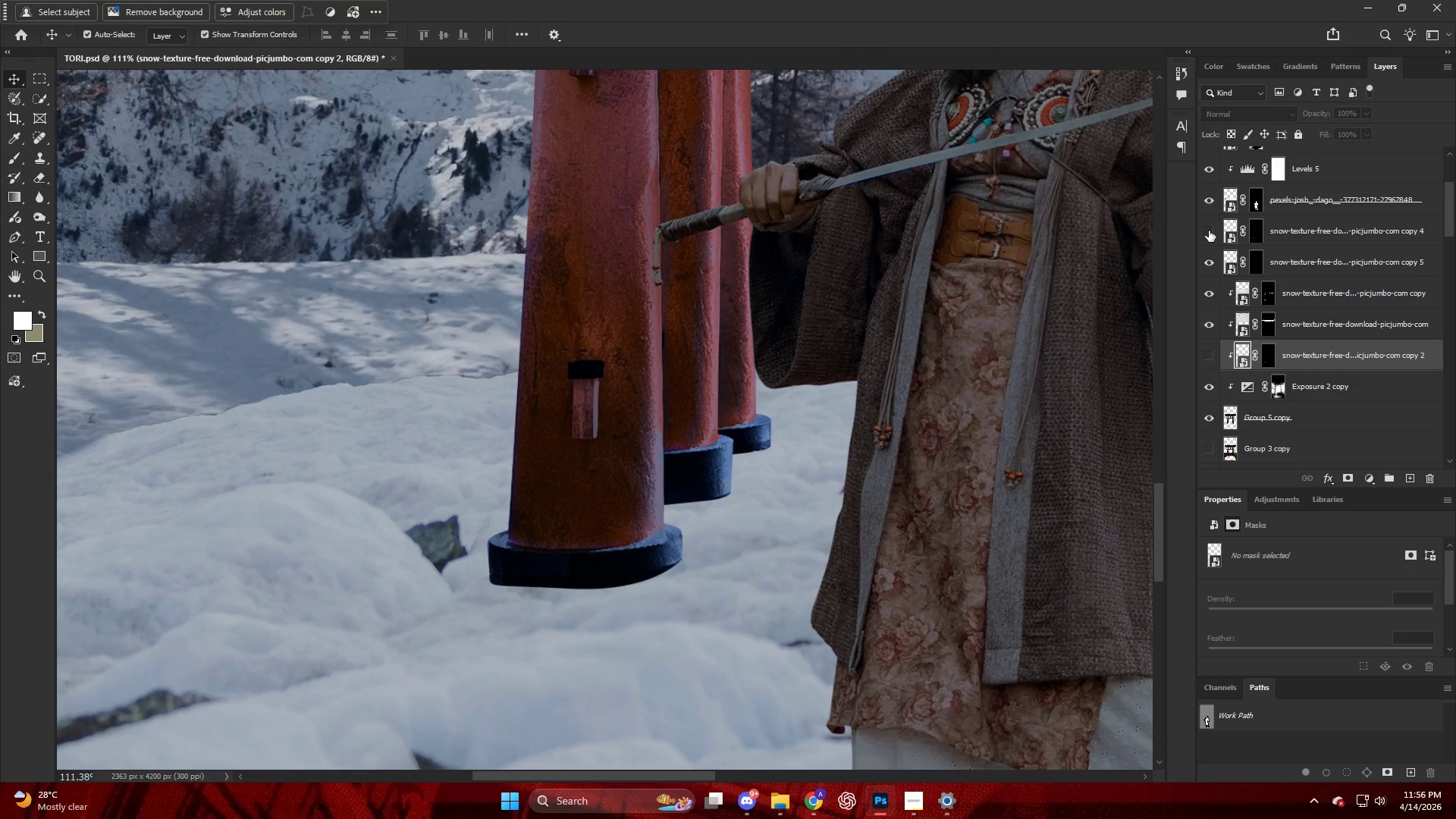 
hold_key(key=AltLeft, duration=0.67)
 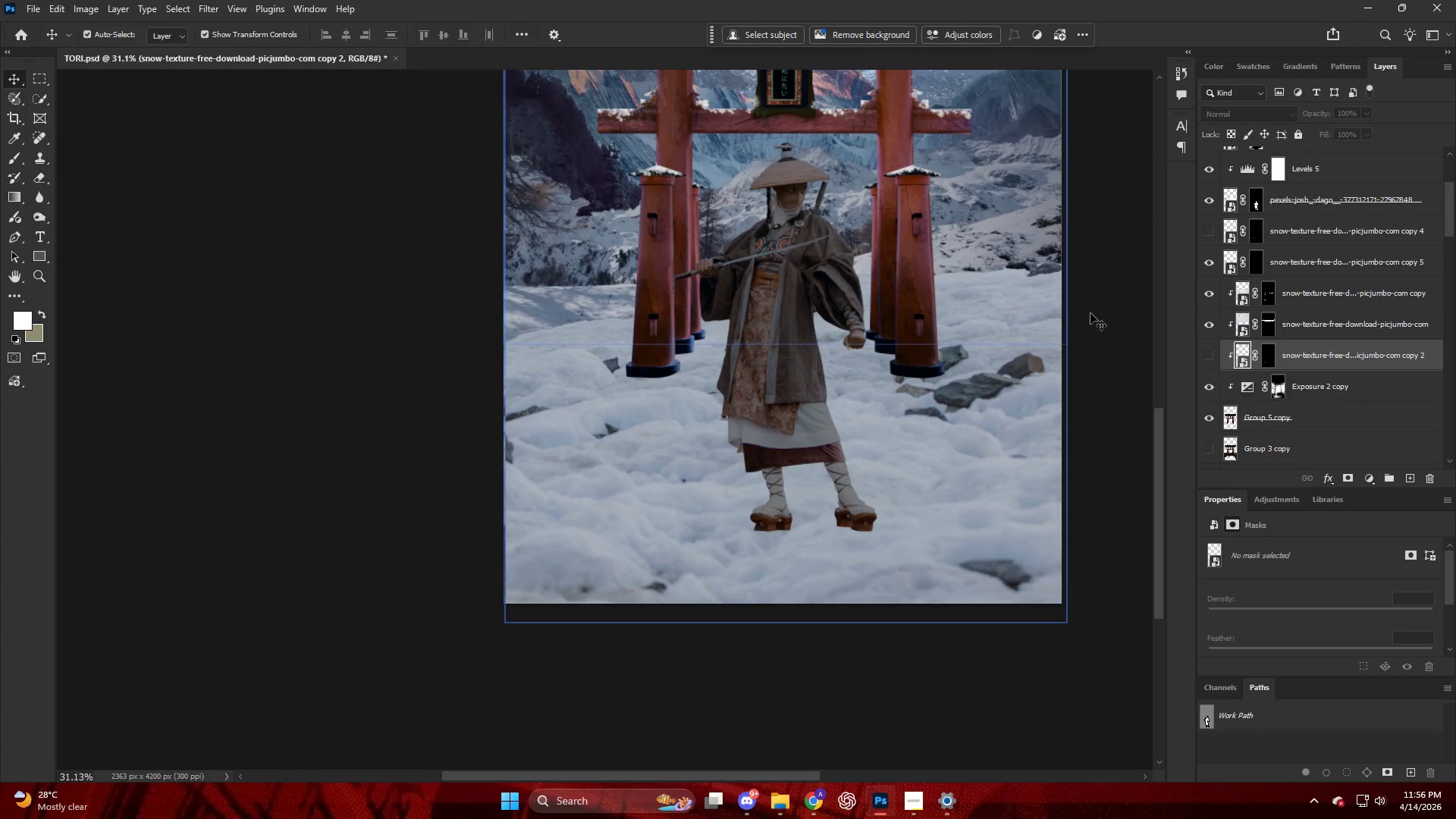 
key(Control+ControlLeft)
 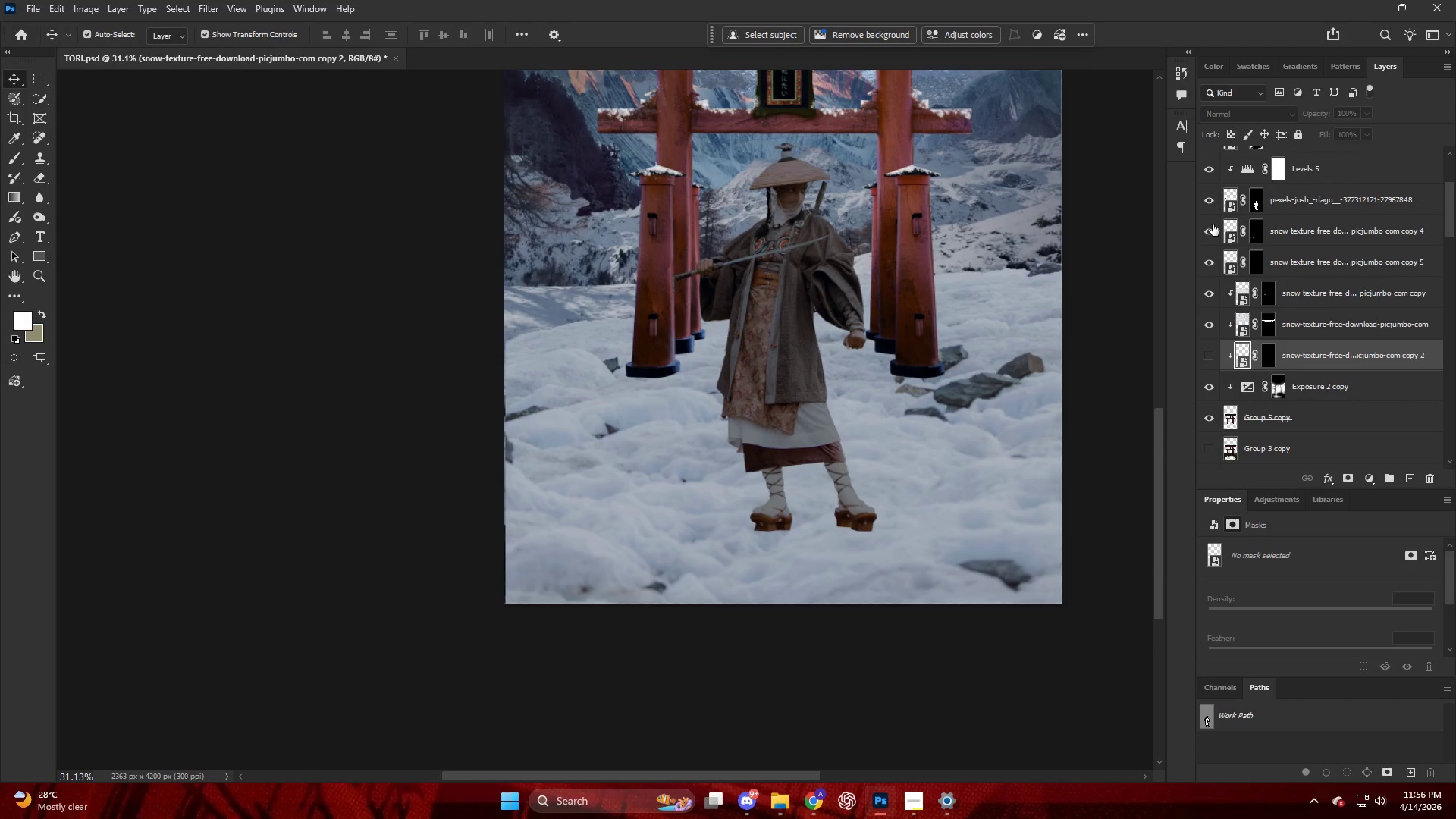 
scroll: coordinate [768, 347], scroll_direction: down, amount: 24.0
 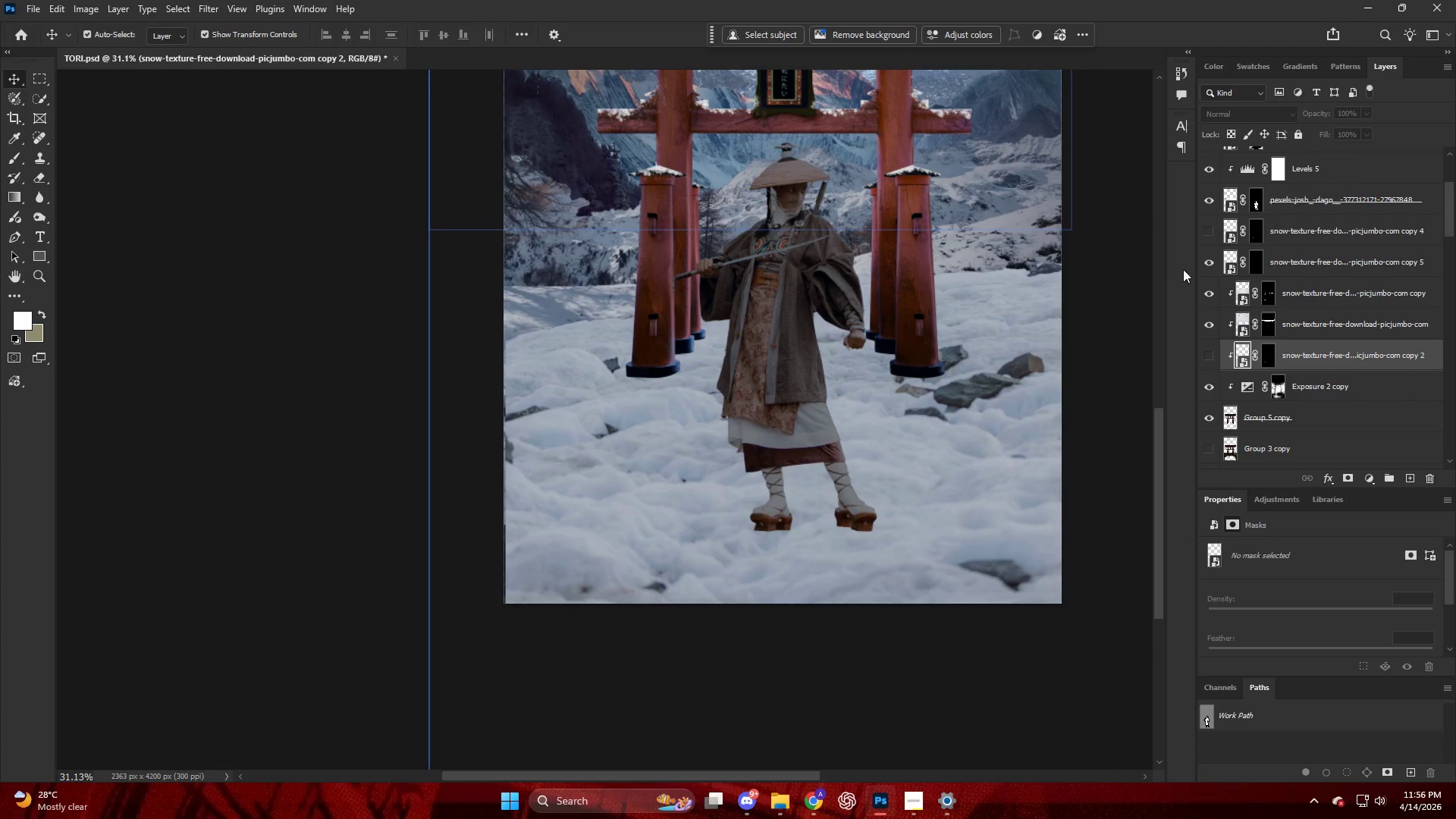 
left_click([1213, 224])
 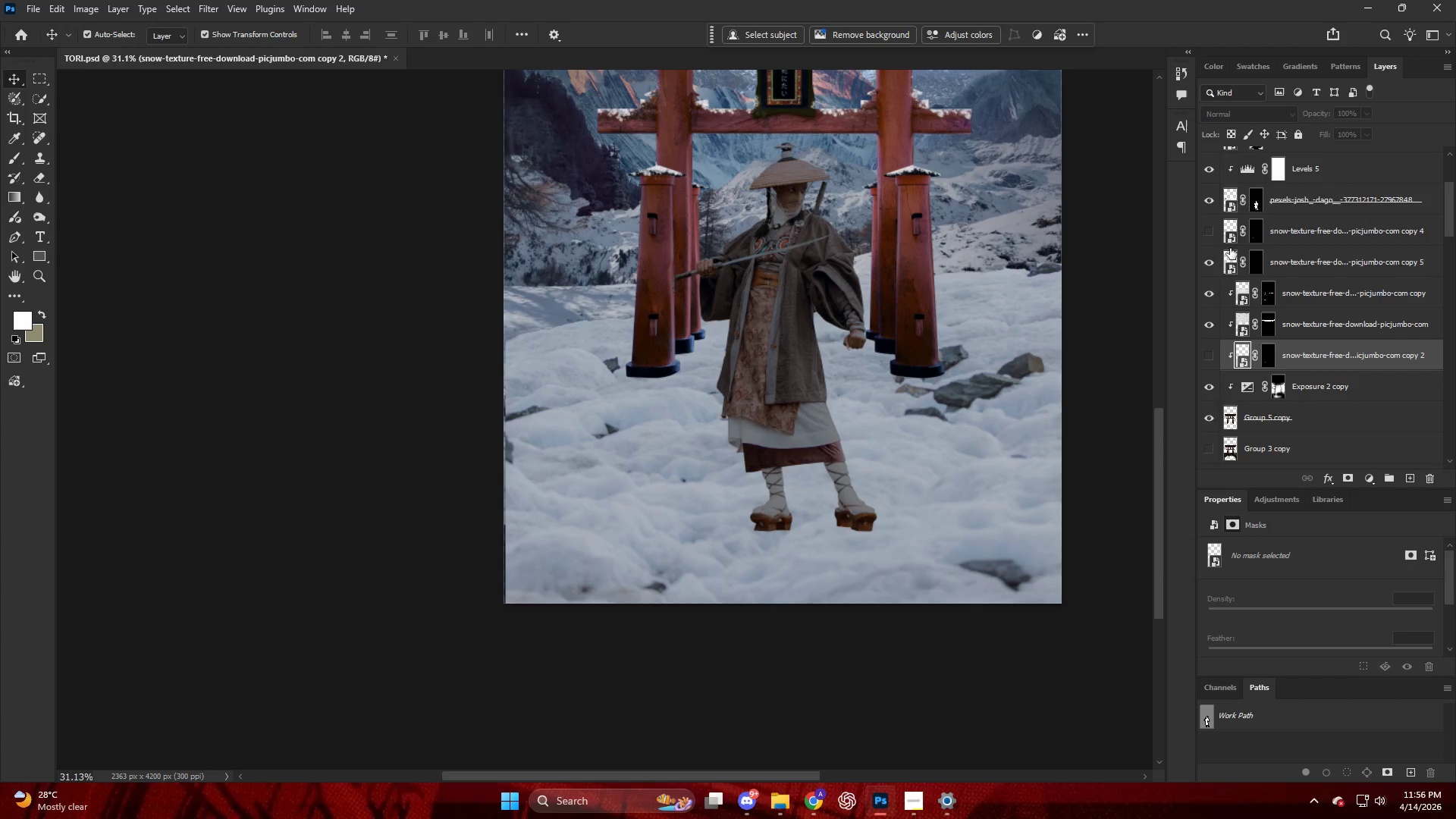 
scroll: coordinate [1237, 260], scroll_direction: up, amount: 4.0
 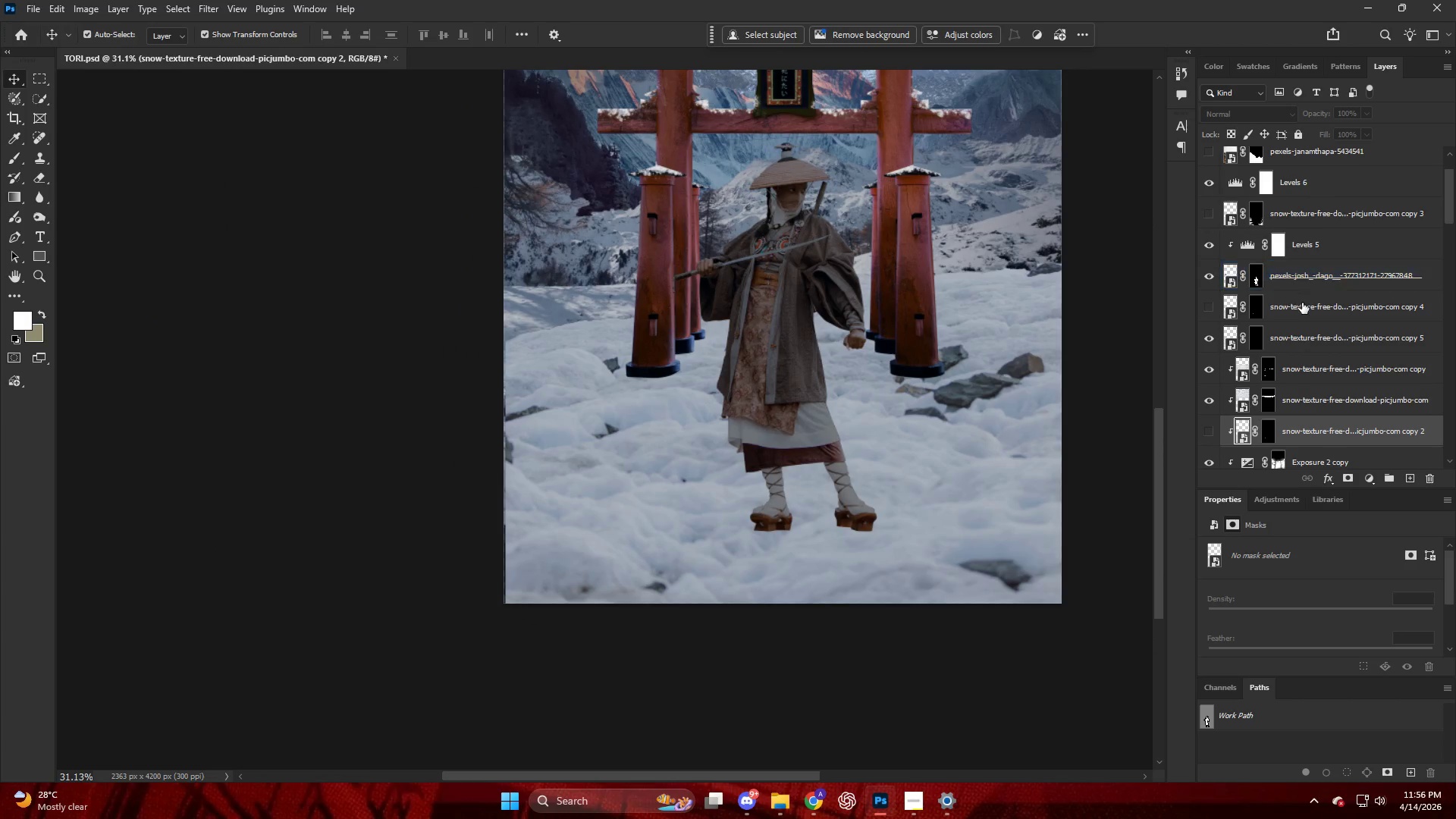 
left_click([1308, 311])
 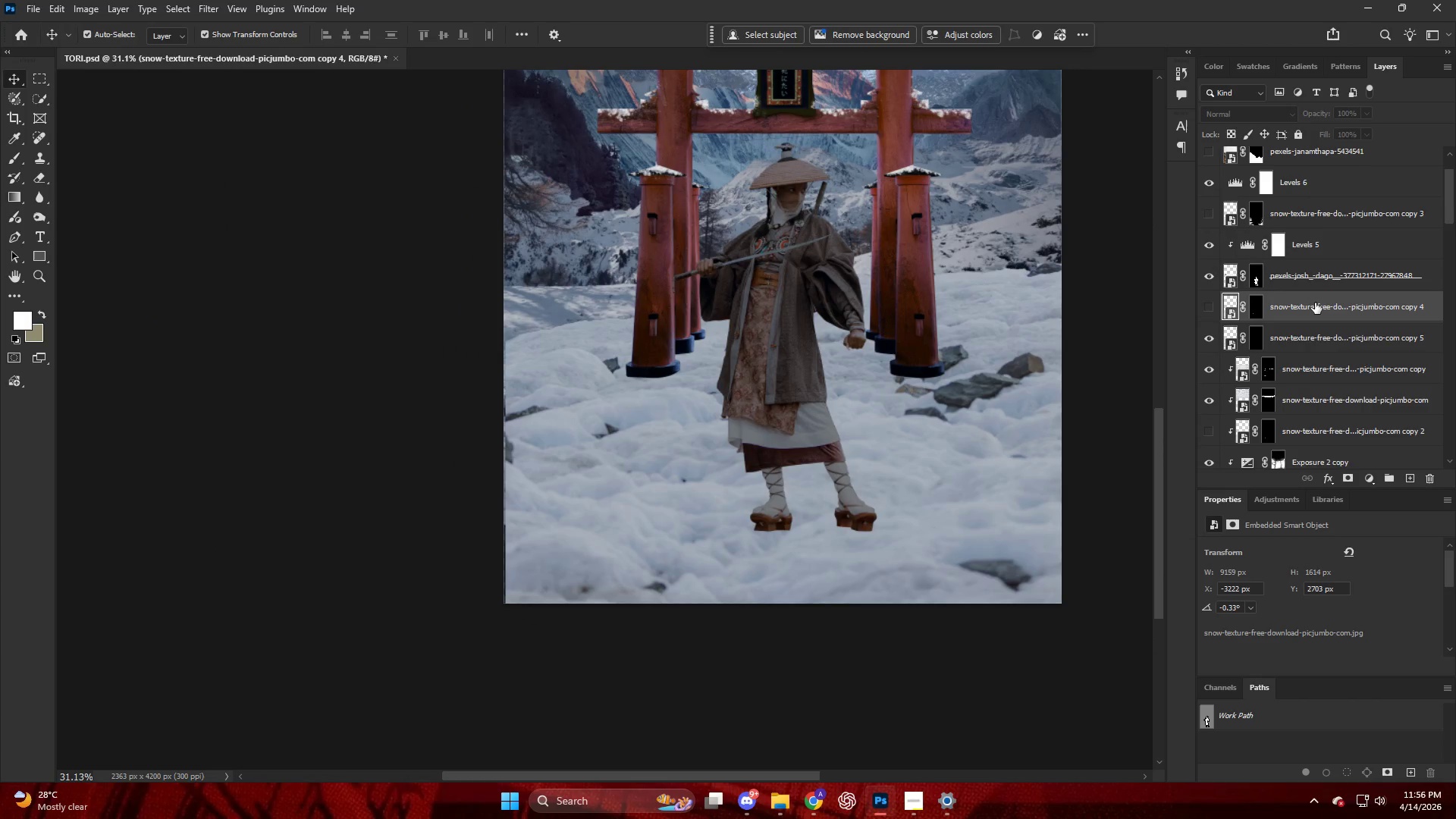 
key(Backspace)
 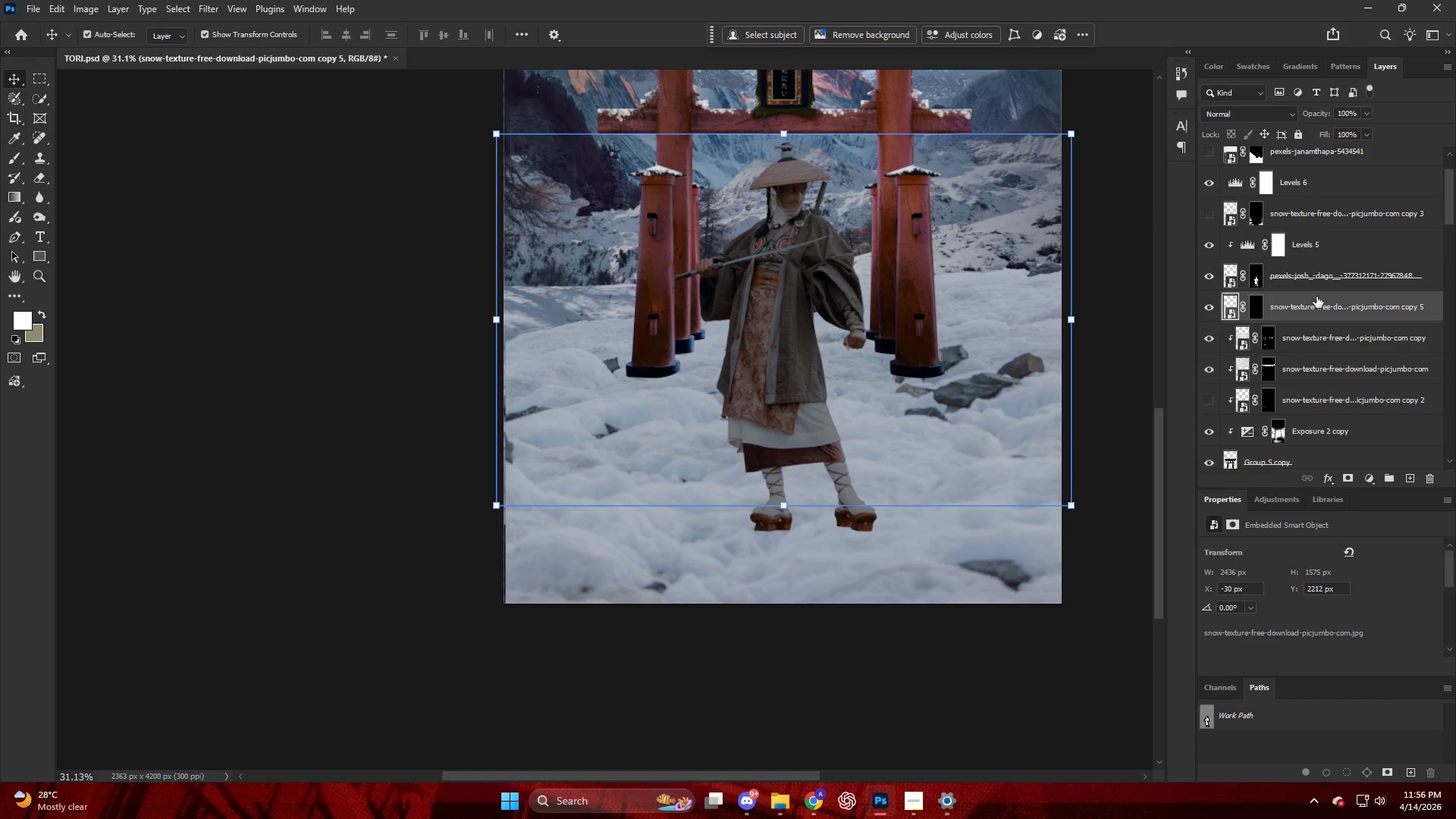 
scroll: coordinate [1314, 296], scroll_direction: up, amount: 3.0
 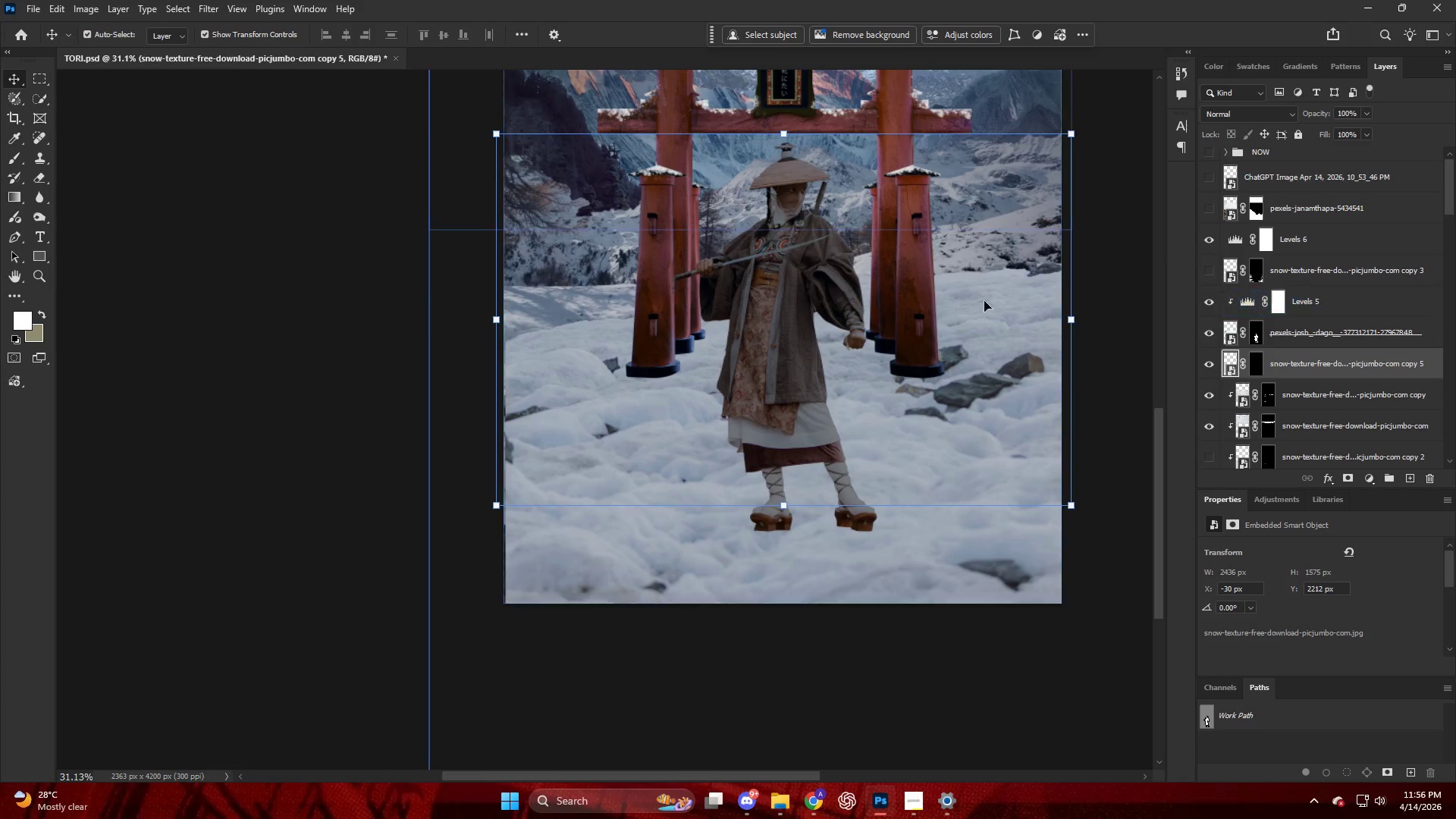 
key(Alt+AltLeft)
 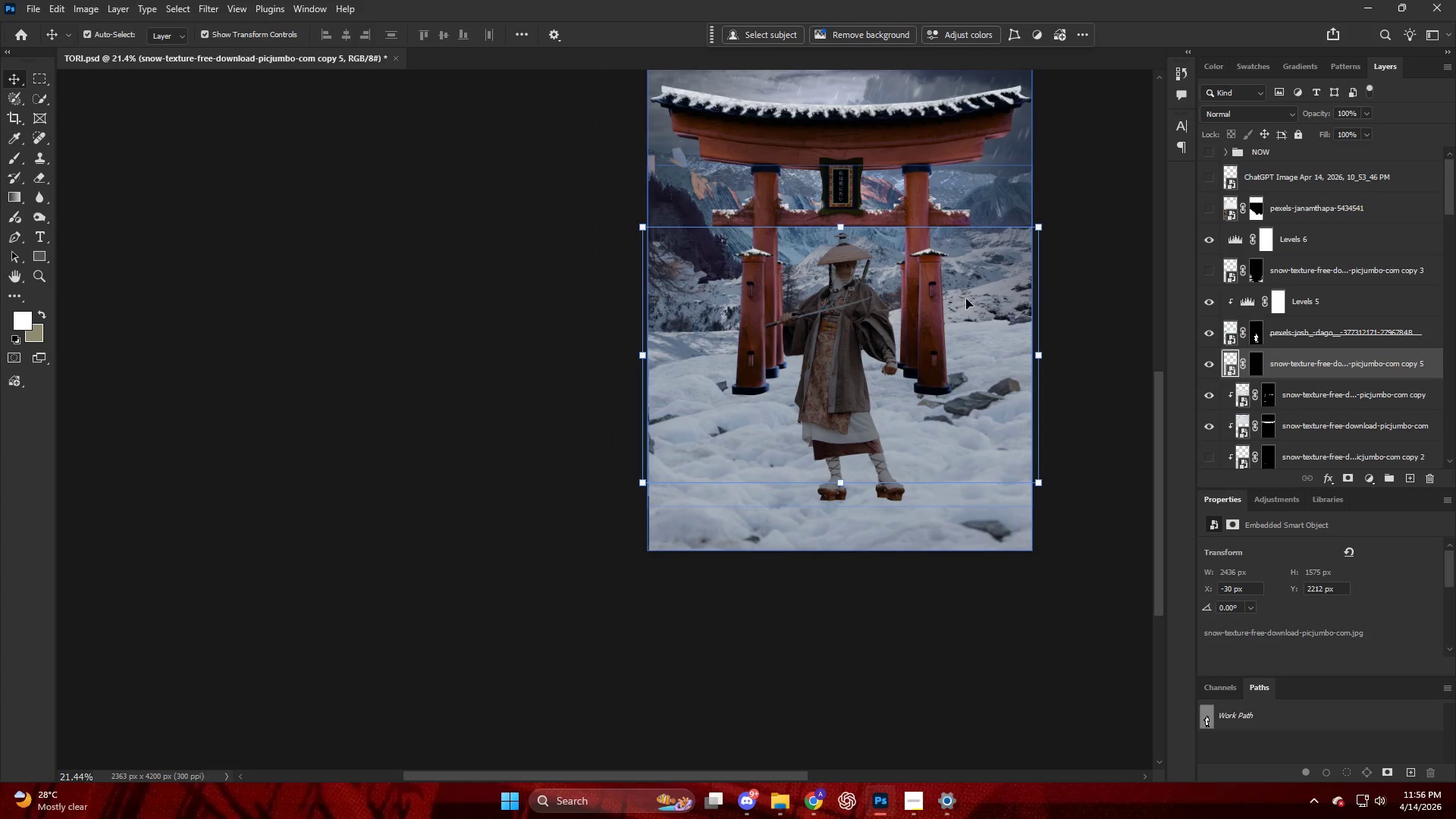 
scroll: coordinate [966, 299], scroll_direction: up, amount: 1.0
 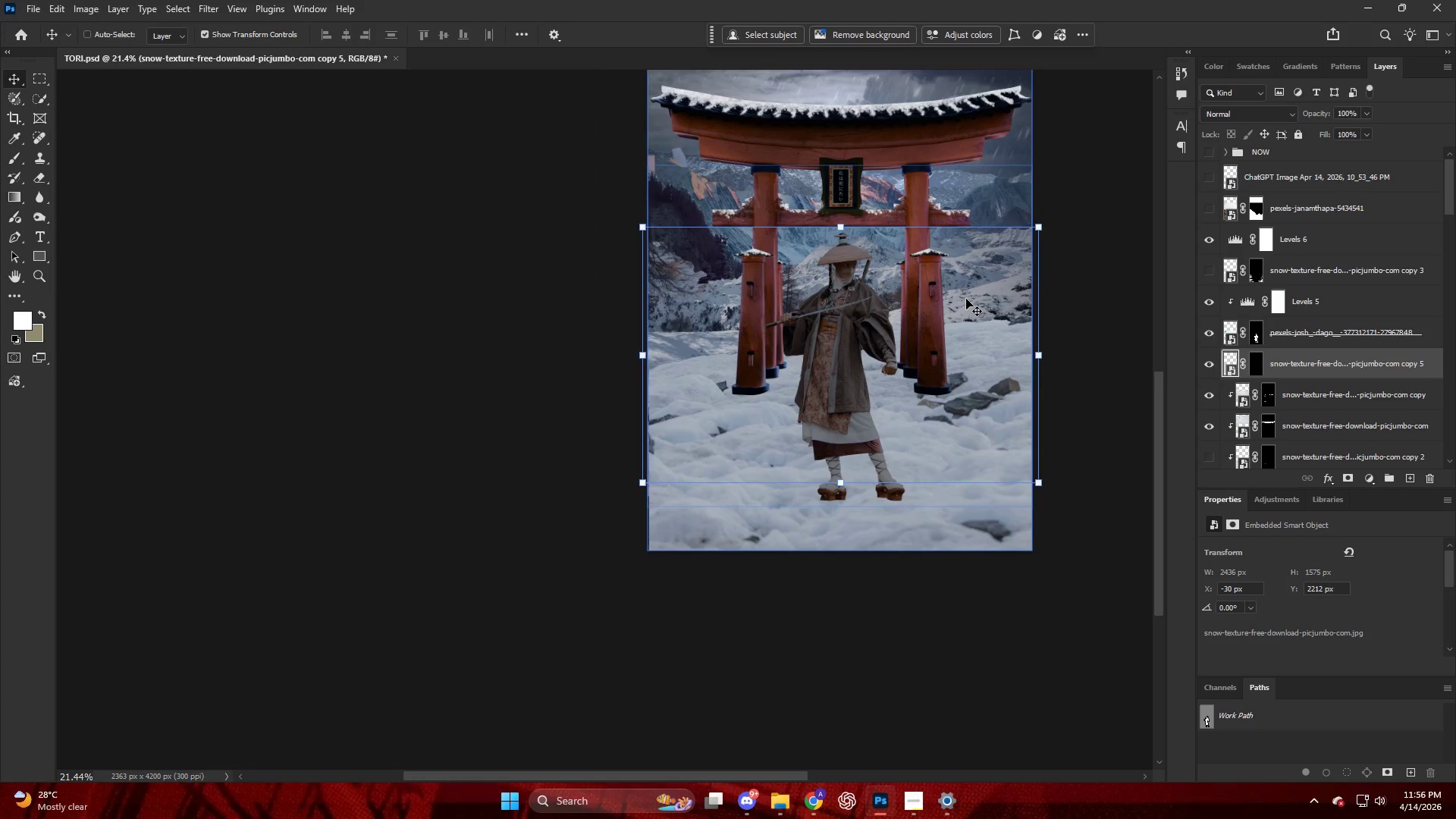 
key(Control+Z)
 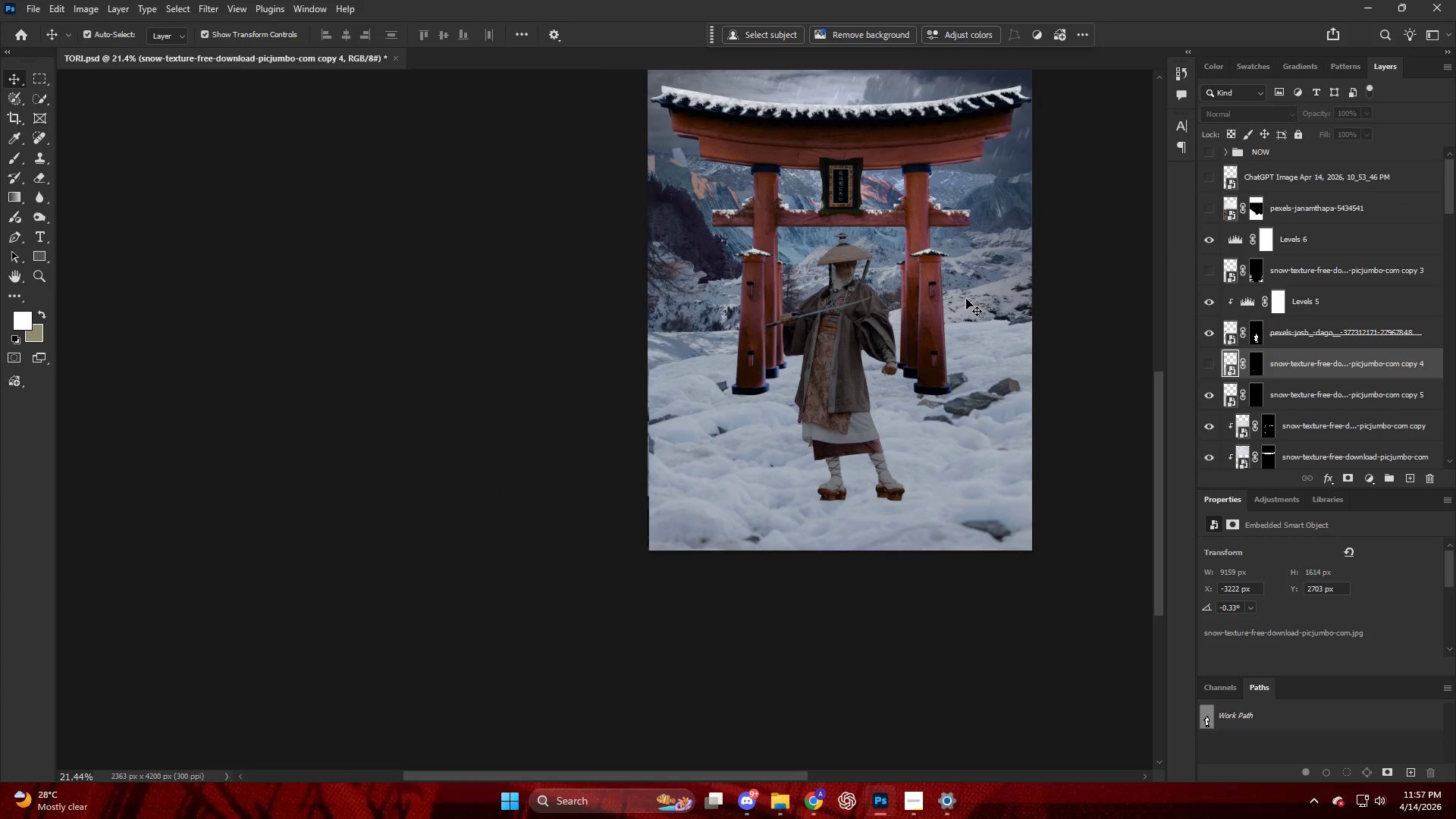 
key(Control+Z)
 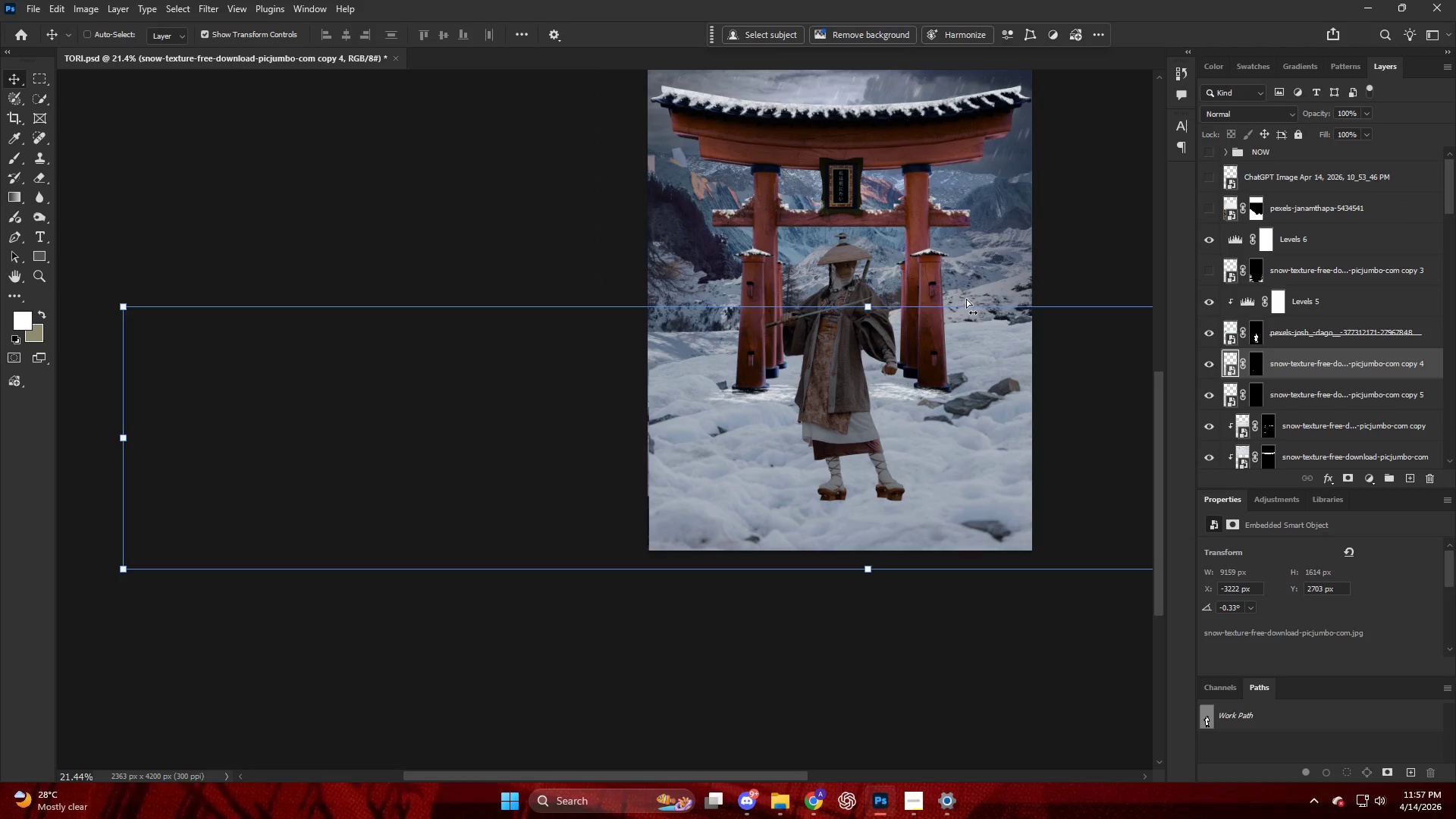 
key(Control+Shift+Z)
 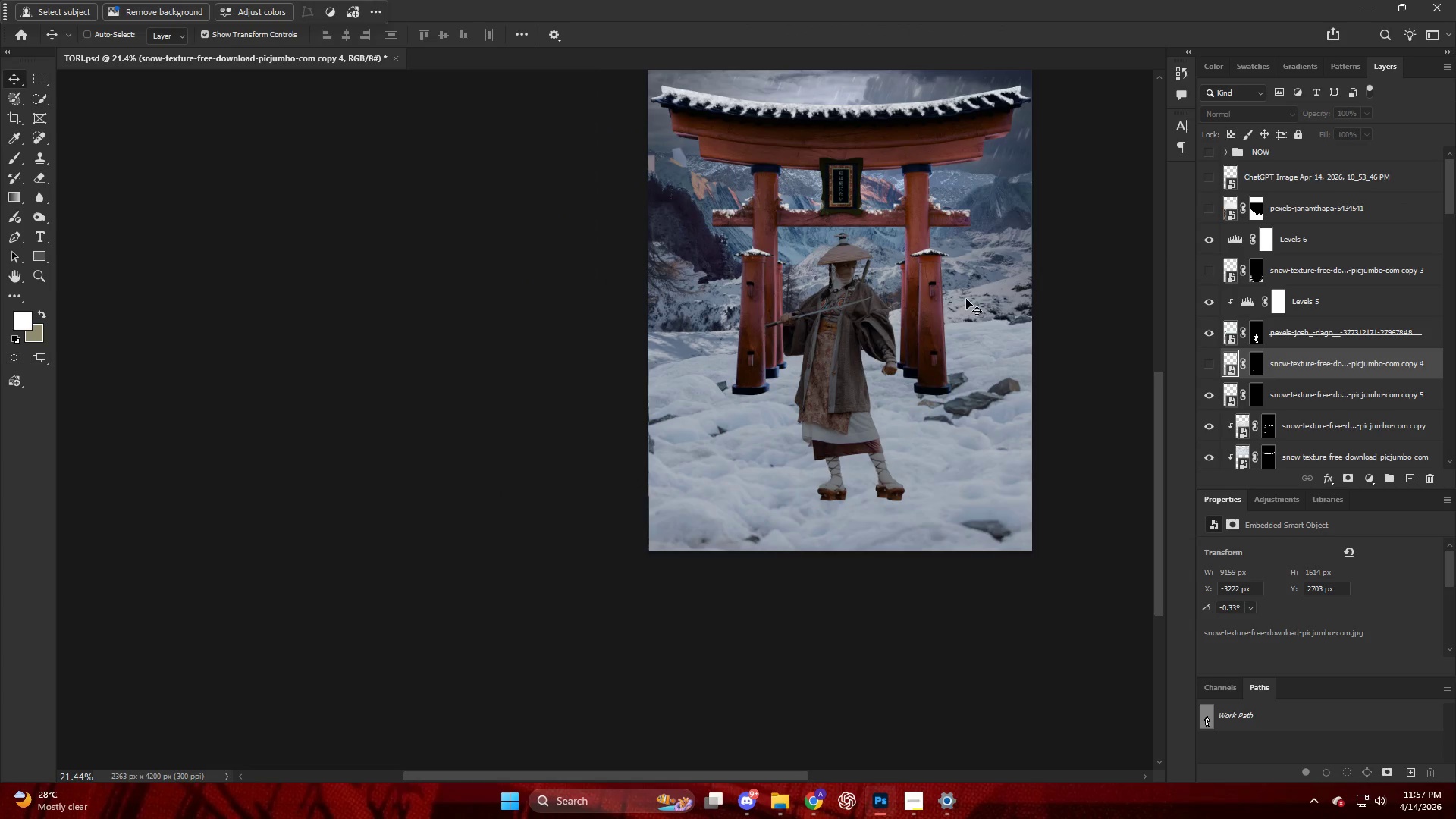 
key(Alt+AltLeft)
 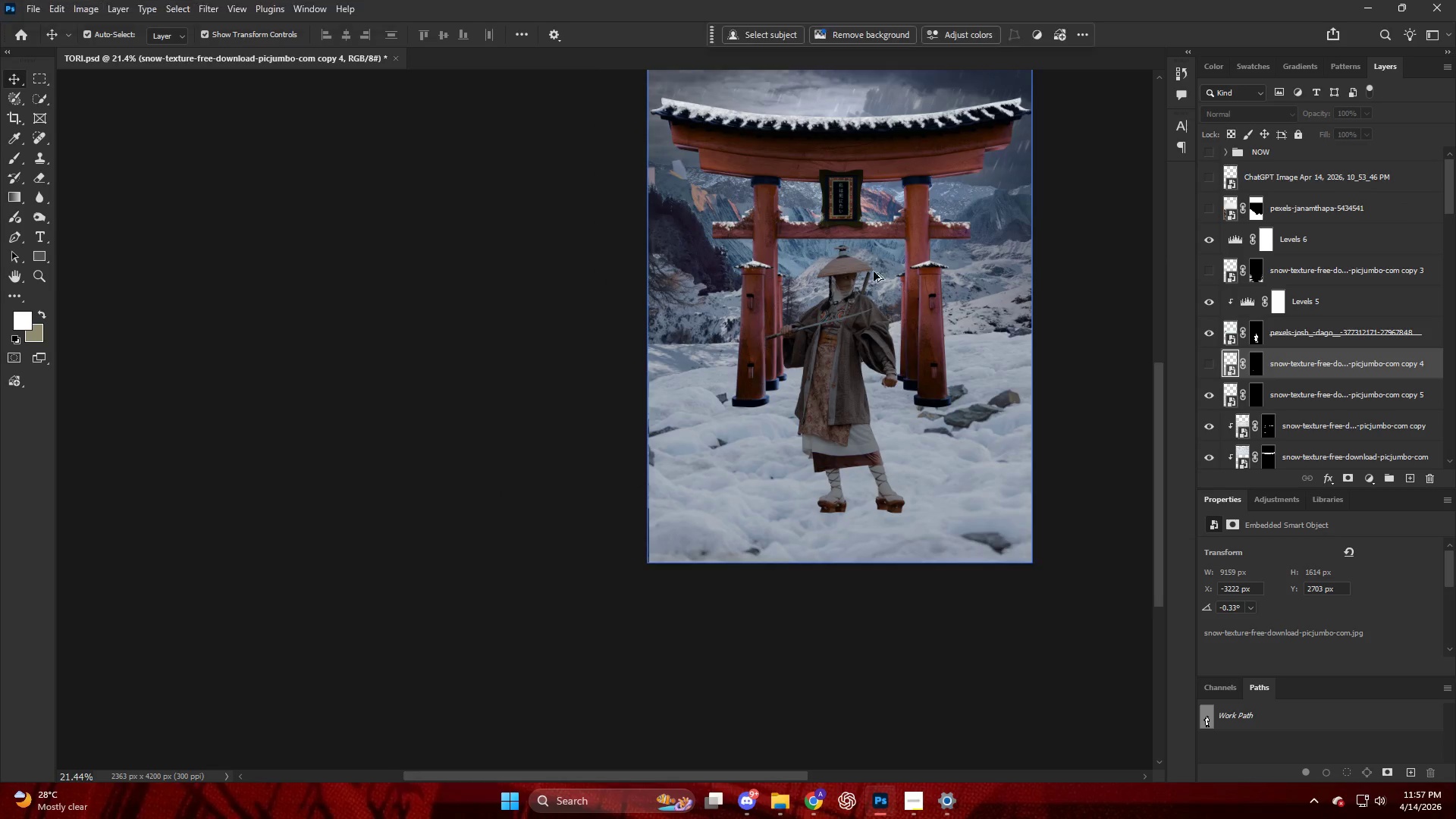 
key(V)
 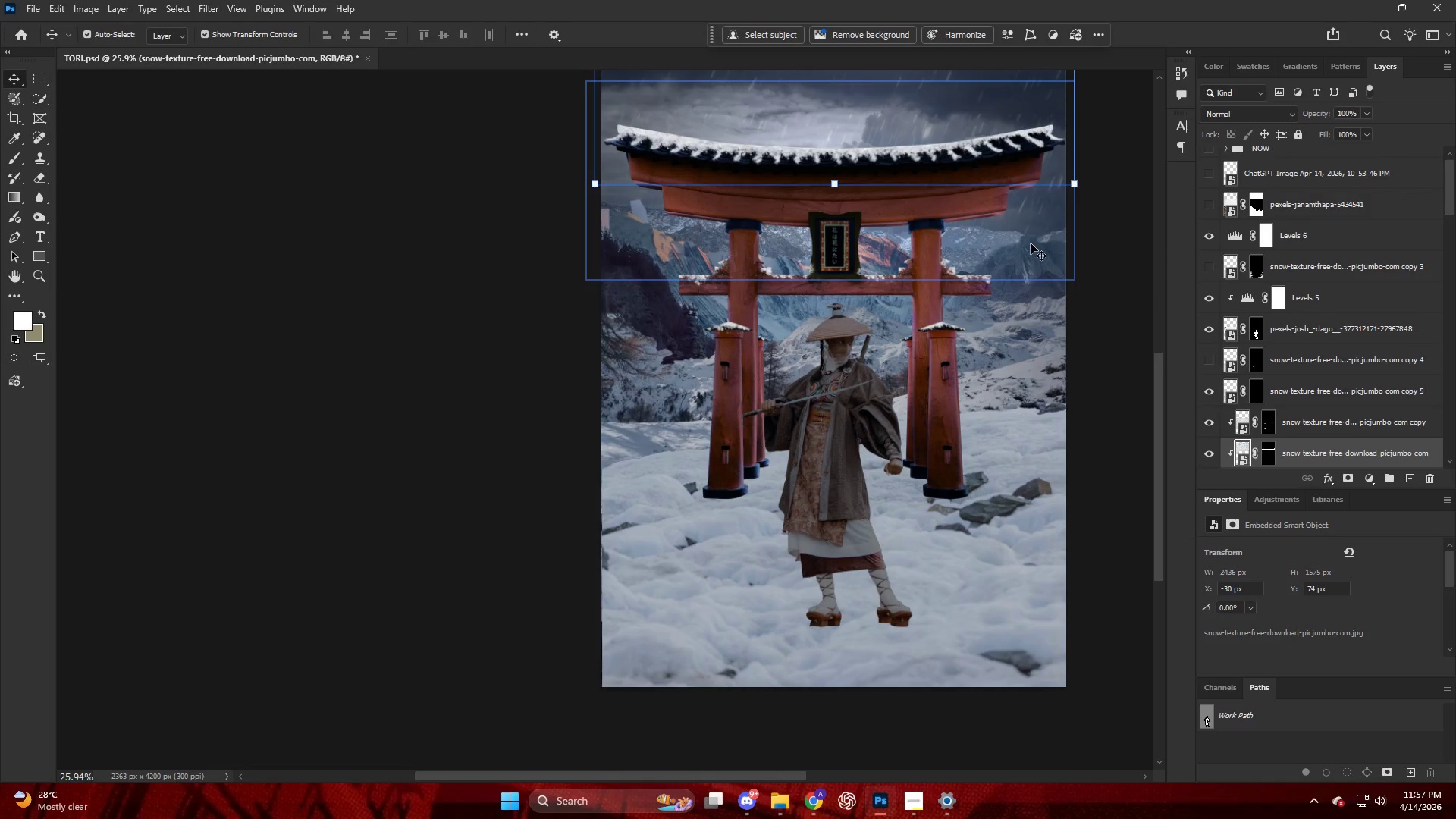 
scroll: coordinate [733, 121], scroll_direction: up, amount: 8.0
 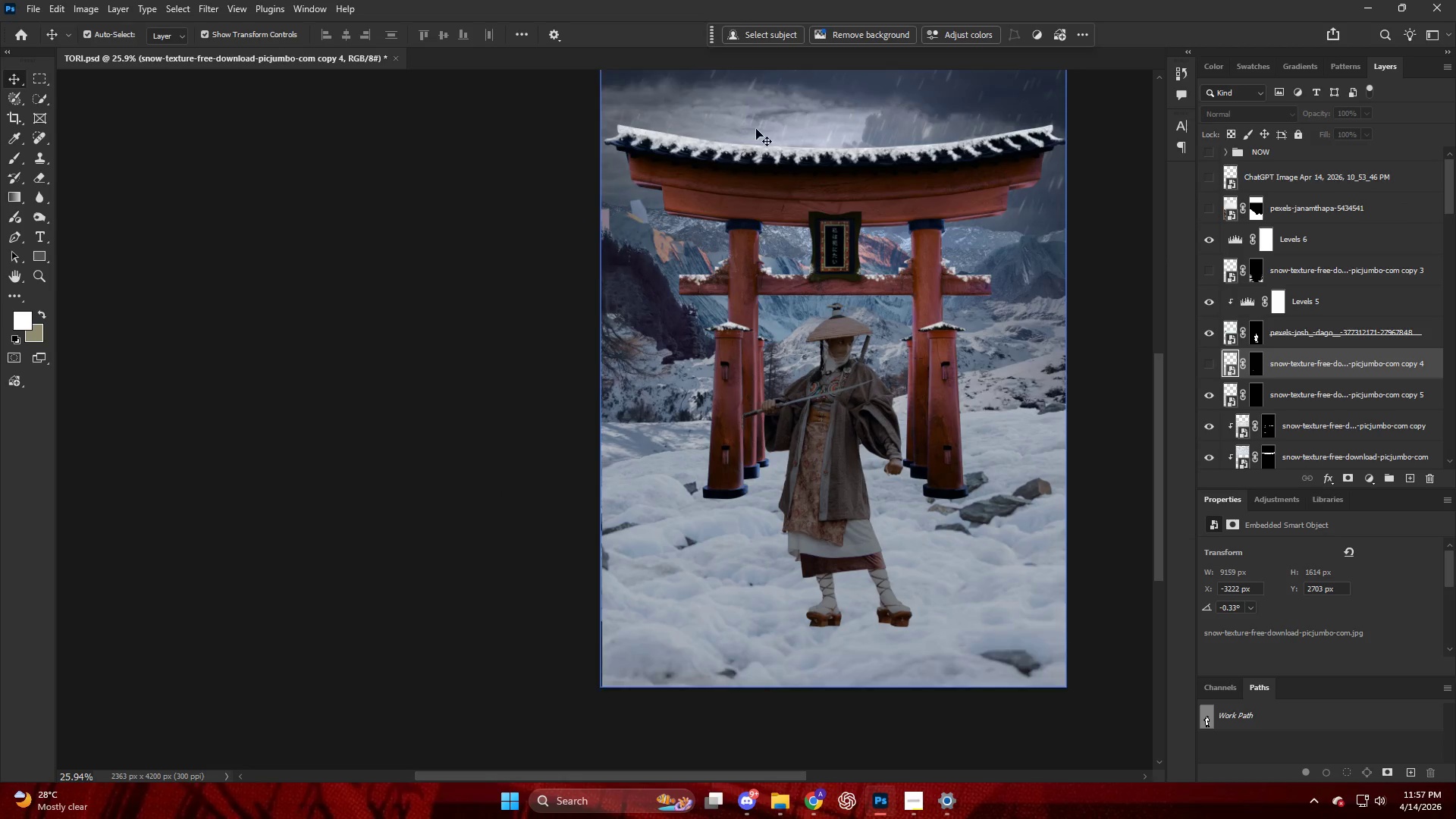 
scroll: coordinate [1381, 376], scroll_direction: down, amount: 3.0
 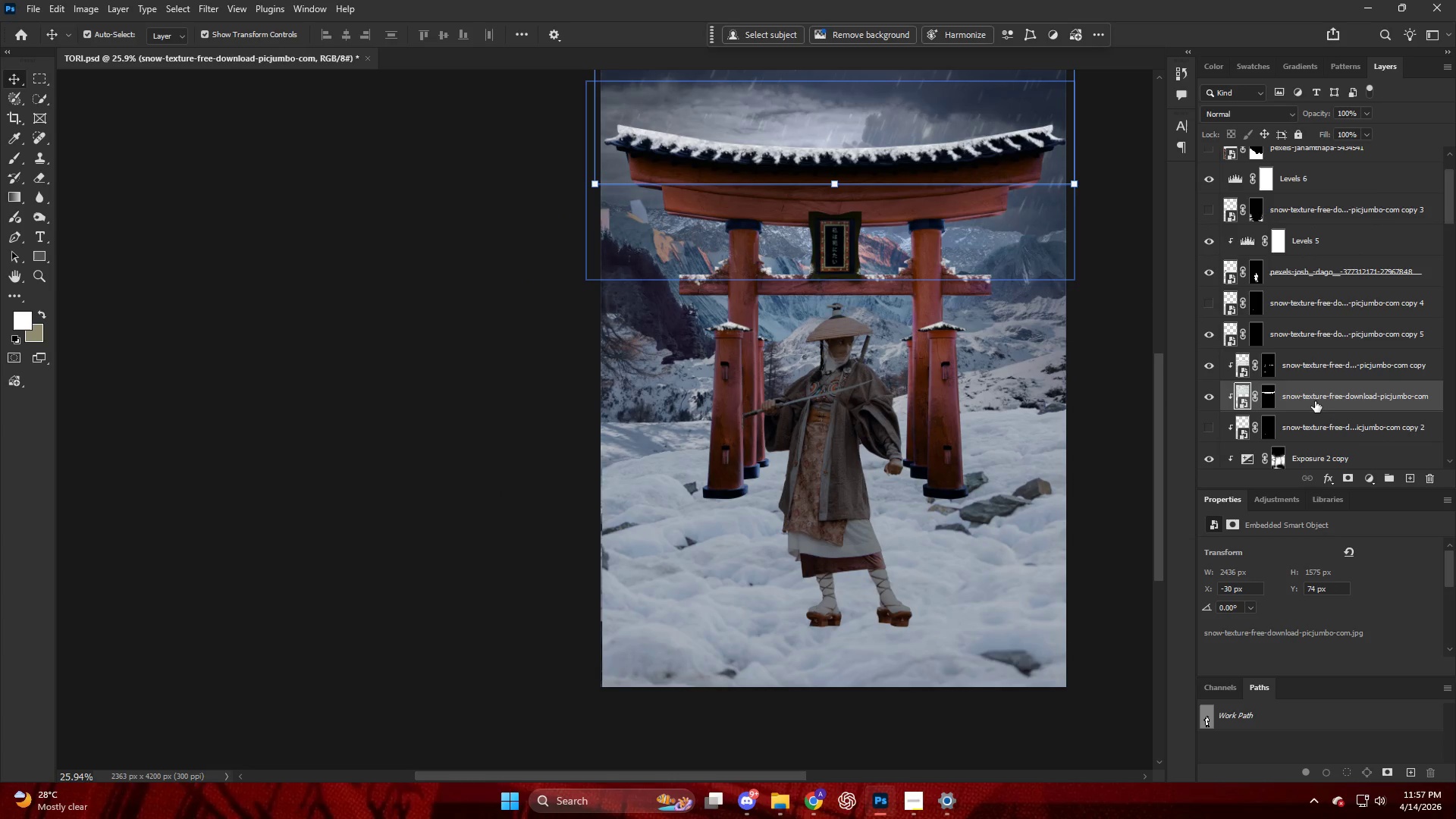 
hold_key(key=AltLeft, duration=0.86)
left_click_drag(start_coordinate=[1313, 397], to_coordinate=[1315, 345])
 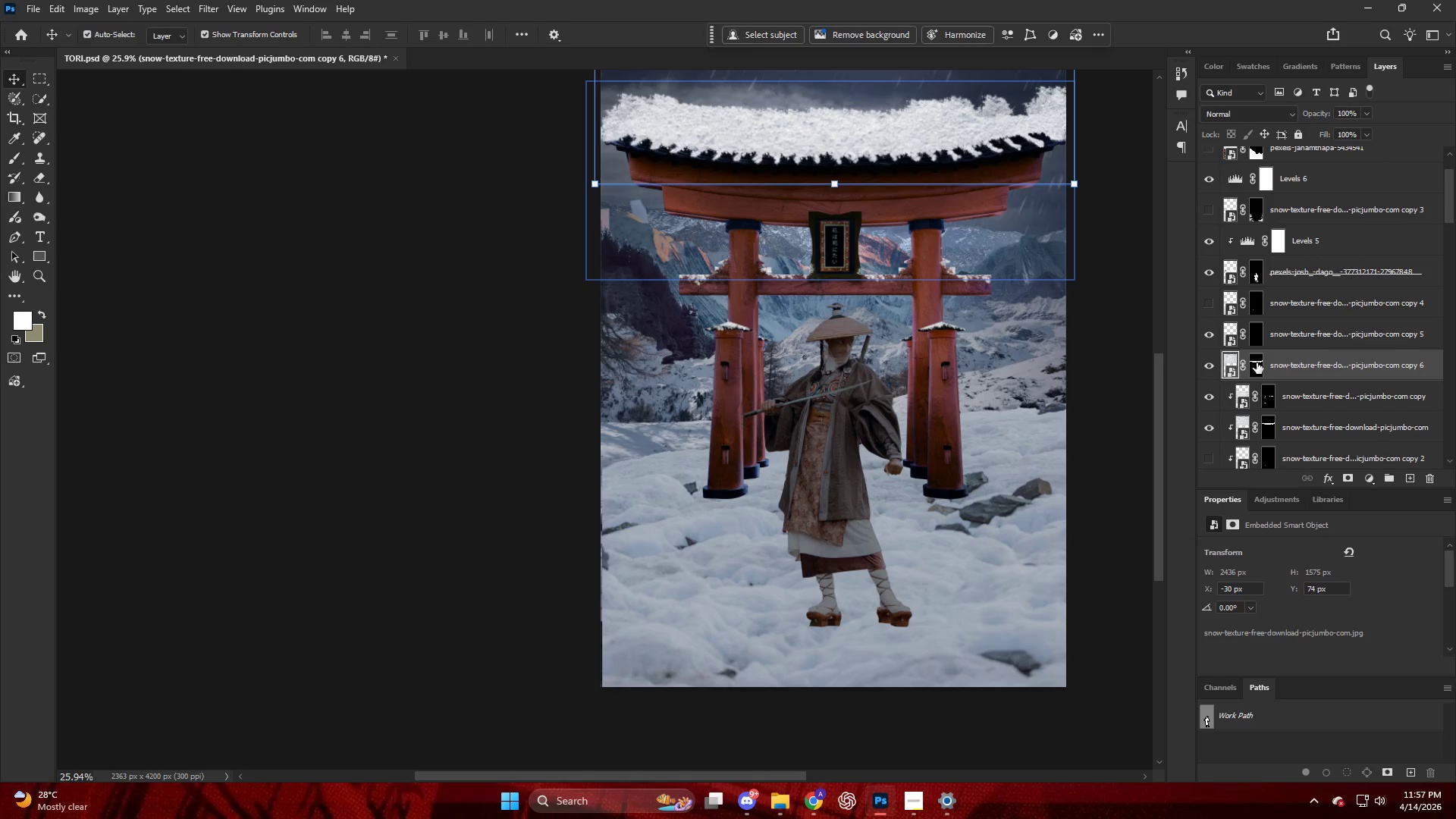 
right_click([1255, 359])
 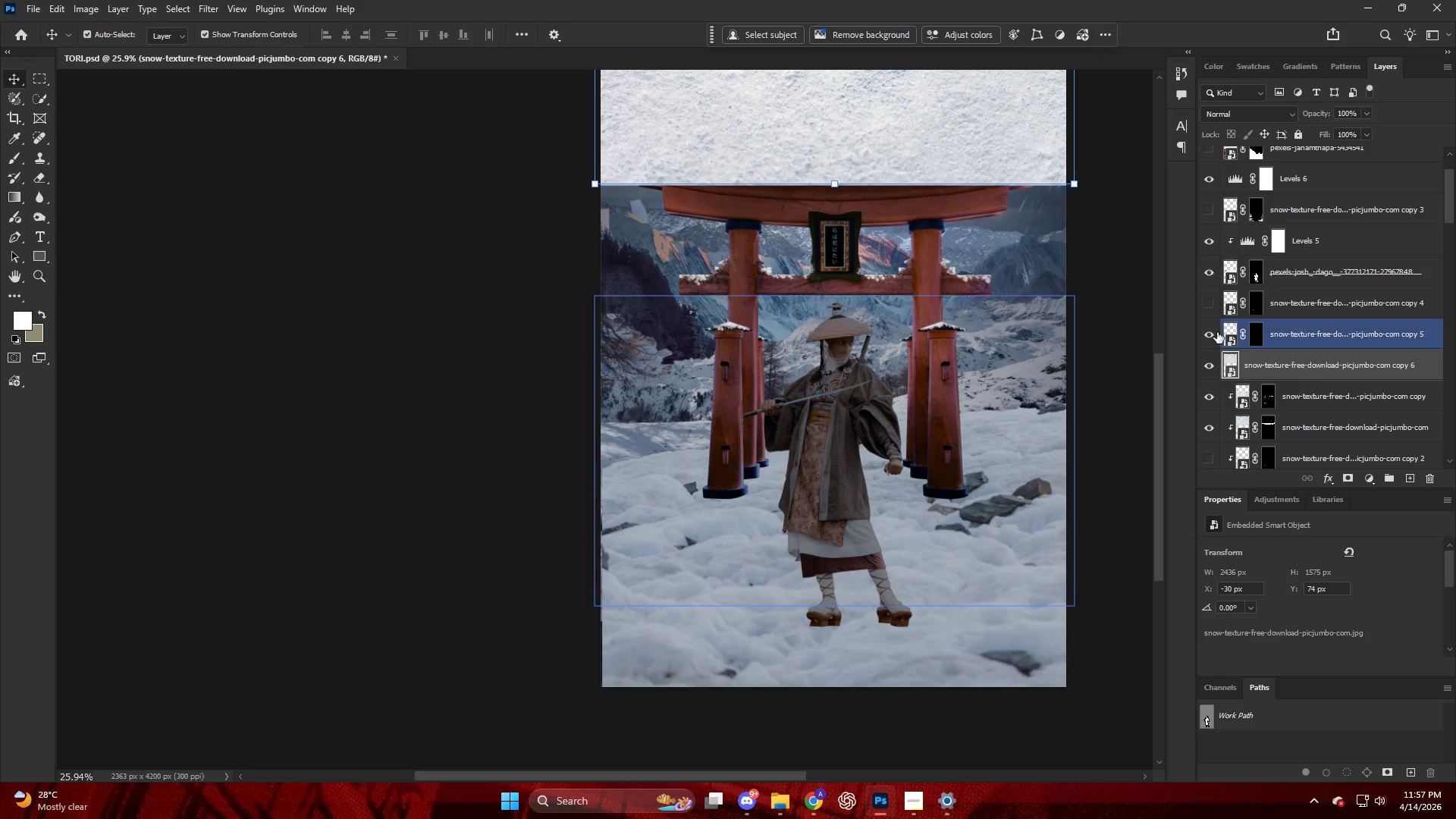 
key(Backspace)
 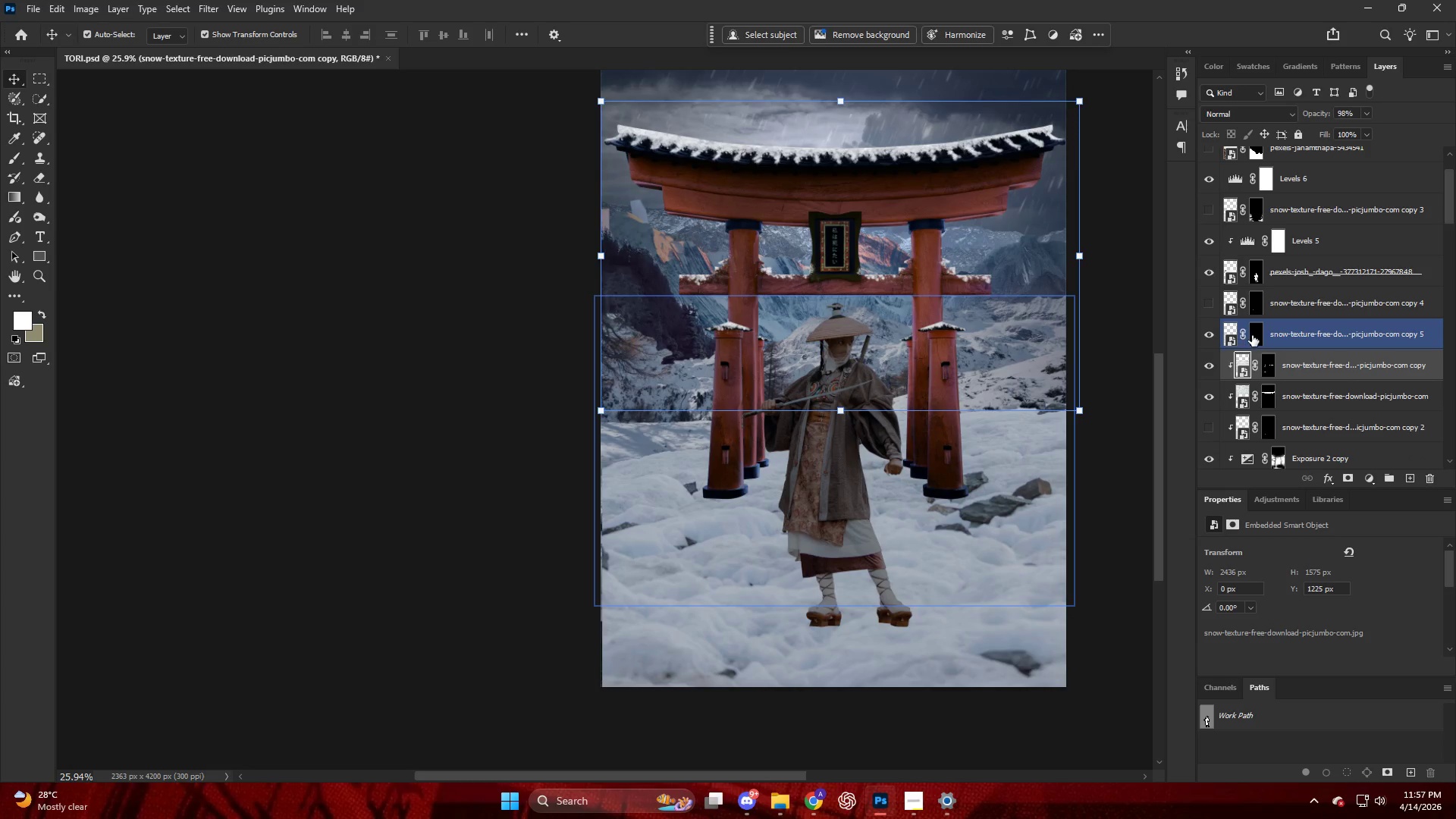 
left_click([1255, 336])
 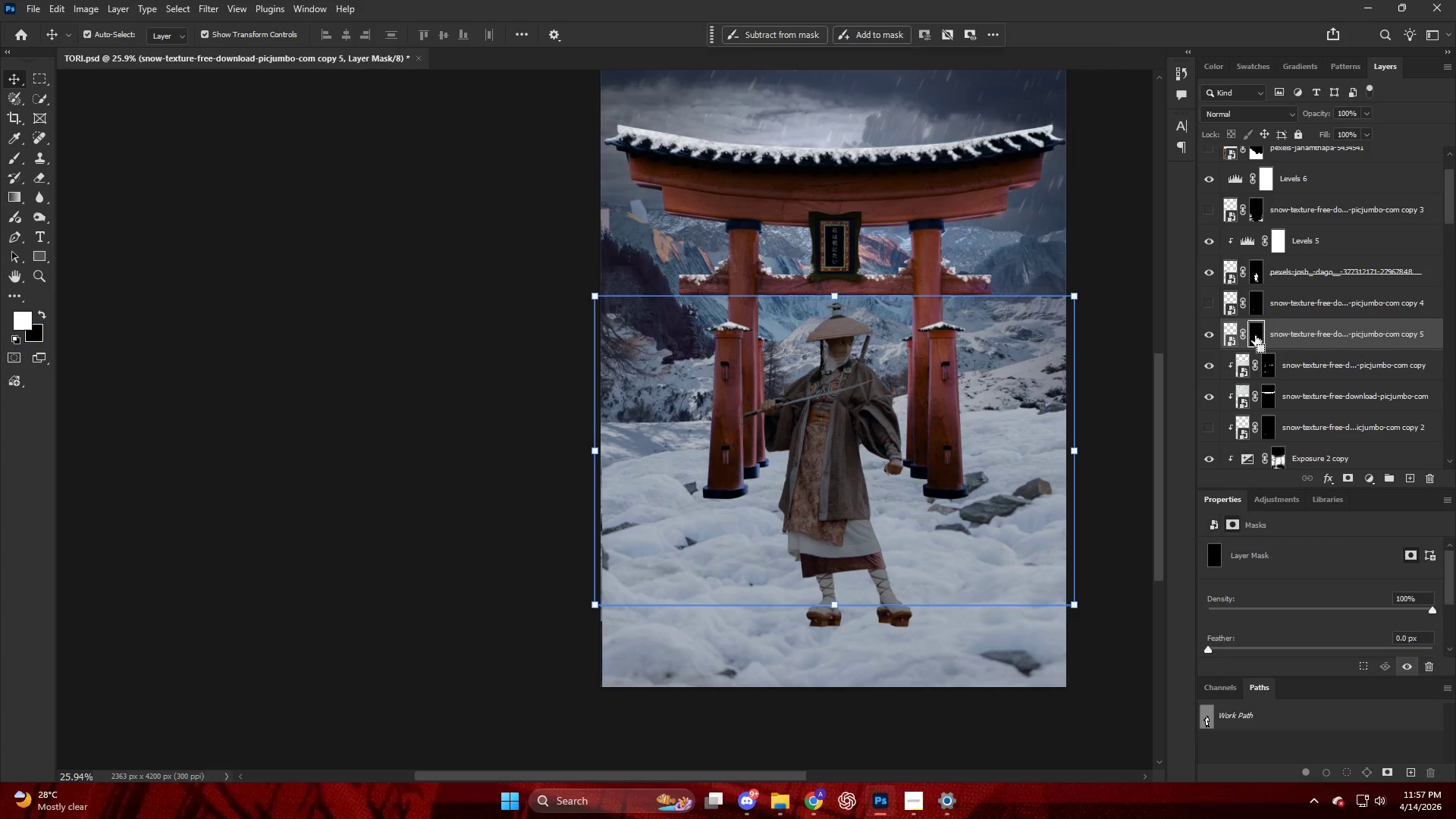 
key(Control+I)
 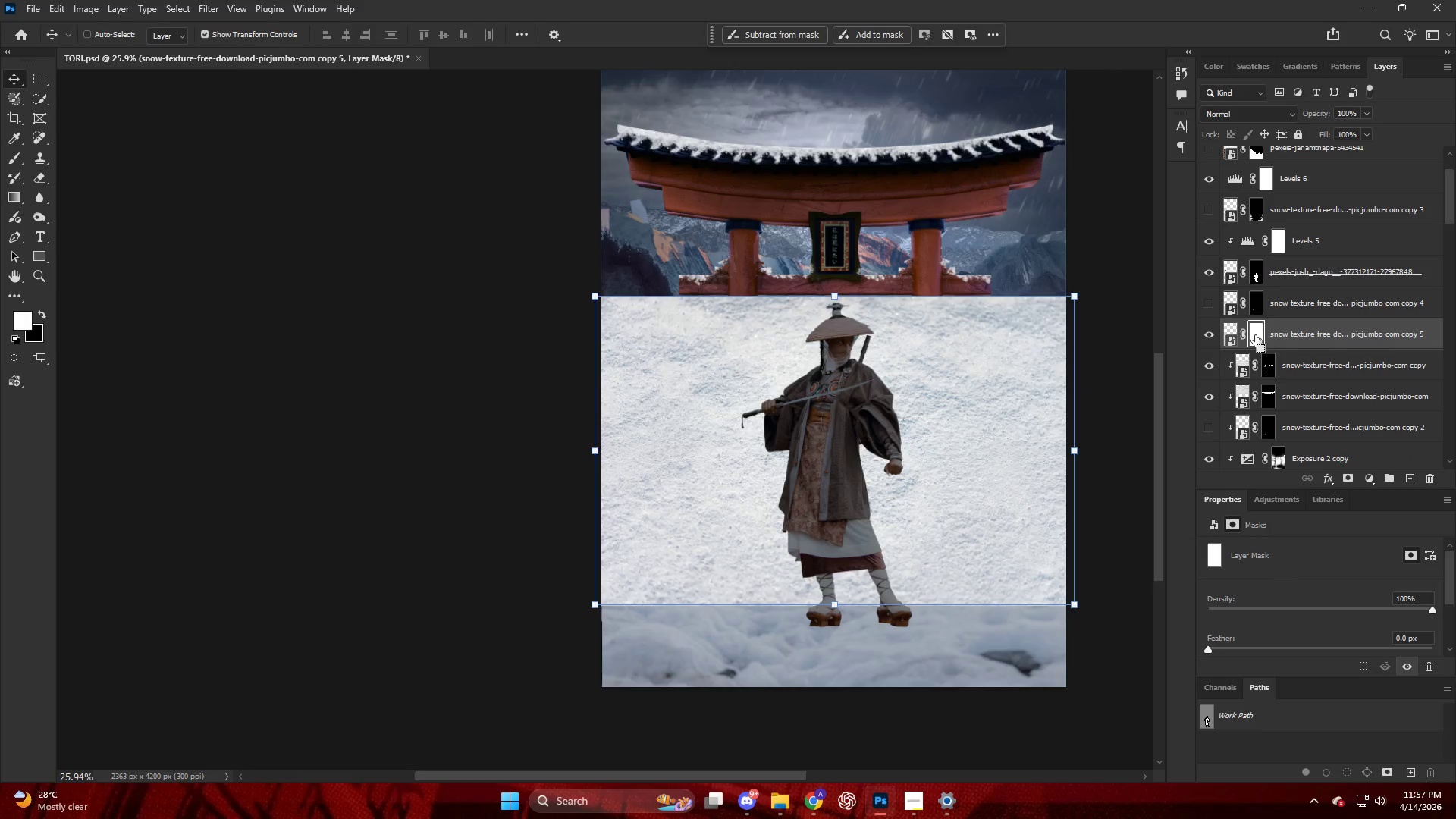 
key(Control+I)
 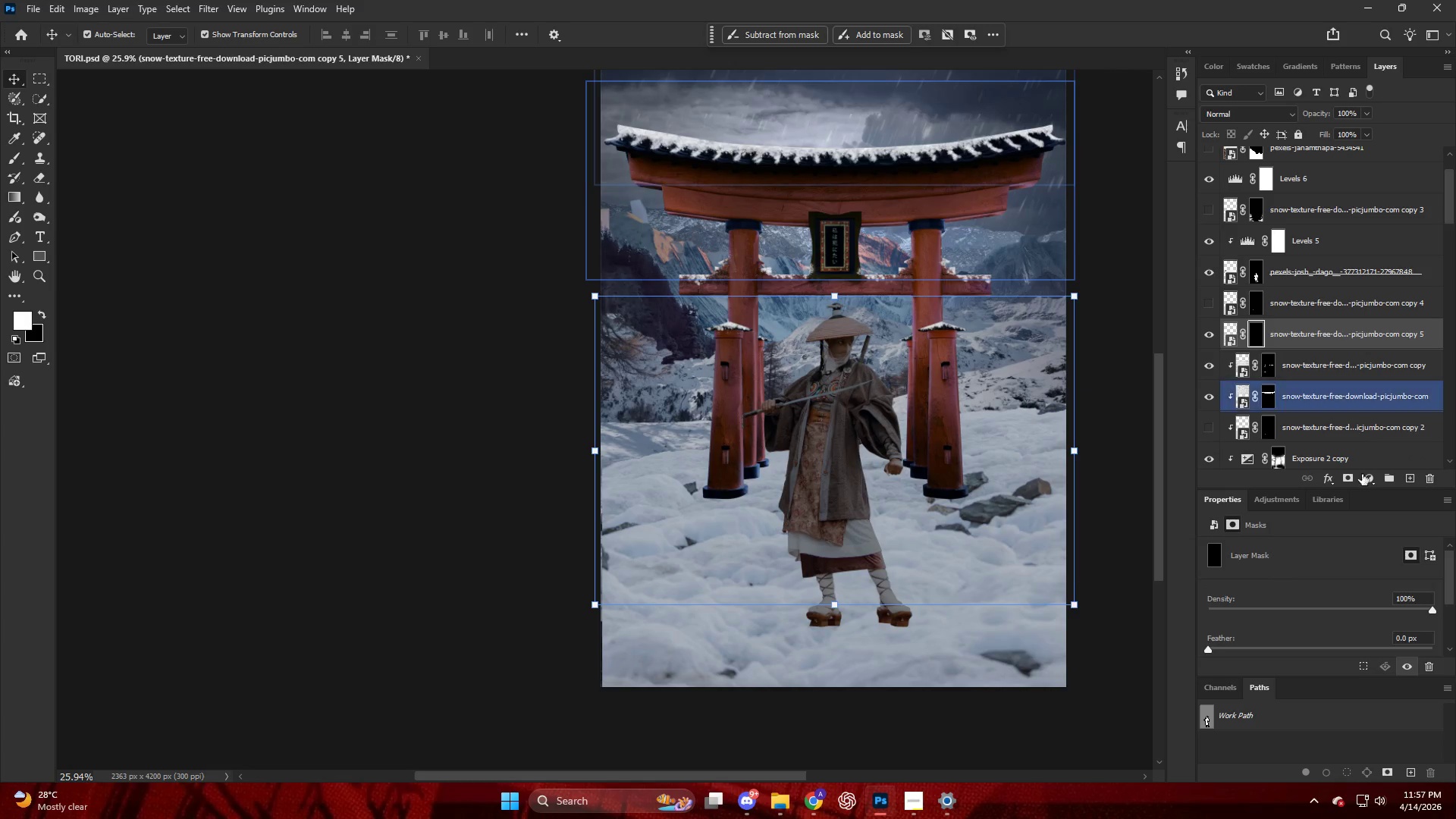 
hold_key(key=AltLeft, duration=0.72)
left_click([1345, 474])
 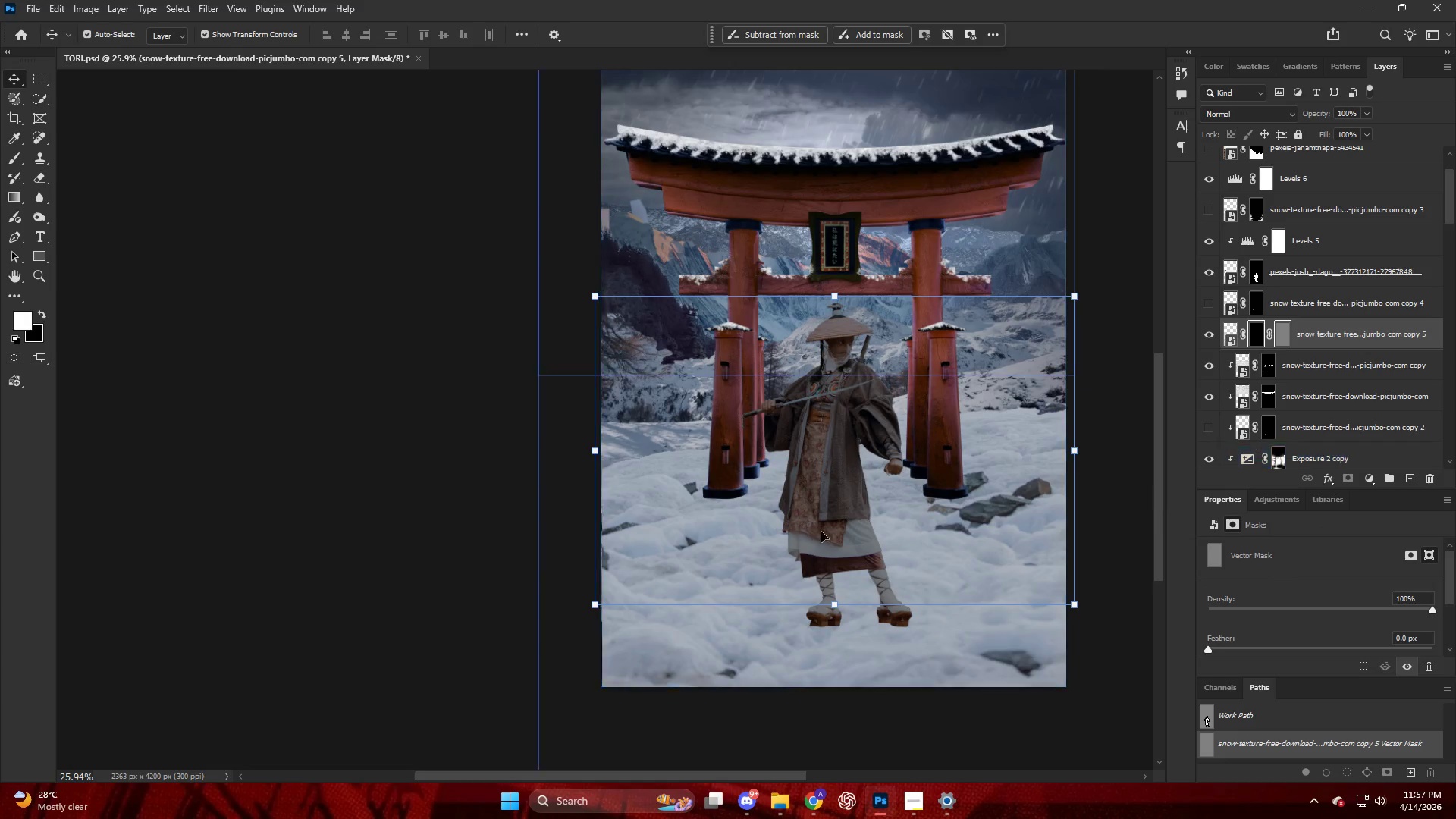 
hold_key(key=AltLeft, duration=1.36)
 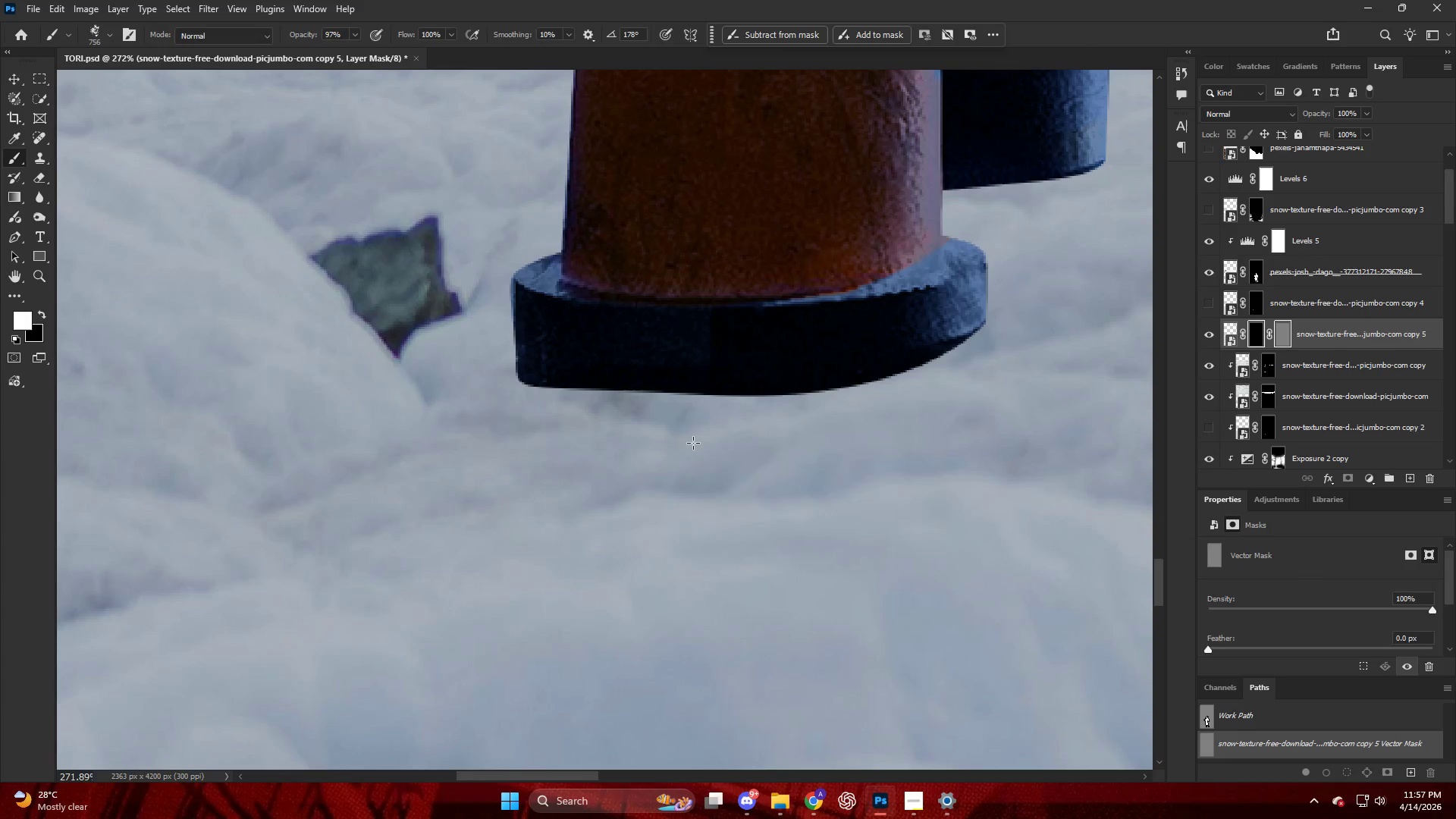 
key(B)
 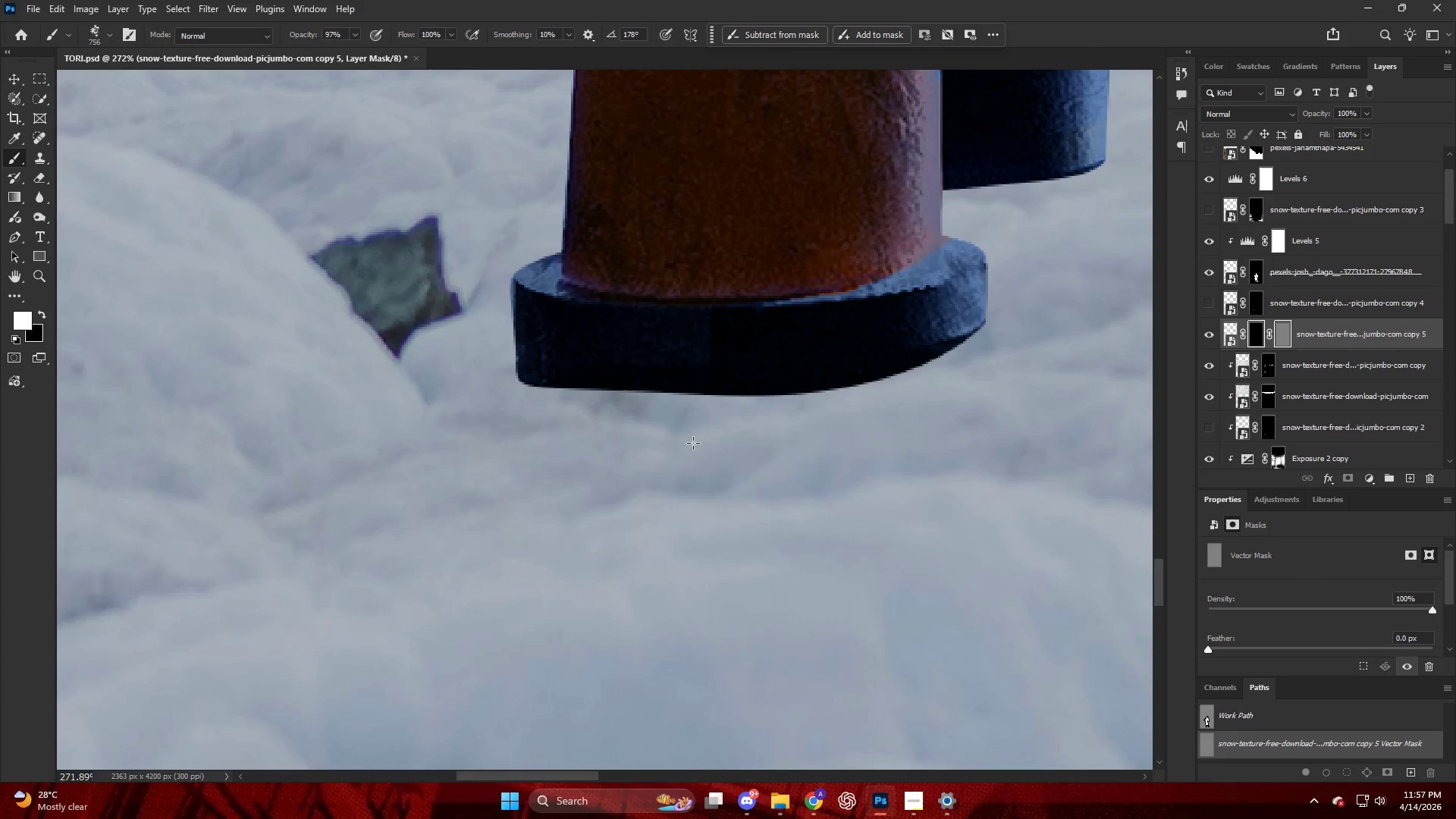 
right_click([692, 443])
 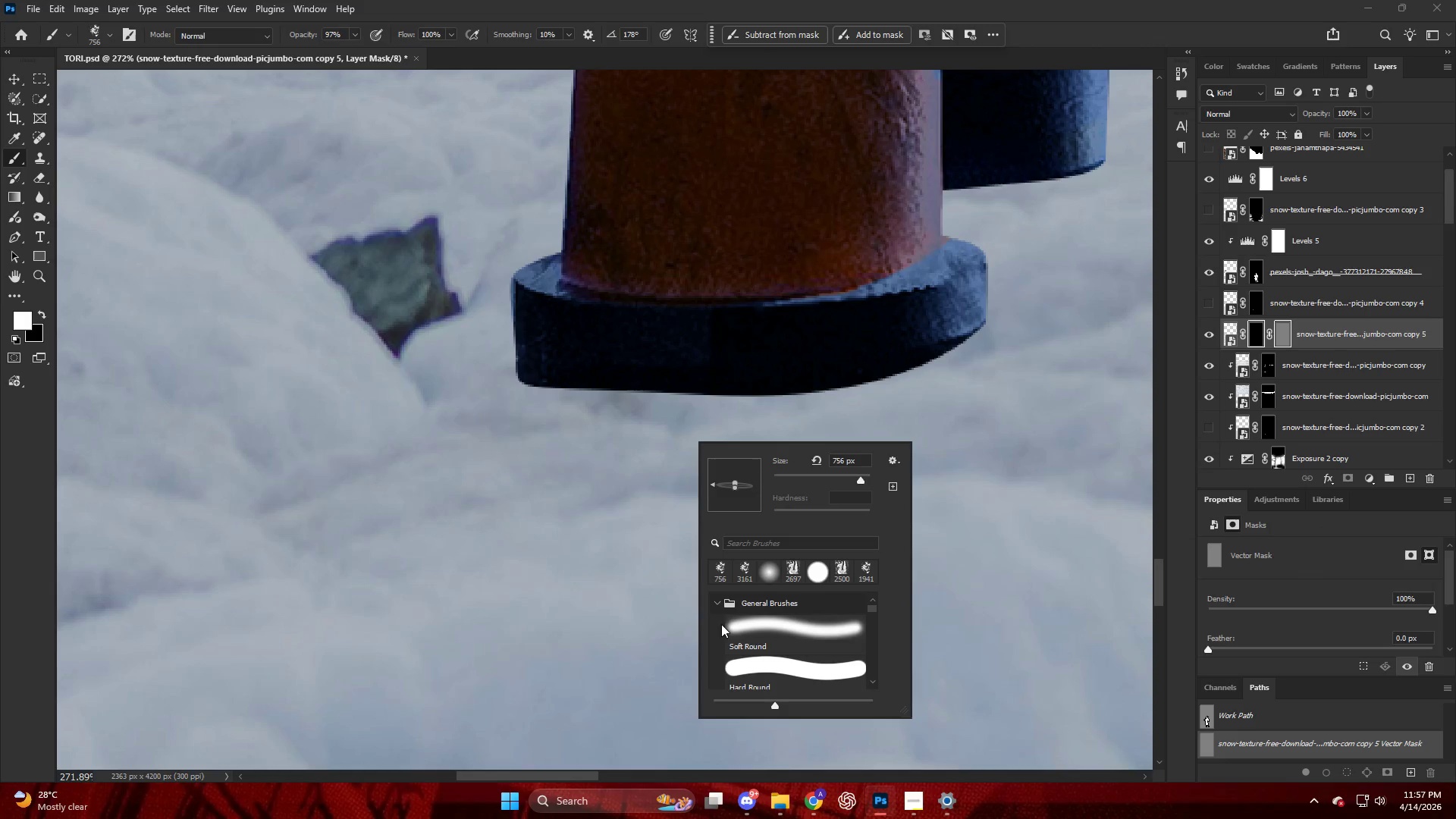 
scroll: coordinate [726, 464], scroll_direction: up, amount: 24.0
 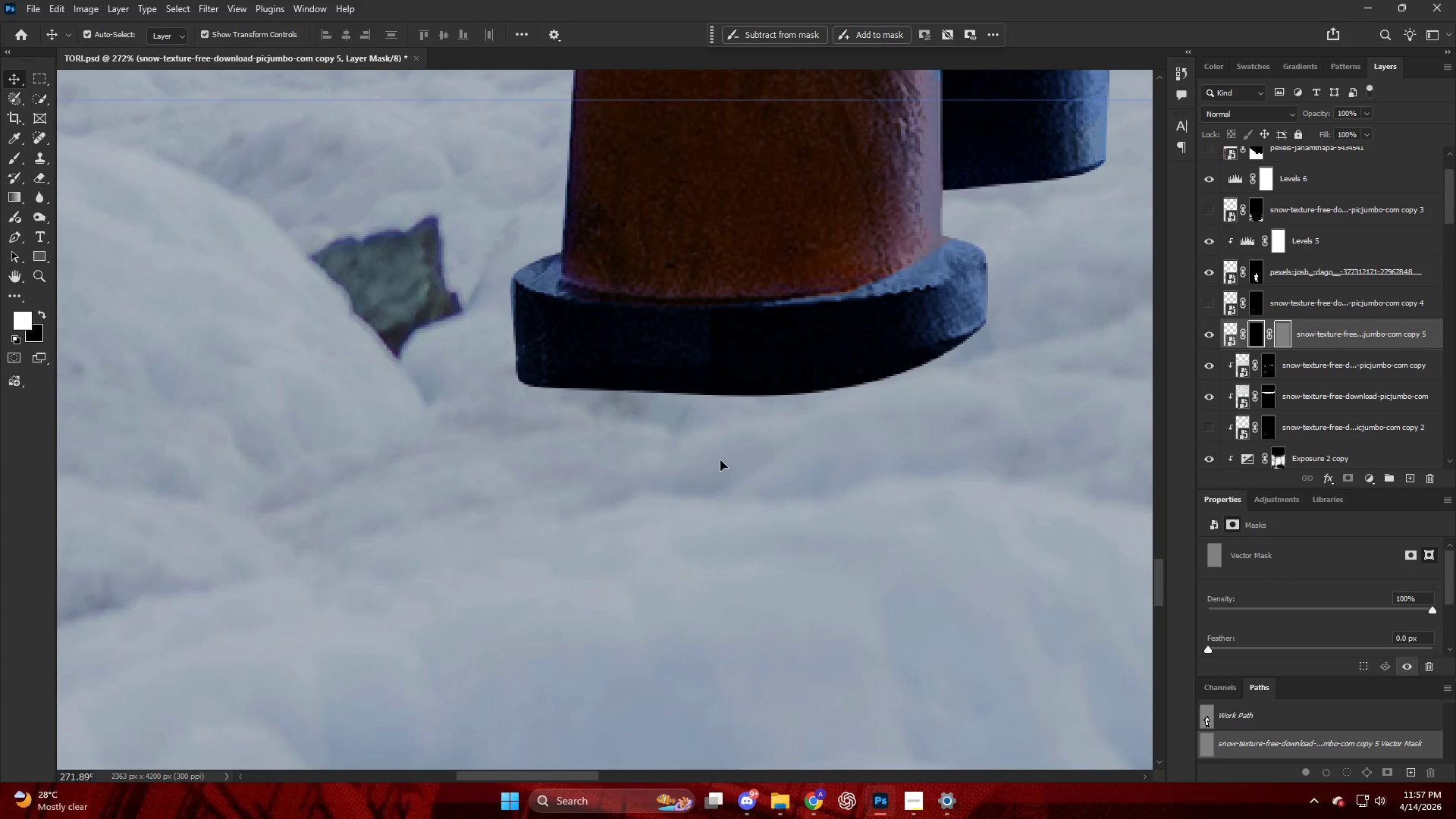 
left_click([712, 596])
 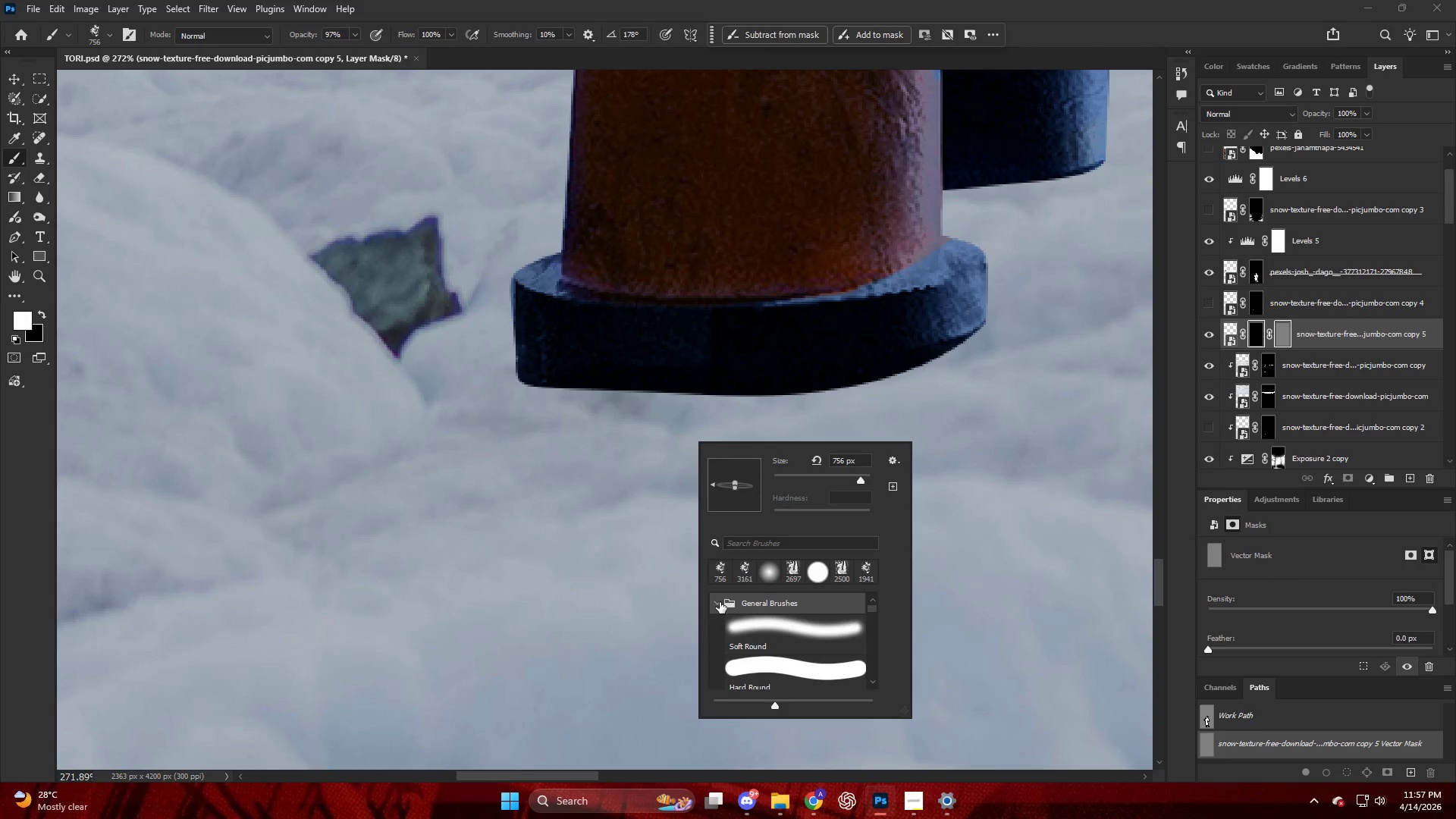 
left_click([720, 602])
 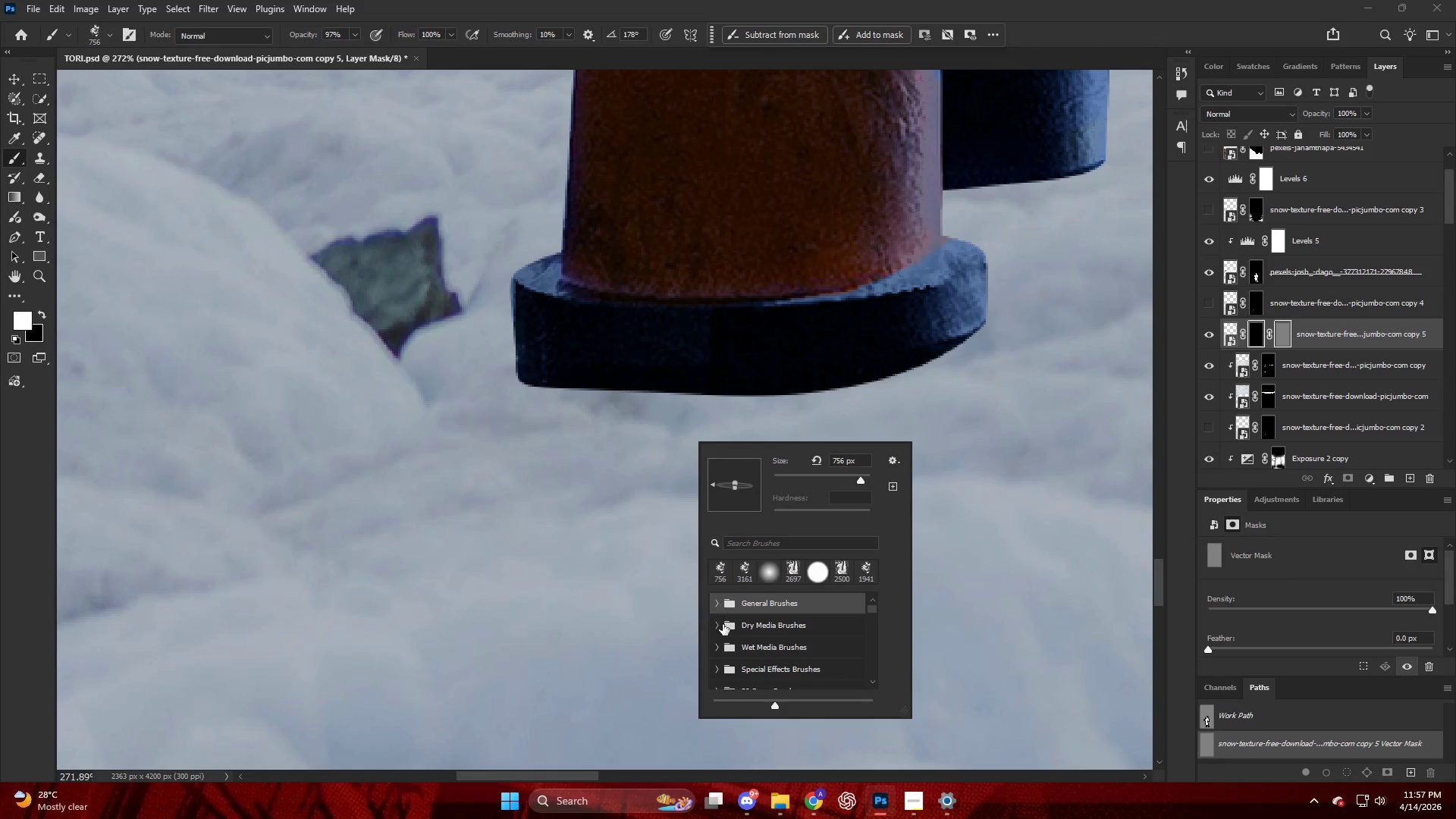 
scroll: coordinate [725, 658], scroll_direction: down, amount: 15.0
 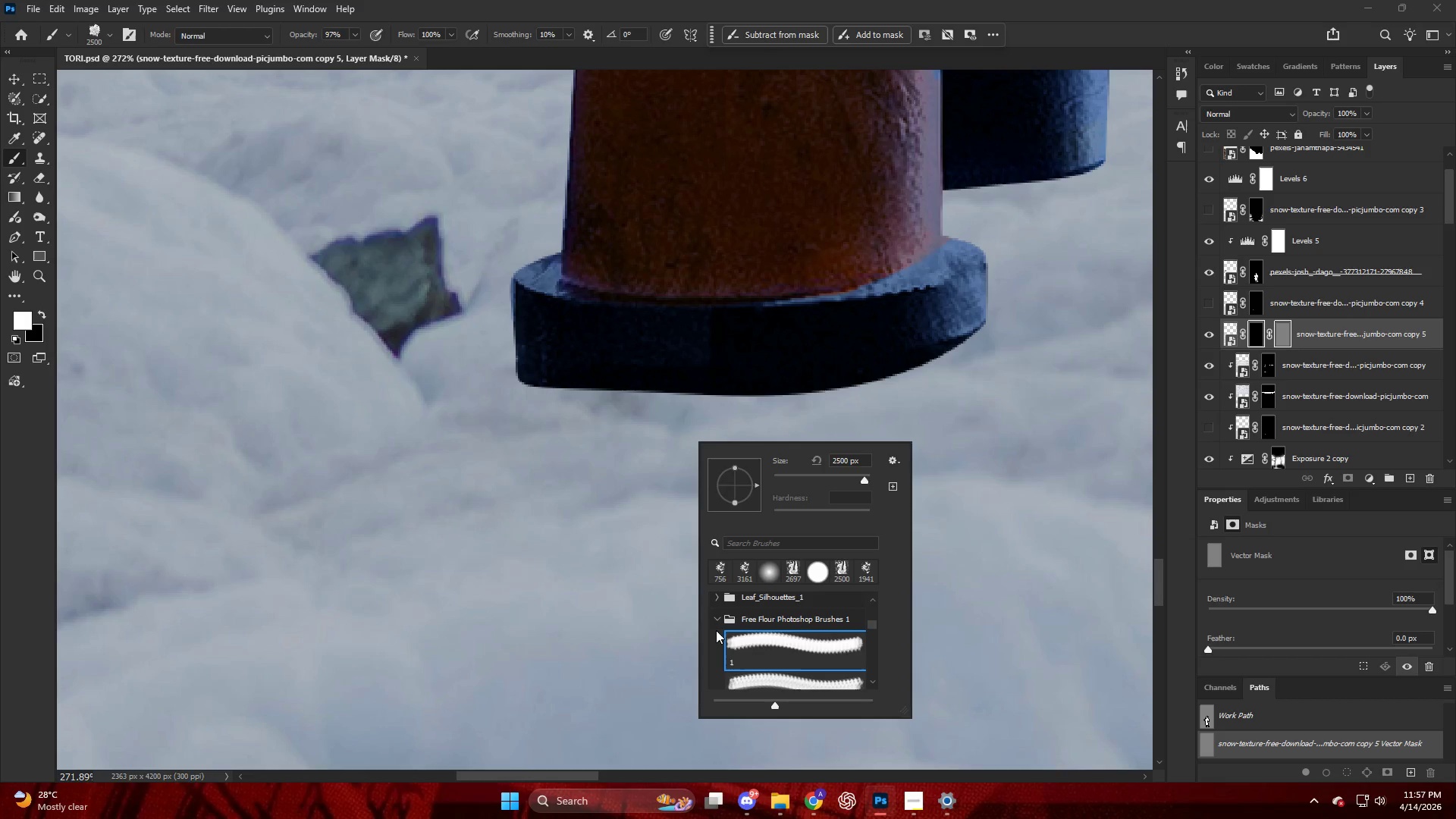 
hold_key(key=AltLeft, duration=0.92)
 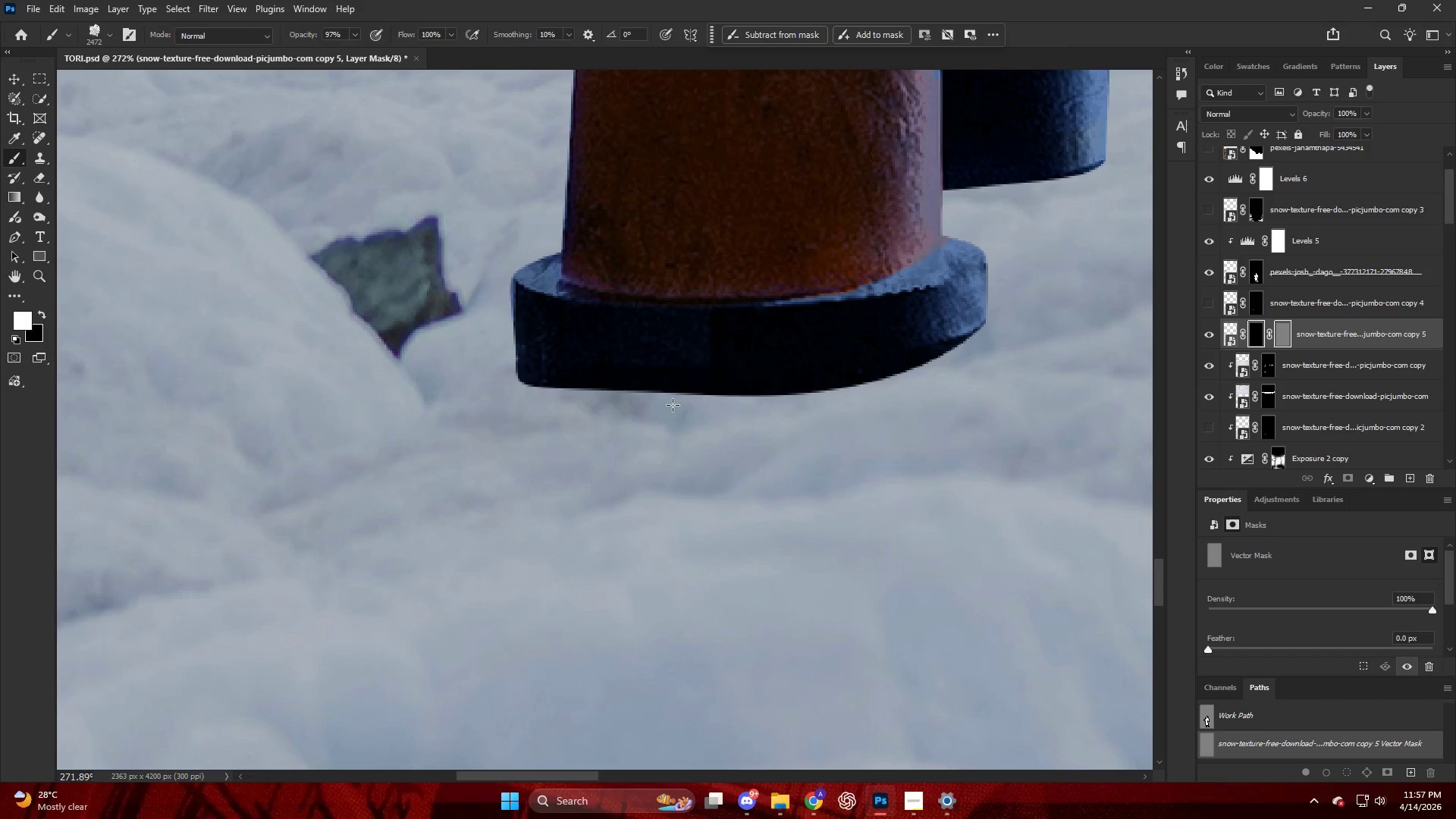 
hold_key(key=AltLeft, duration=1.12)
 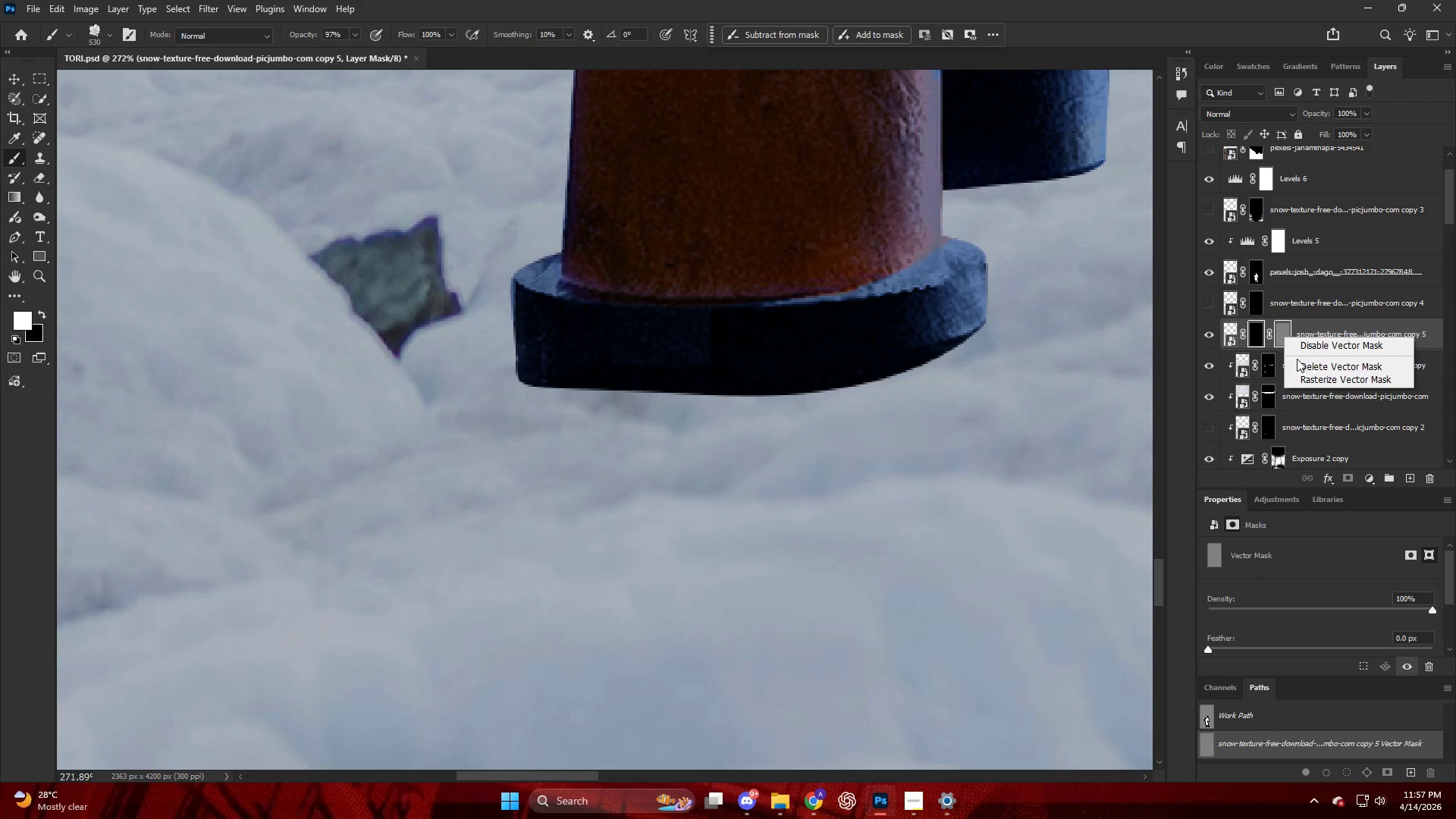 
left_click([1302, 366])
 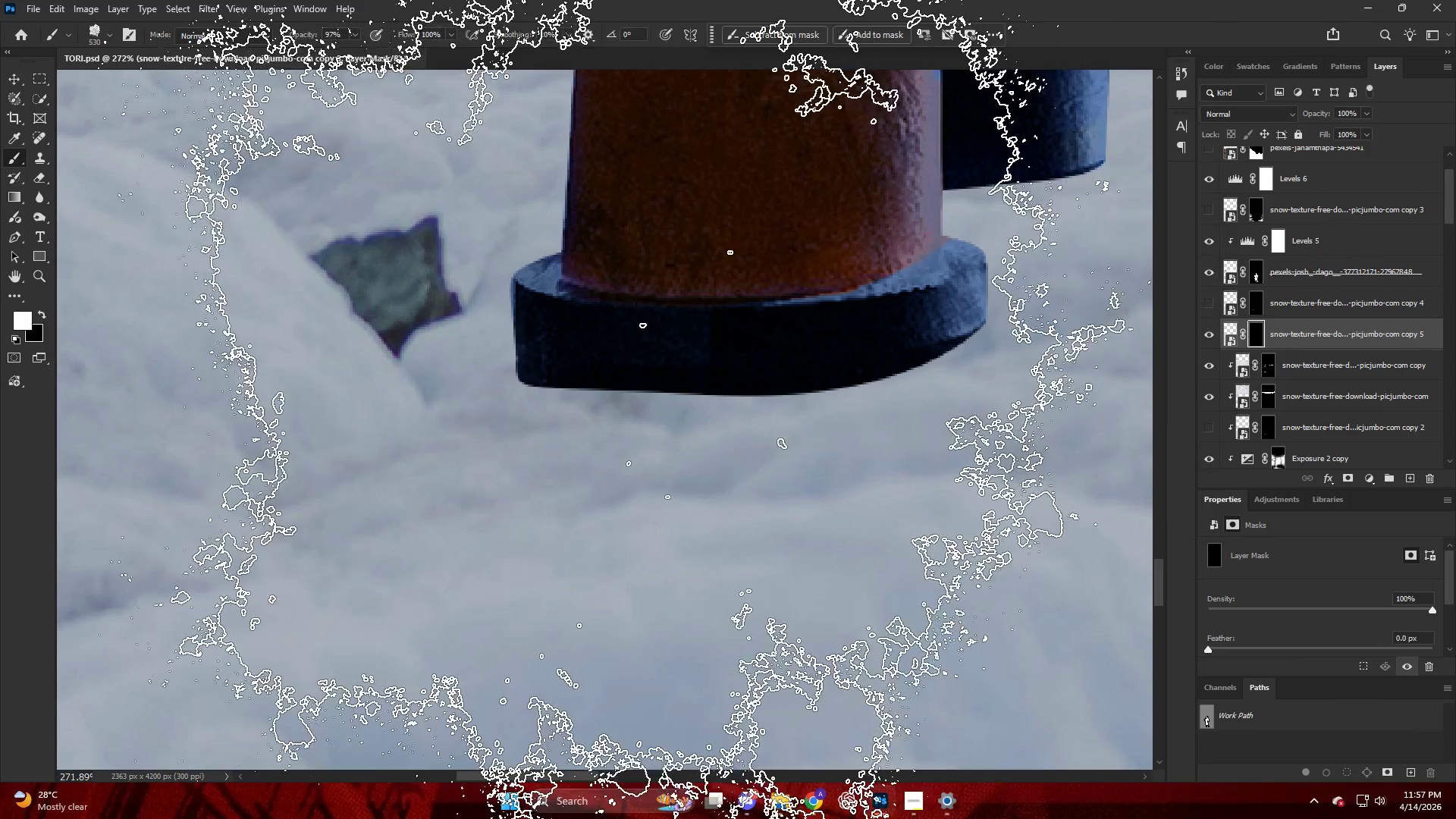 
hold_key(key=AltLeft, duration=0.59)
 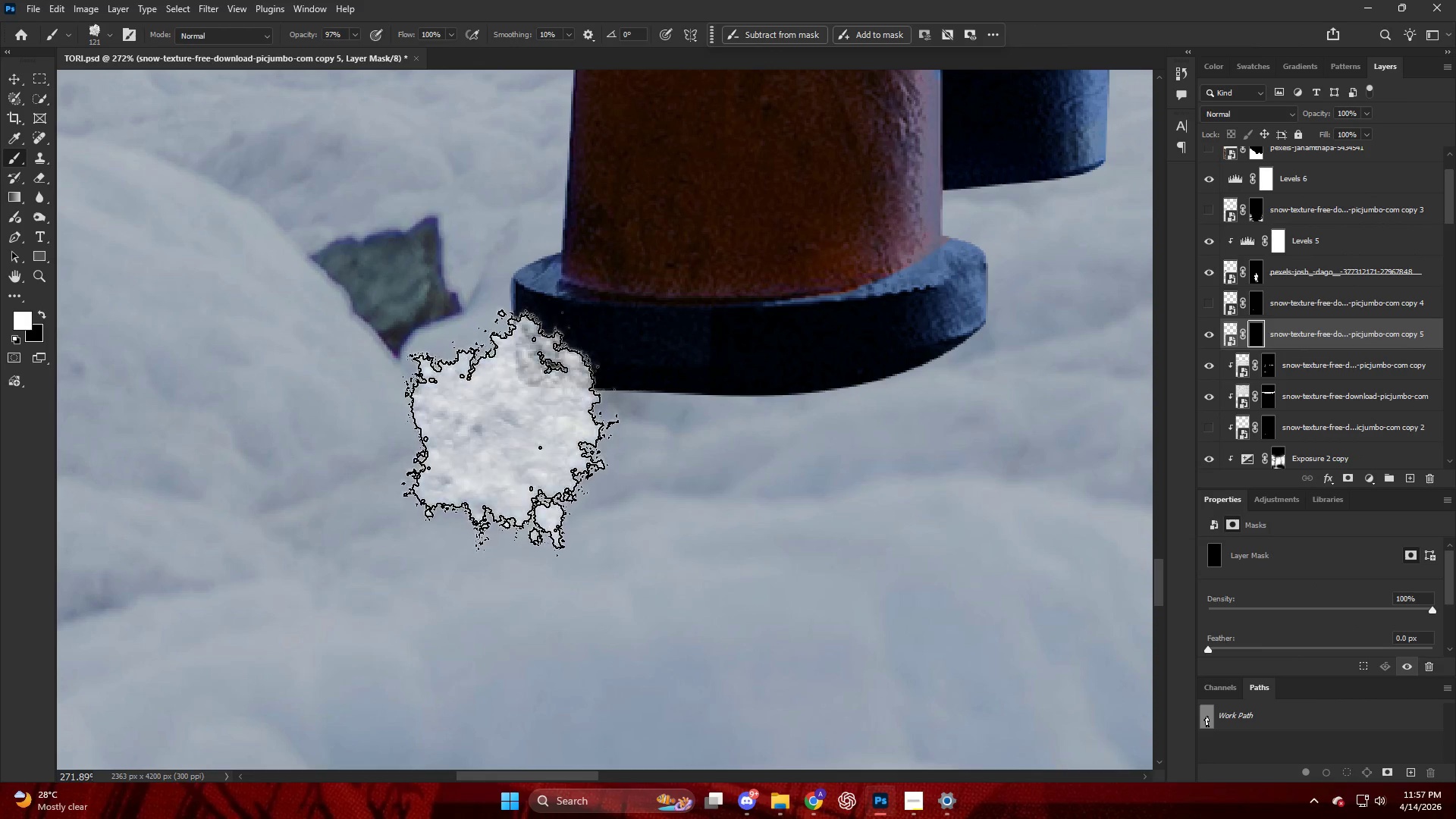 
left_click_drag(start_coordinate=[516, 446], to_coordinate=[520, 449])
 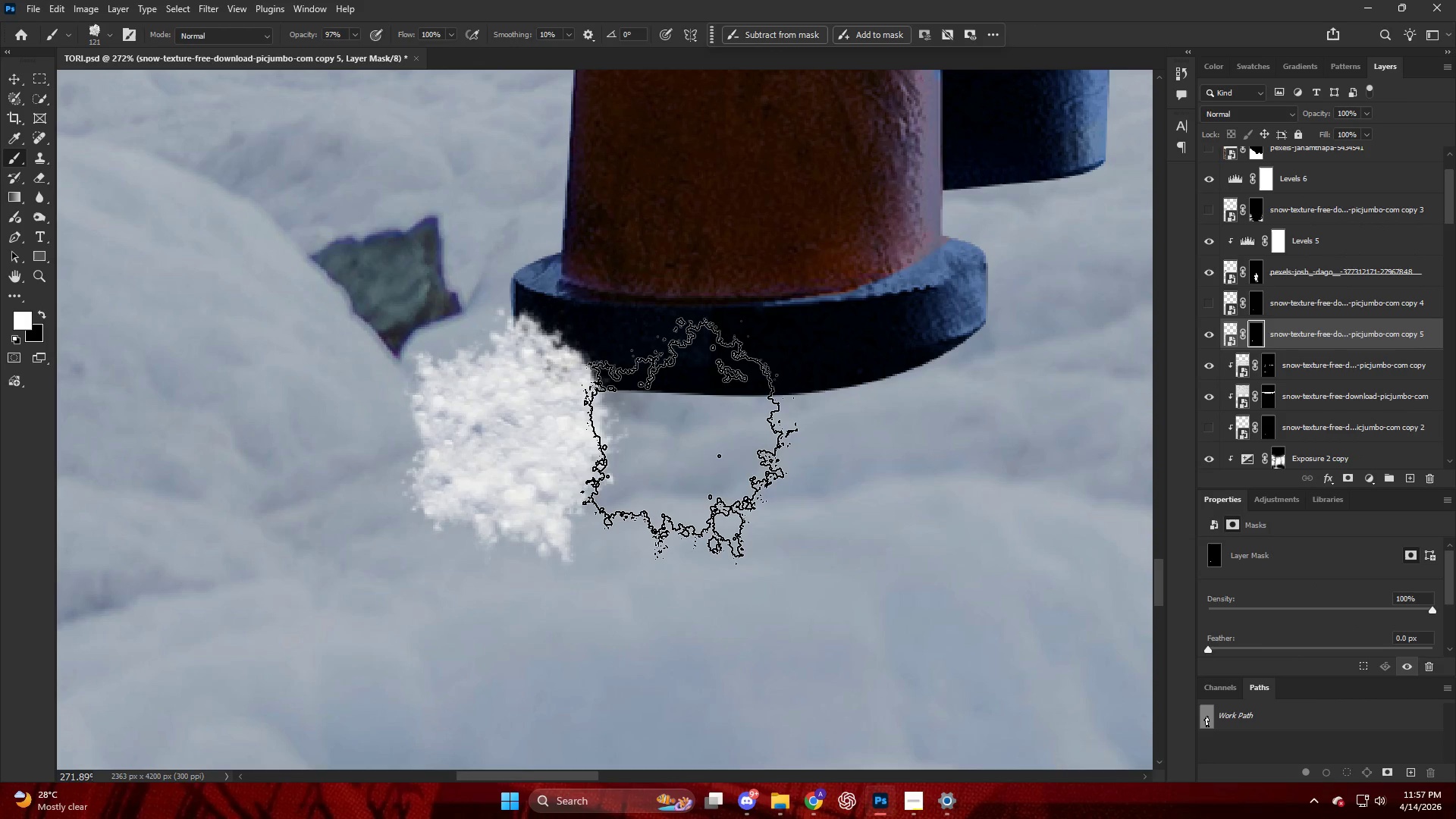 
key(Control+Z)
 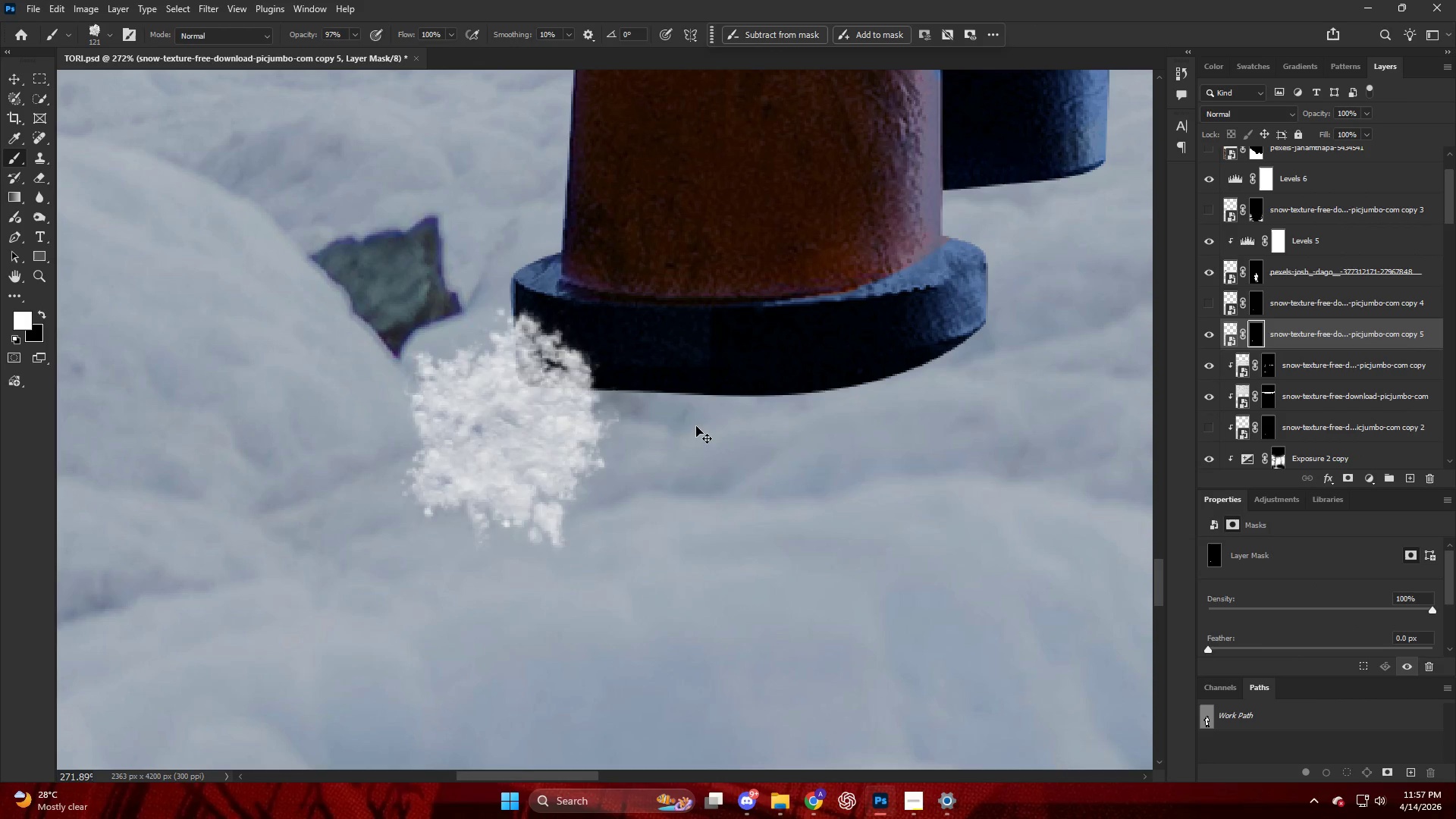 
key(Control+Z)
 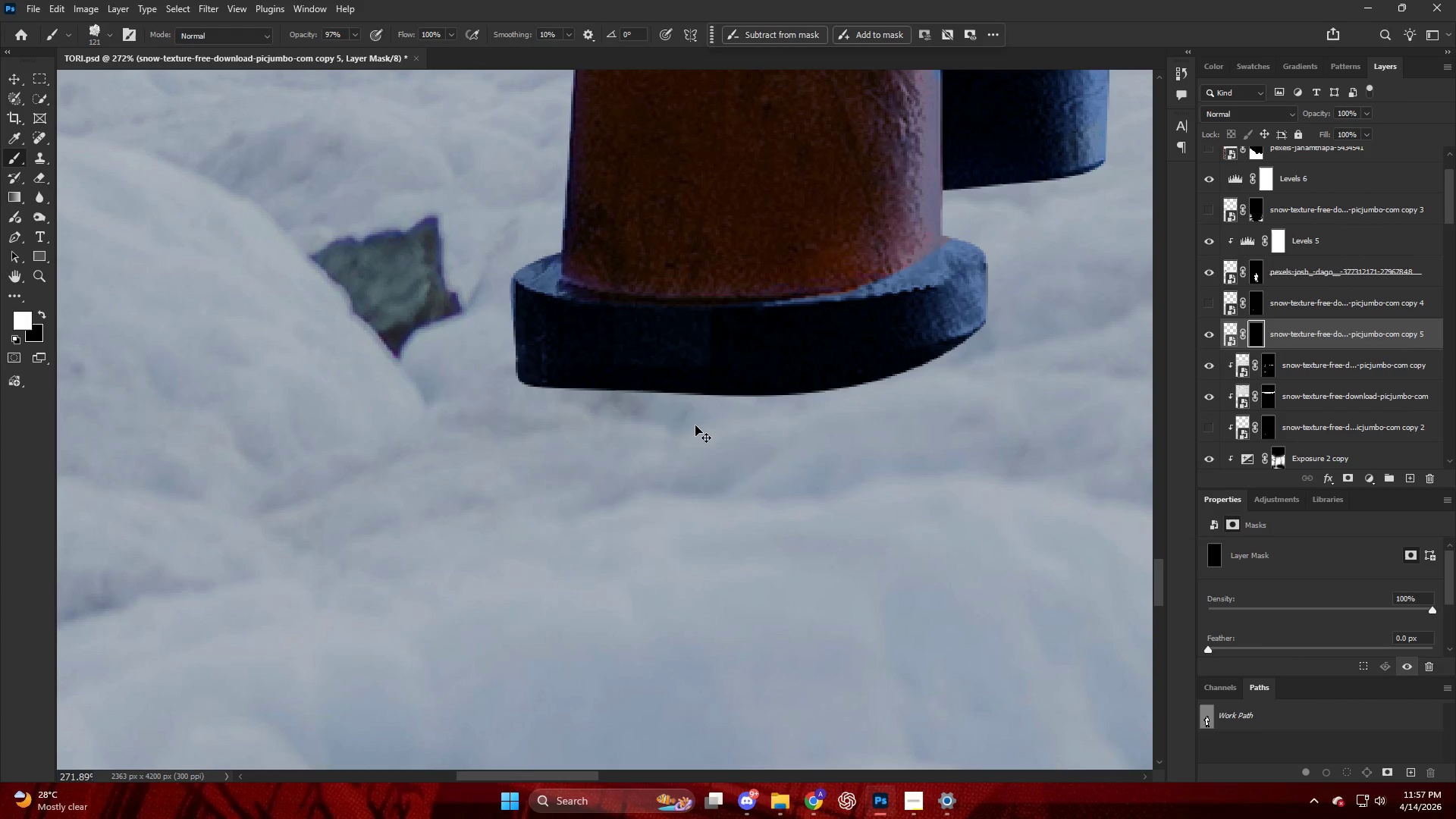 
key(Alt+AltLeft)
 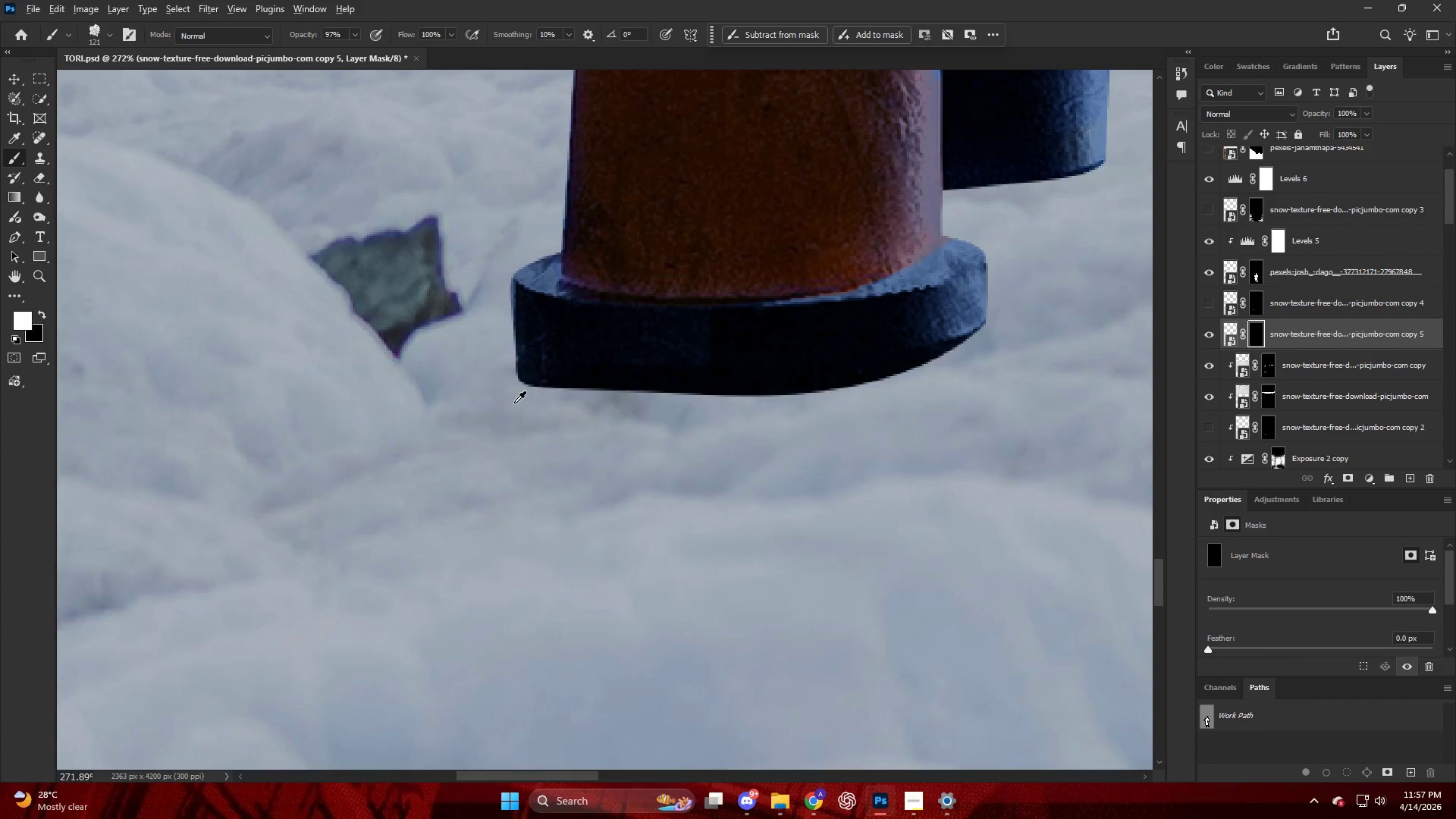 
scroll: coordinate [516, 402], scroll_direction: up, amount: 3.0
 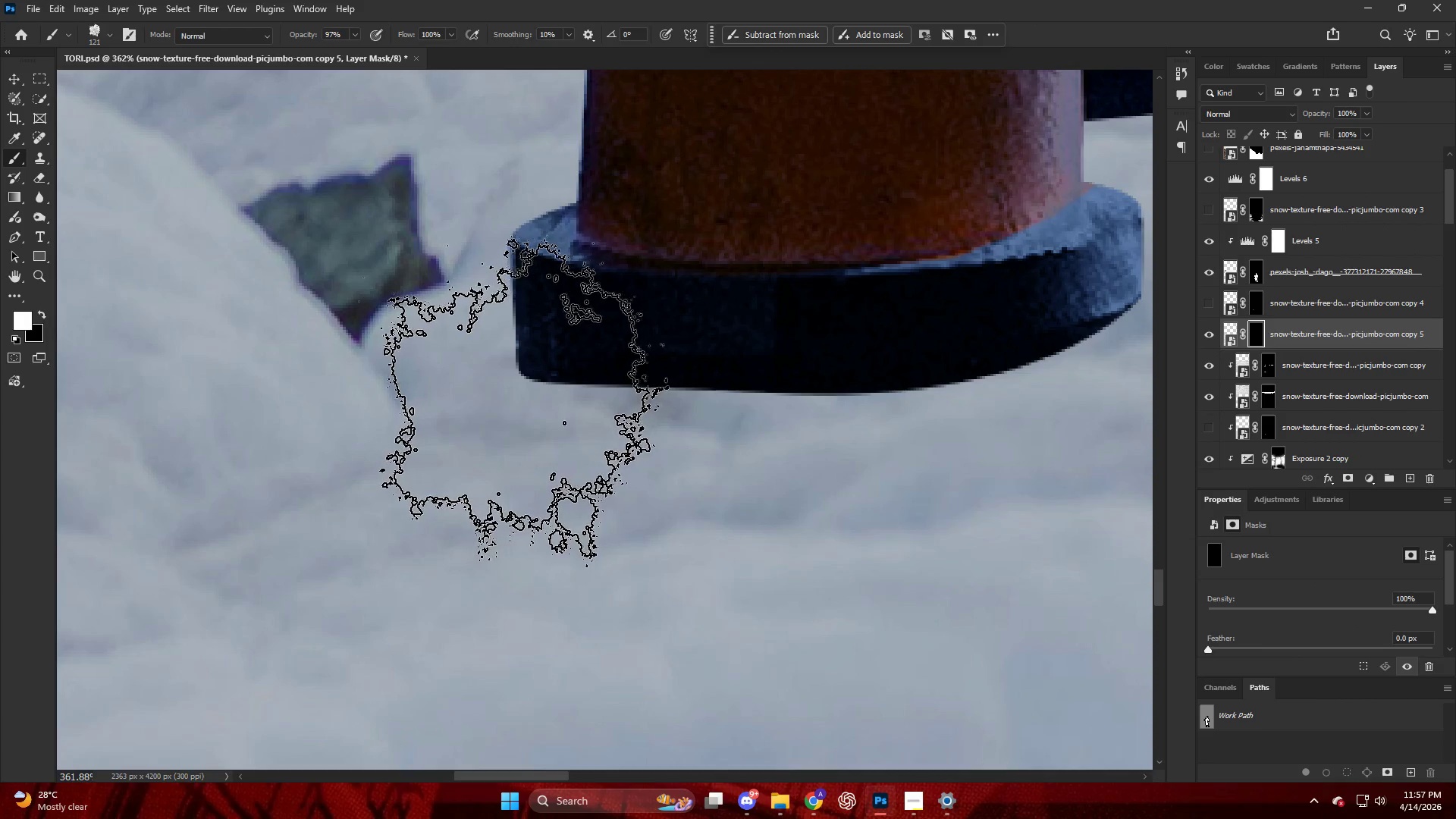 
left_click_drag(start_coordinate=[522, 408], to_coordinate=[524, 420])
 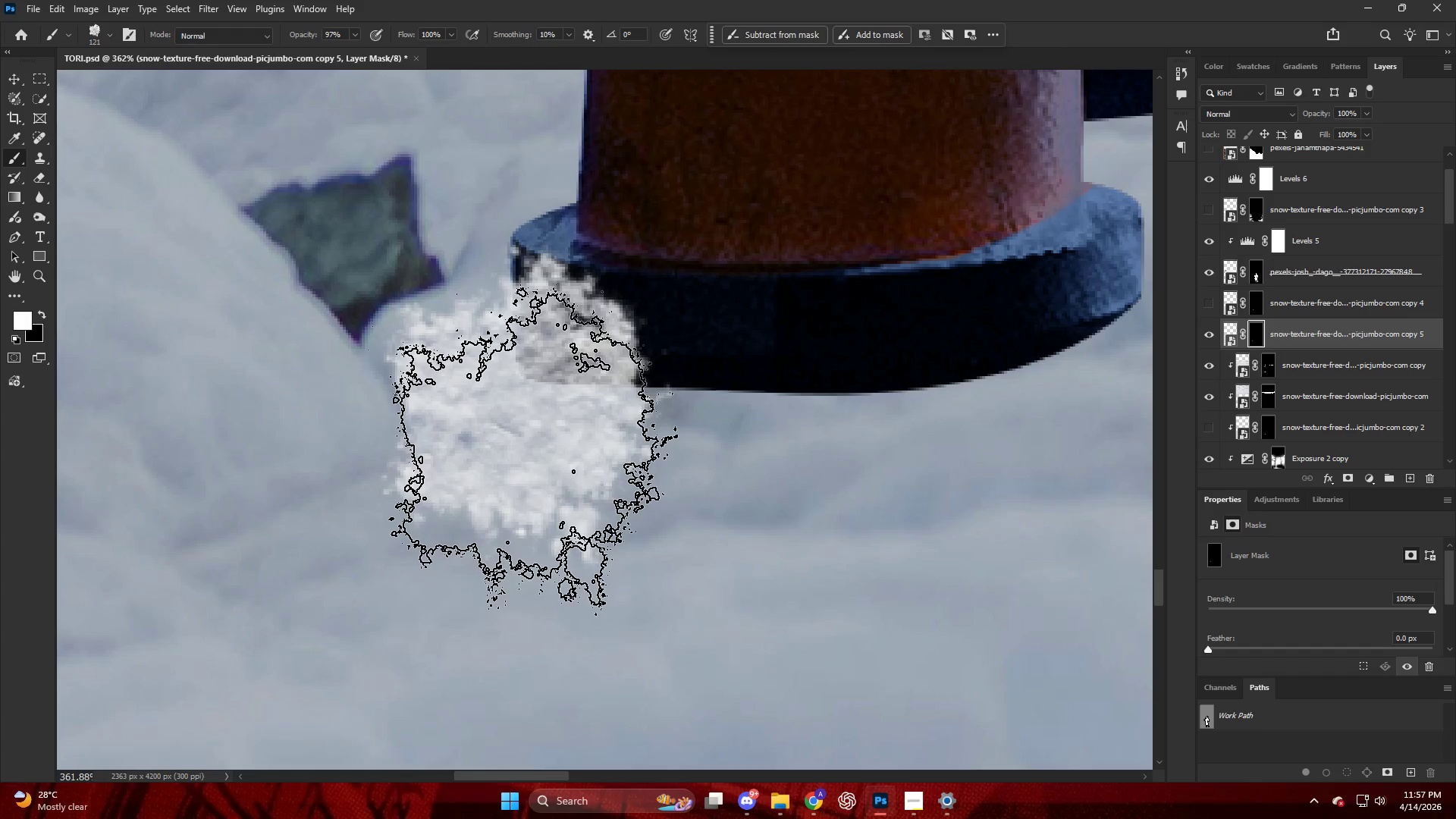 
key(Control+ControlLeft)
 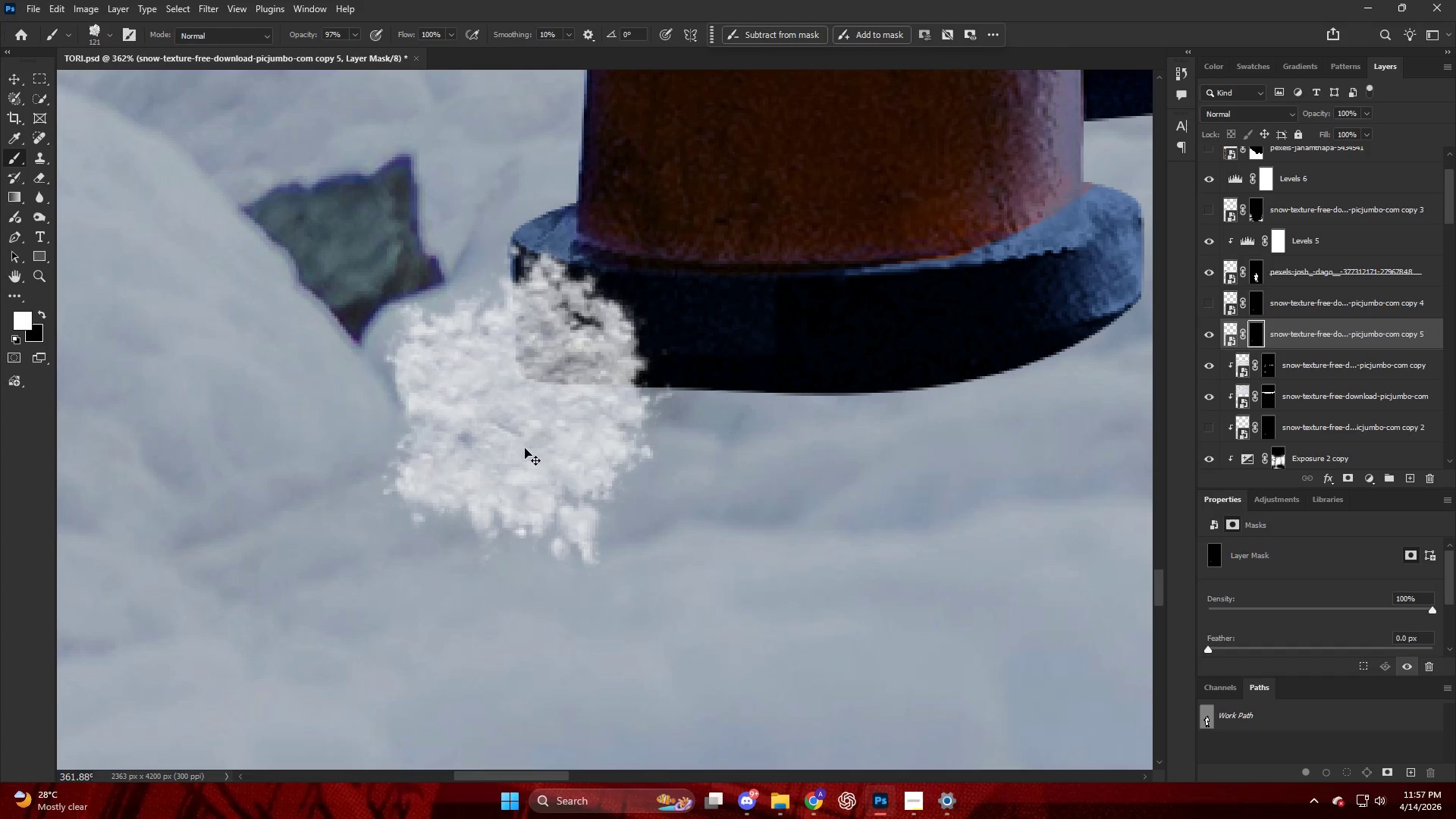 
key(Control+Z)
 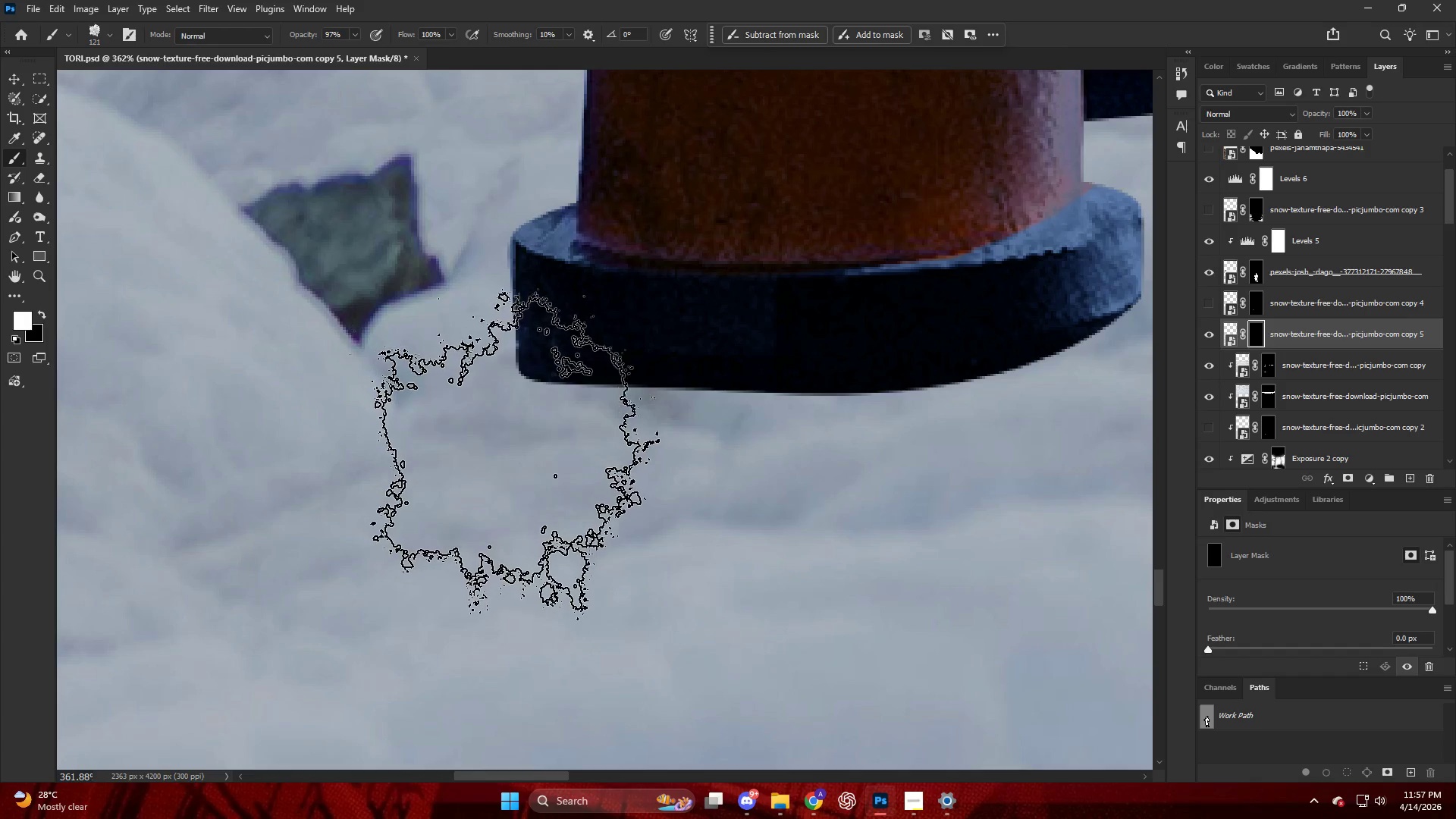 
left_click_drag(start_coordinate=[510, 454], to_coordinate=[534, 463])
 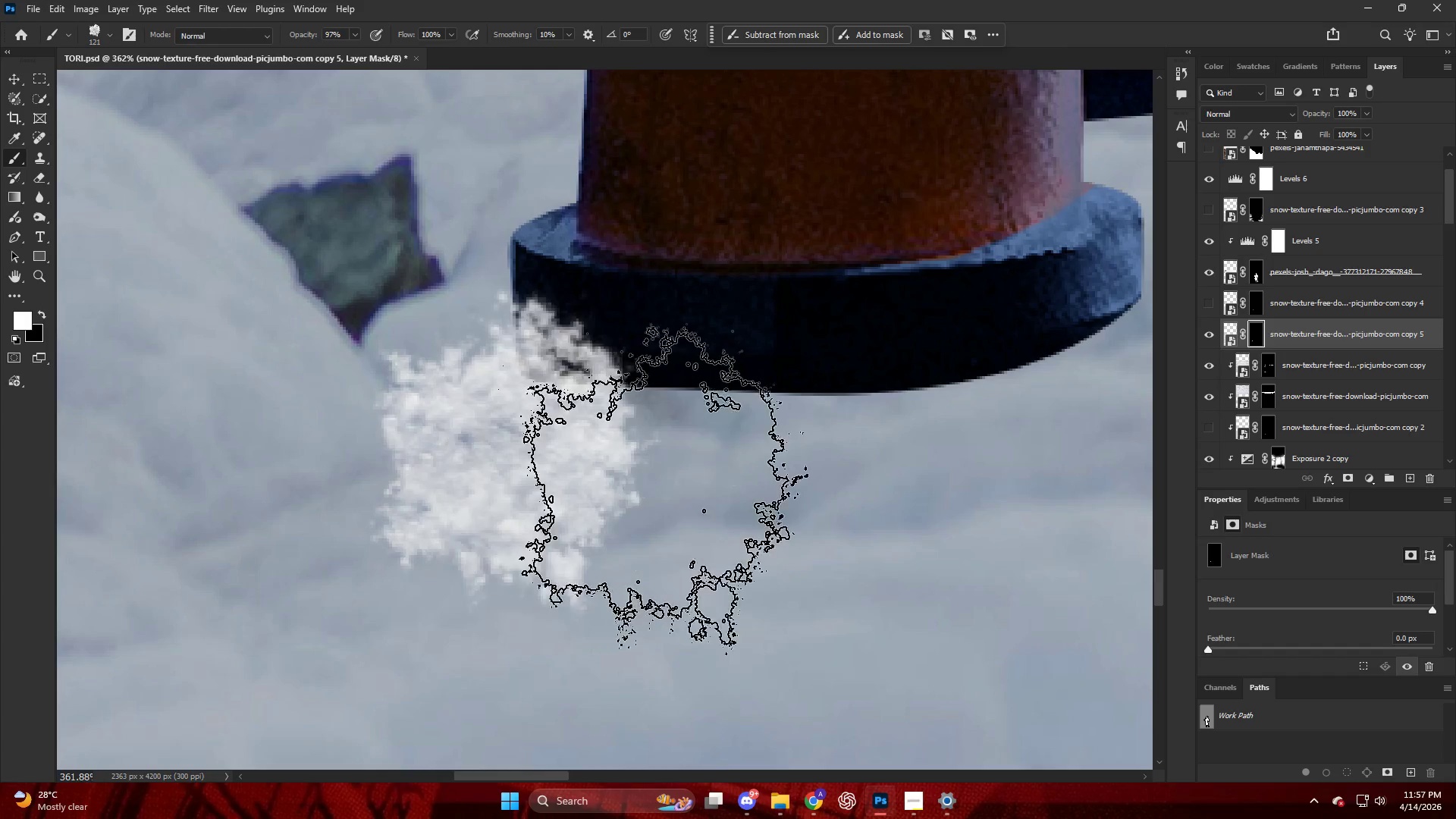 
left_click_drag(start_coordinate=[673, 493], to_coordinate=[679, 494])
 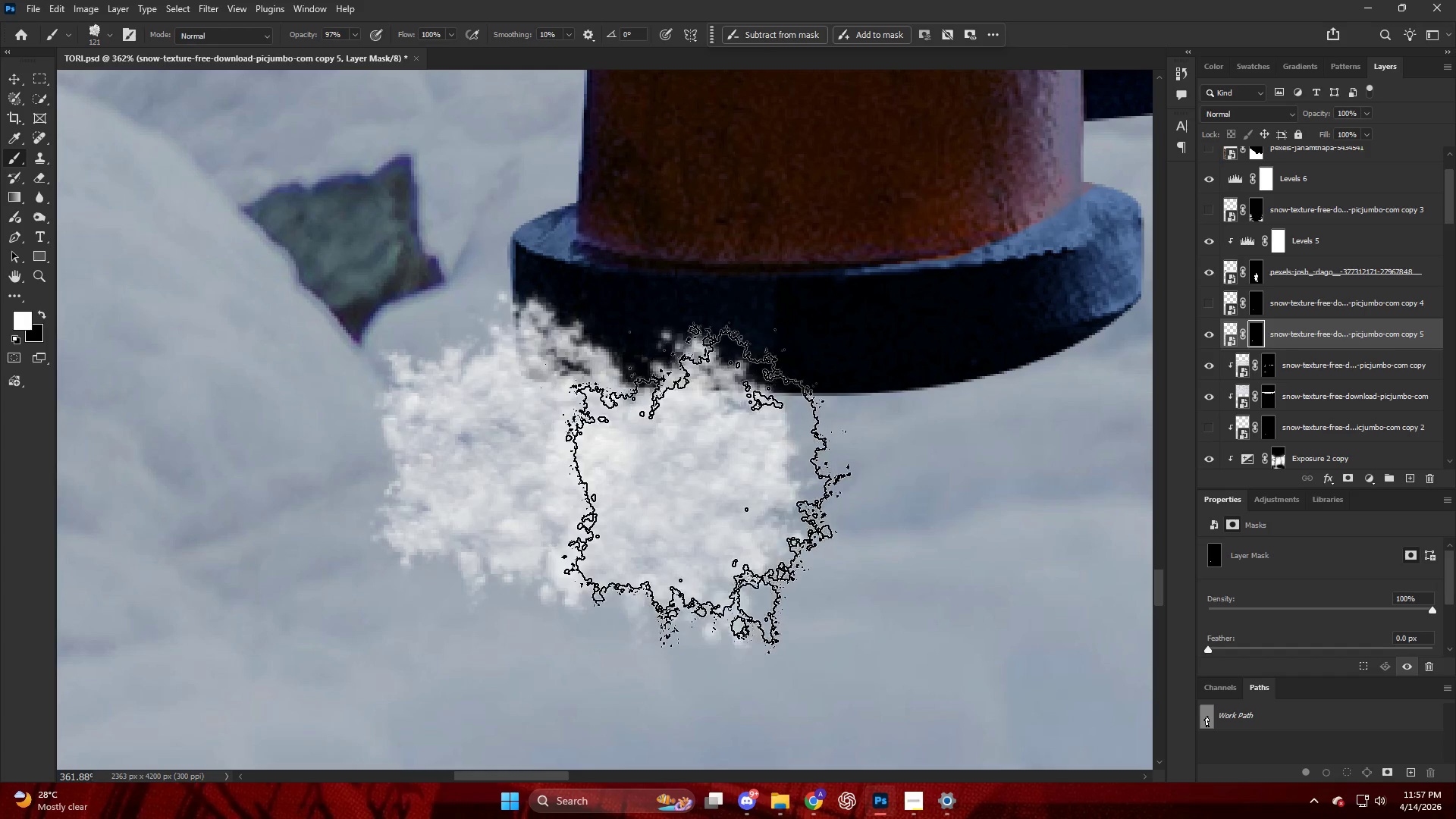 
left_click_drag(start_coordinate=[709, 488], to_coordinate=[734, 486])
 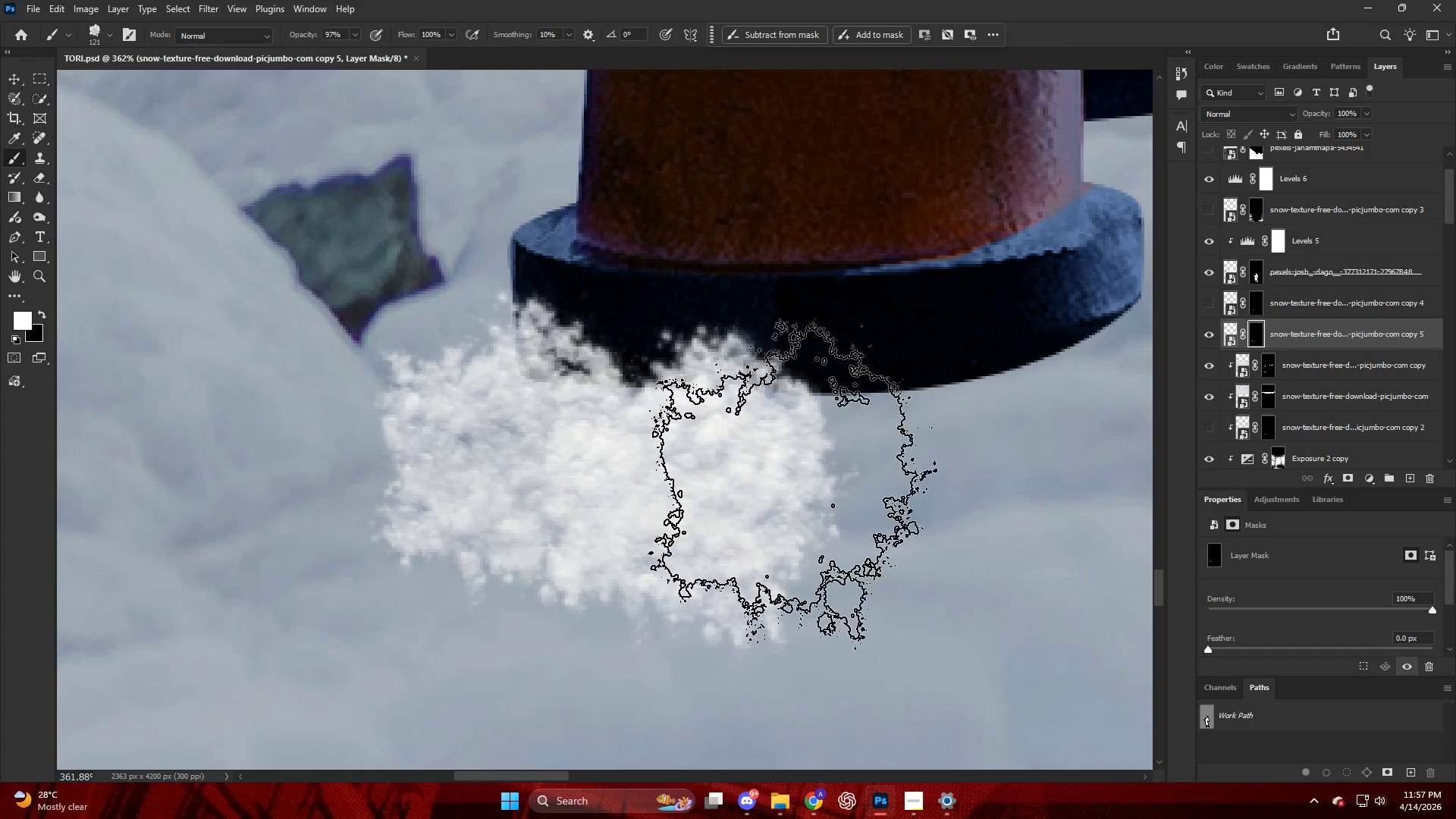 
left_click_drag(start_coordinate=[815, 485], to_coordinate=[829, 484])
 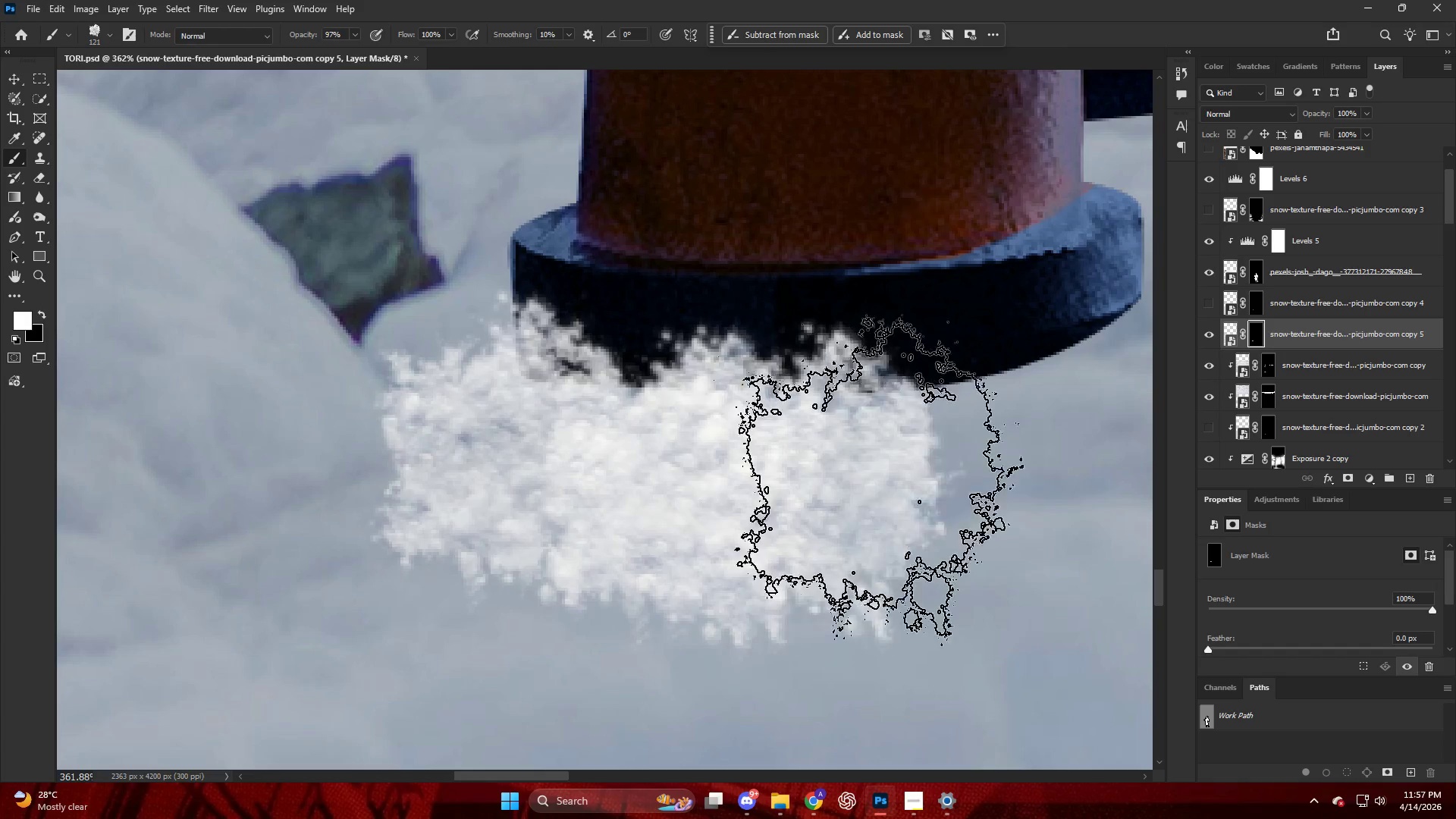 
left_click_drag(start_coordinate=[910, 480], to_coordinate=[949, 477])
 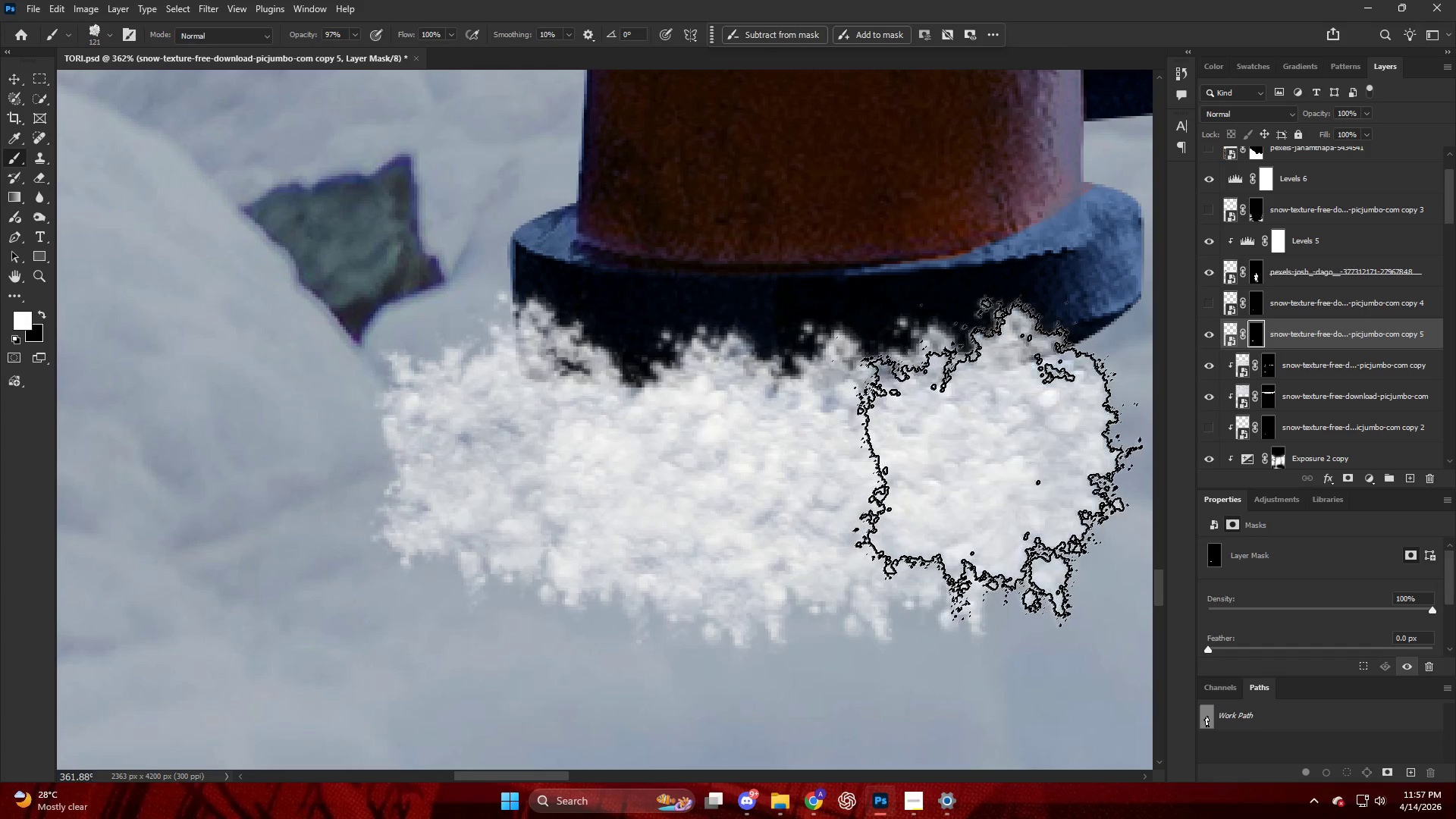 
left_click_drag(start_coordinate=[1025, 451], to_coordinate=[1037, 455])
 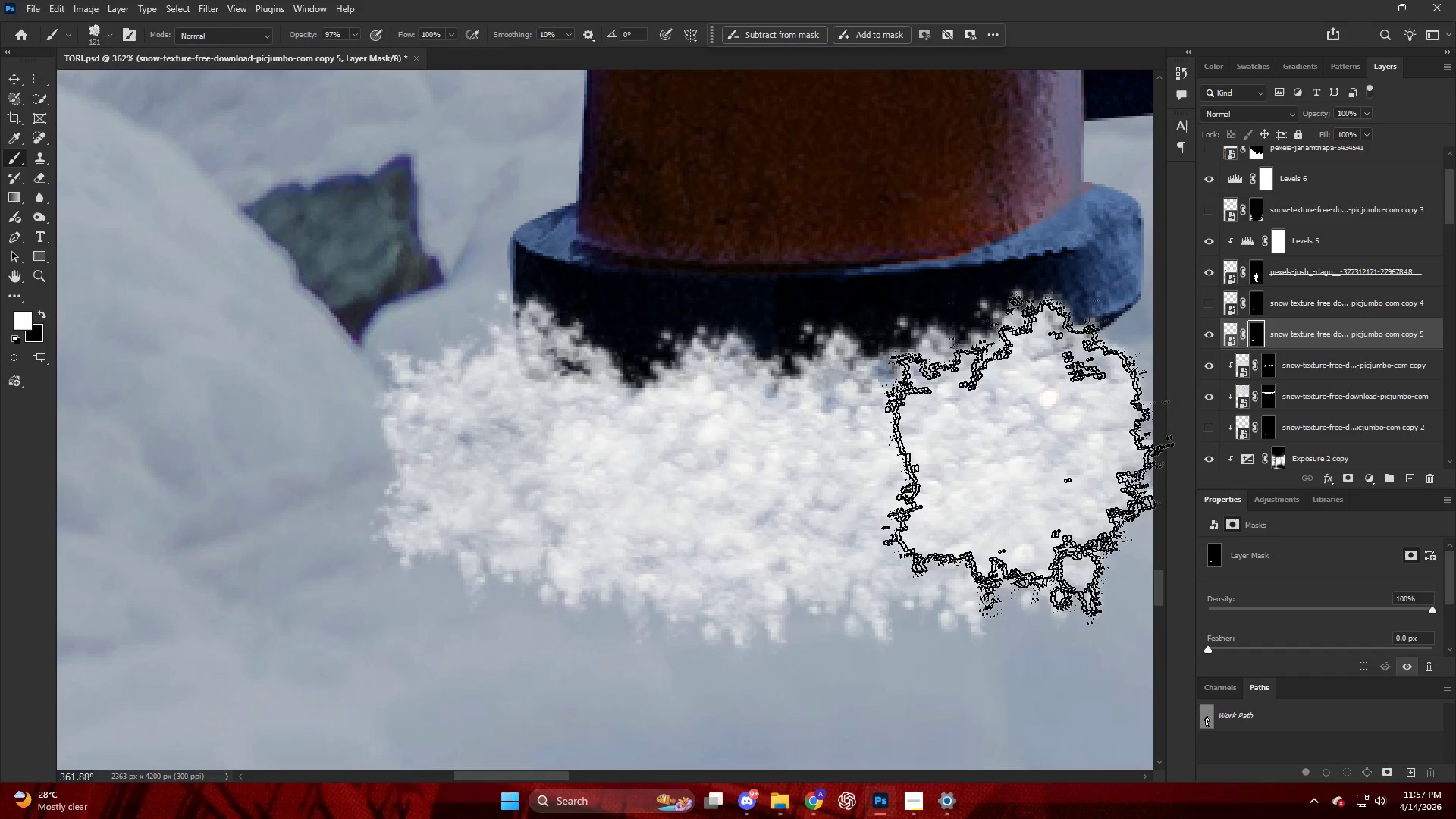 
hold_key(key=AltLeft, duration=0.33)
 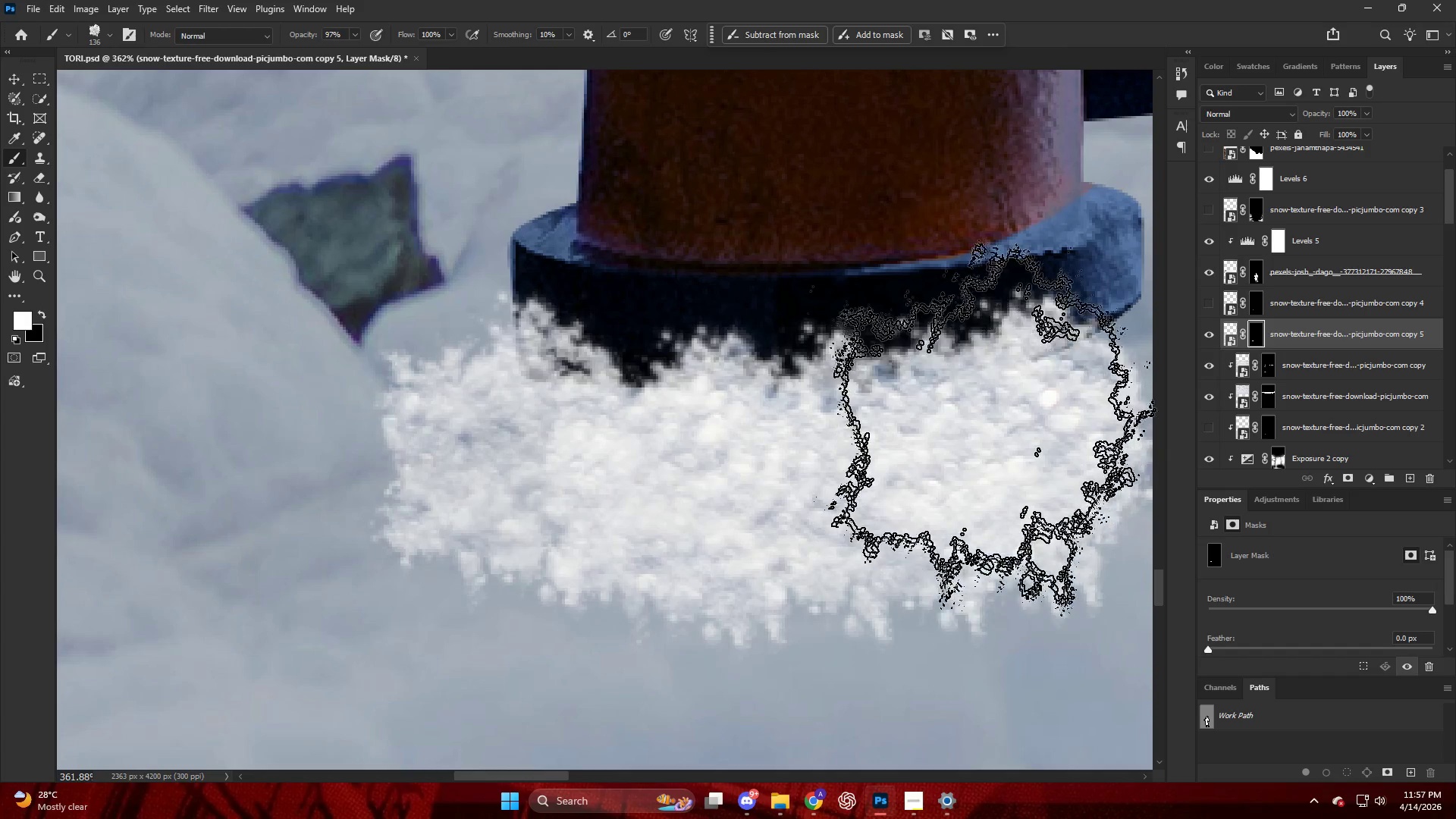 
left_click_drag(start_coordinate=[993, 421], to_coordinate=[1017, 416])
 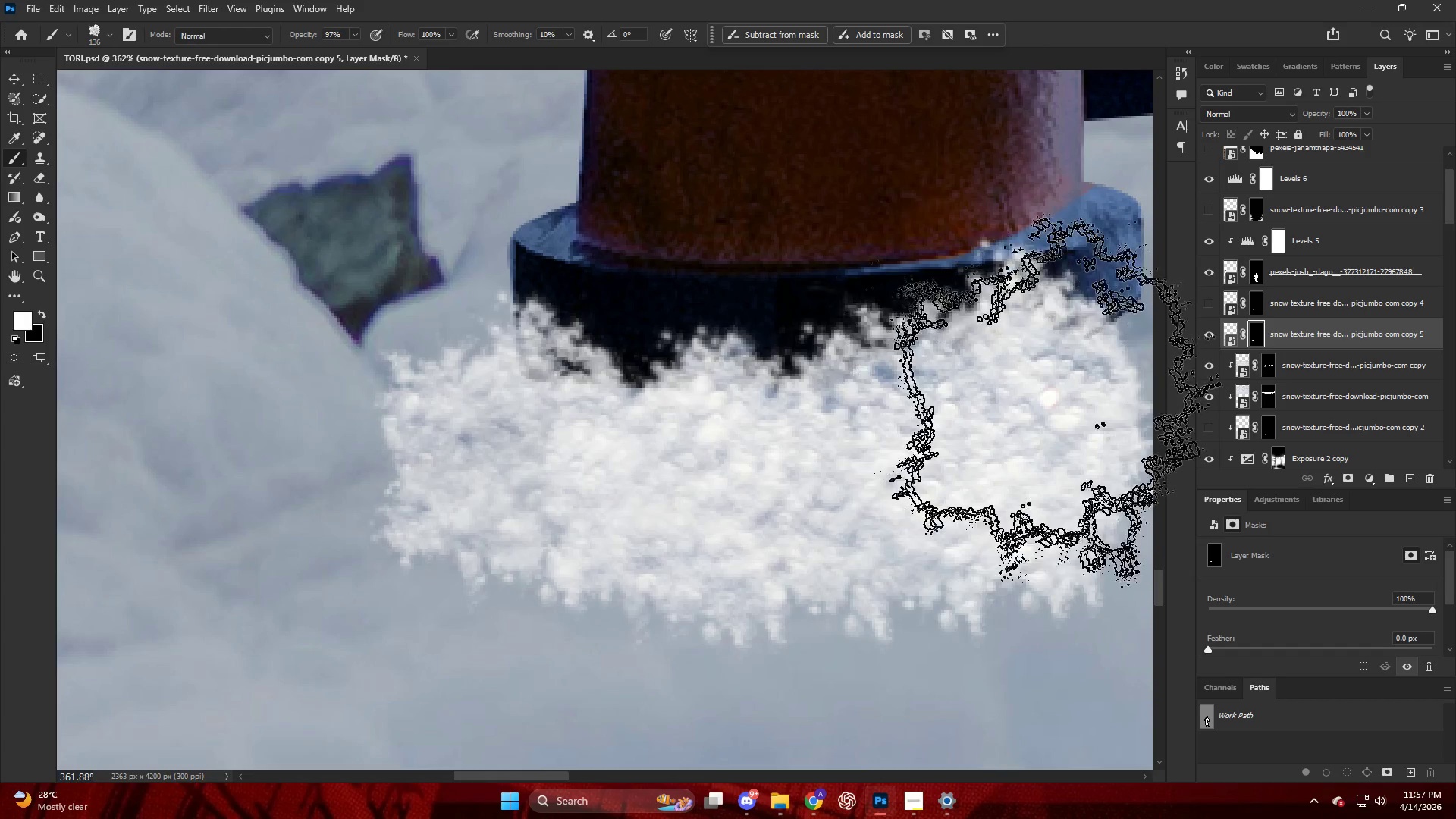 
left_click_drag(start_coordinate=[1071, 393], to_coordinate=[1075, 388])
 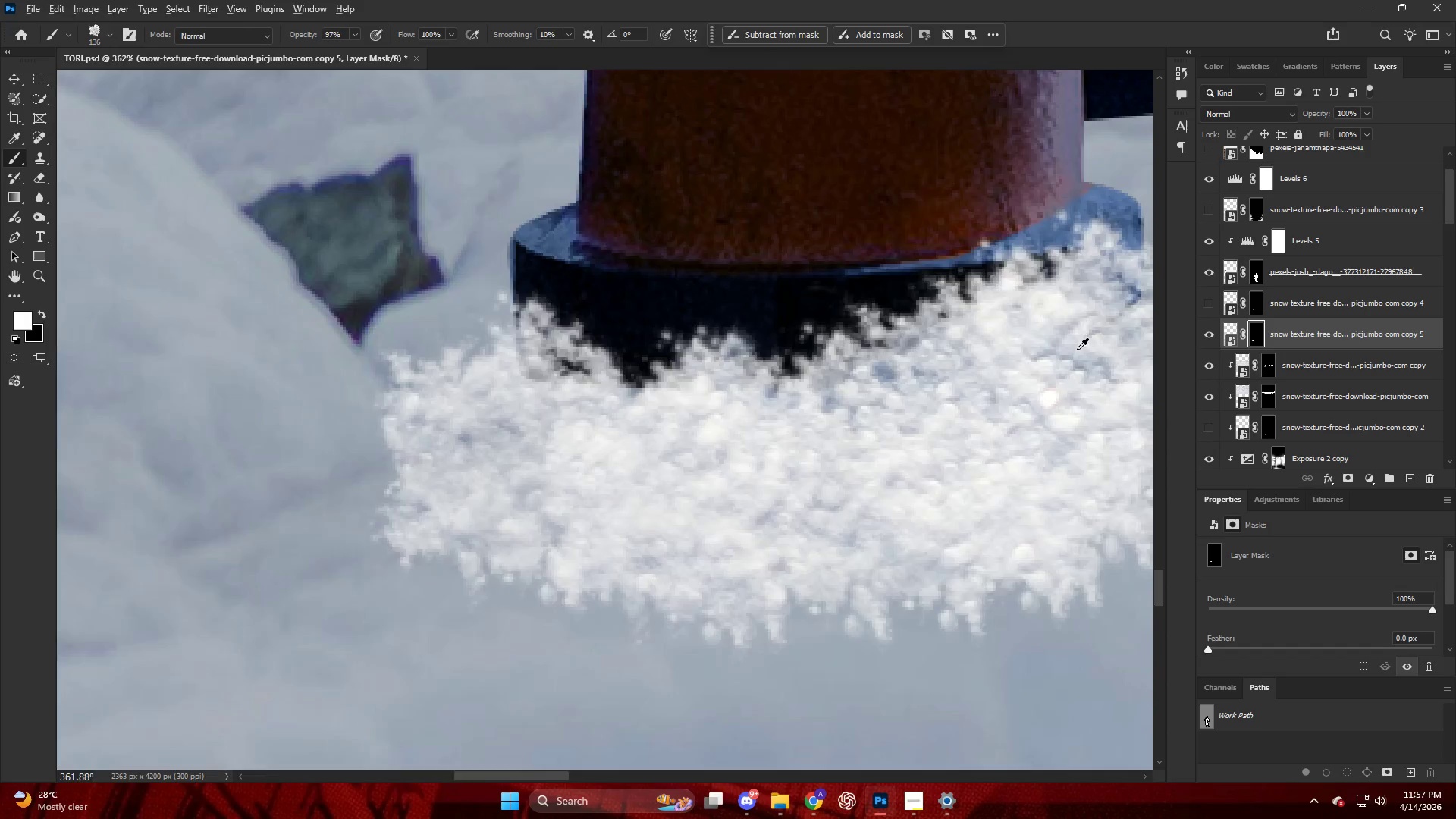 
hold_key(key=AltLeft, duration=0.42)
 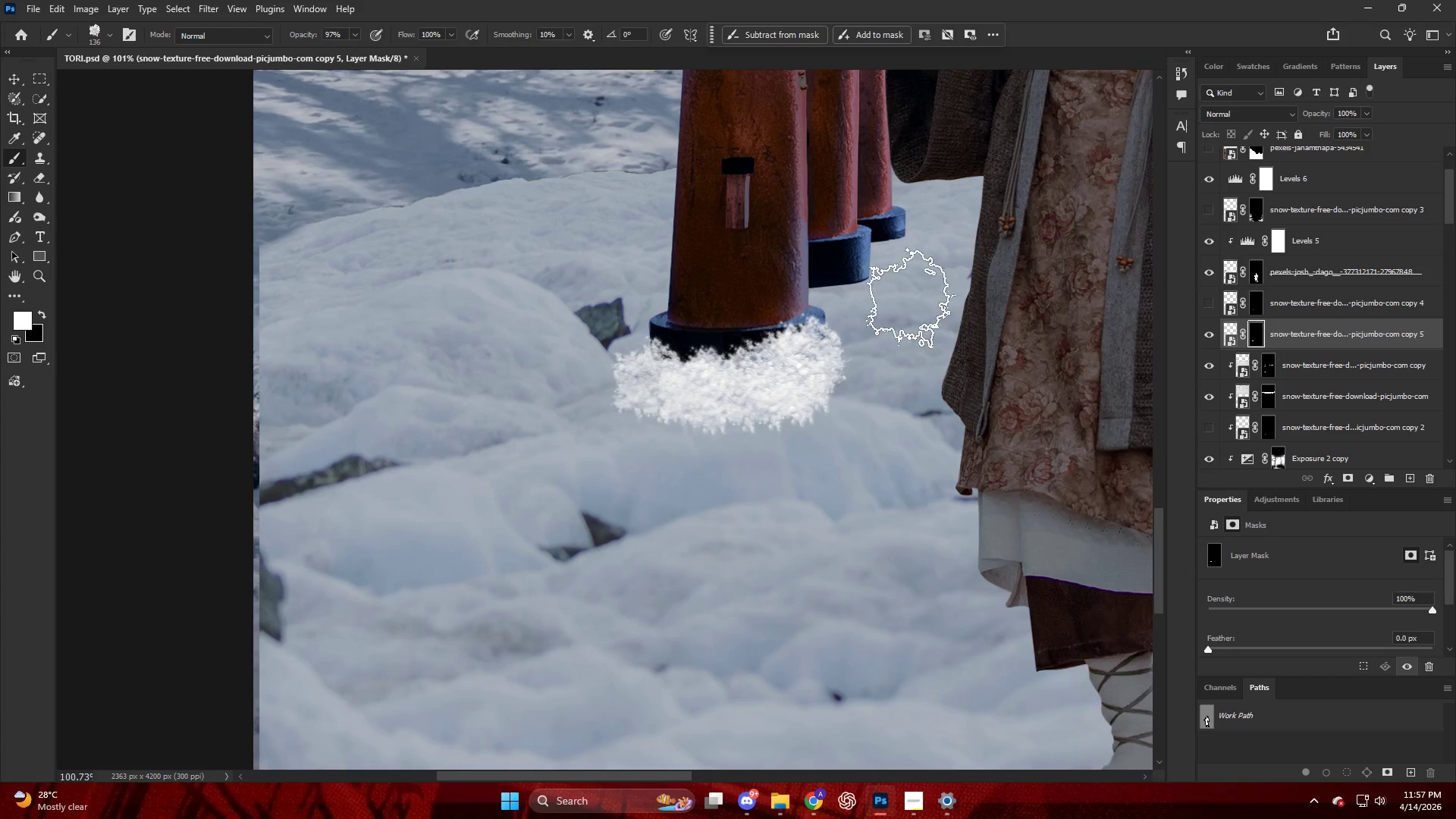 
hold_key(key=ControlLeft, duration=0.39)
 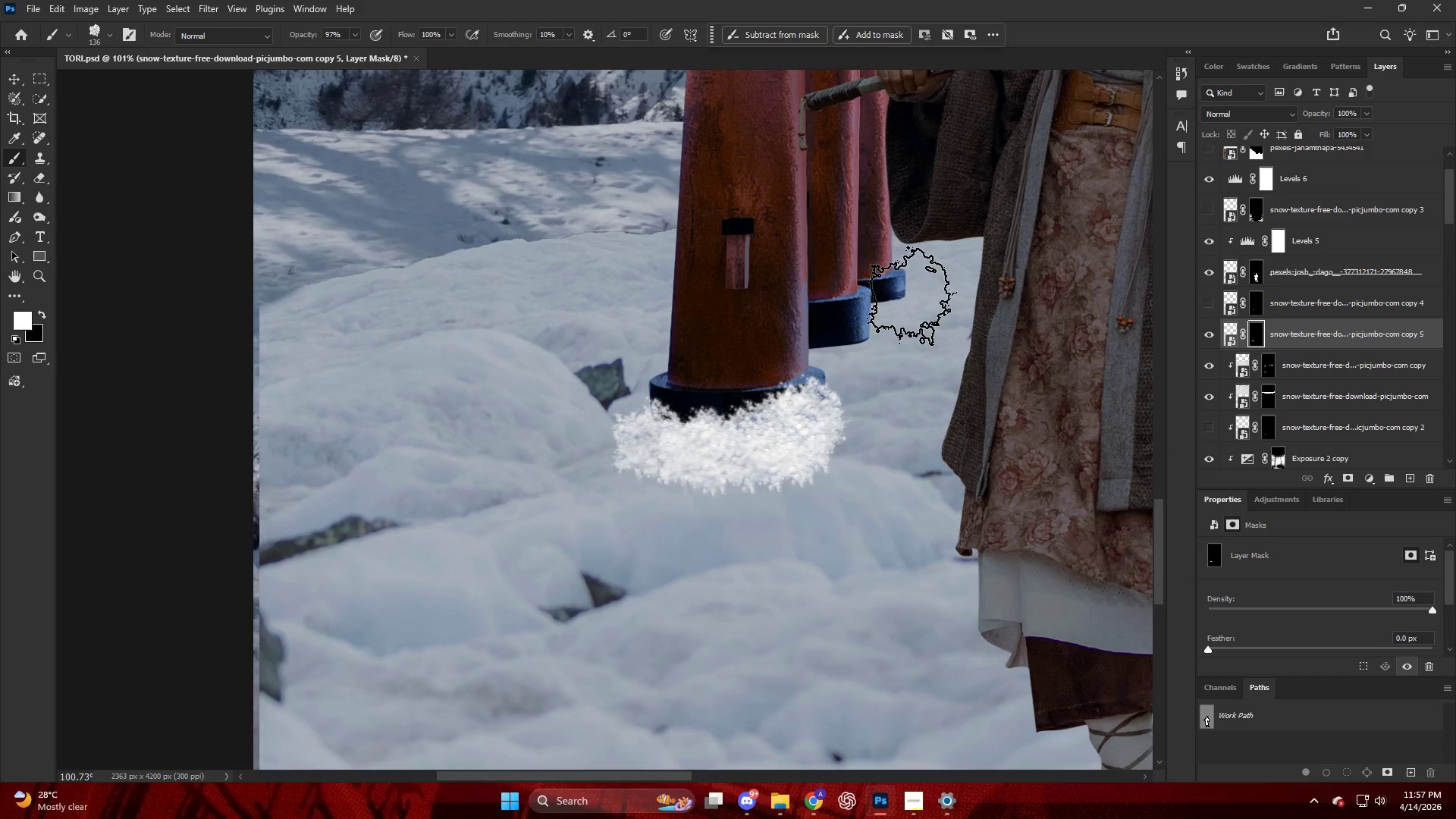 
hold_key(key=AltLeft, duration=0.73)
 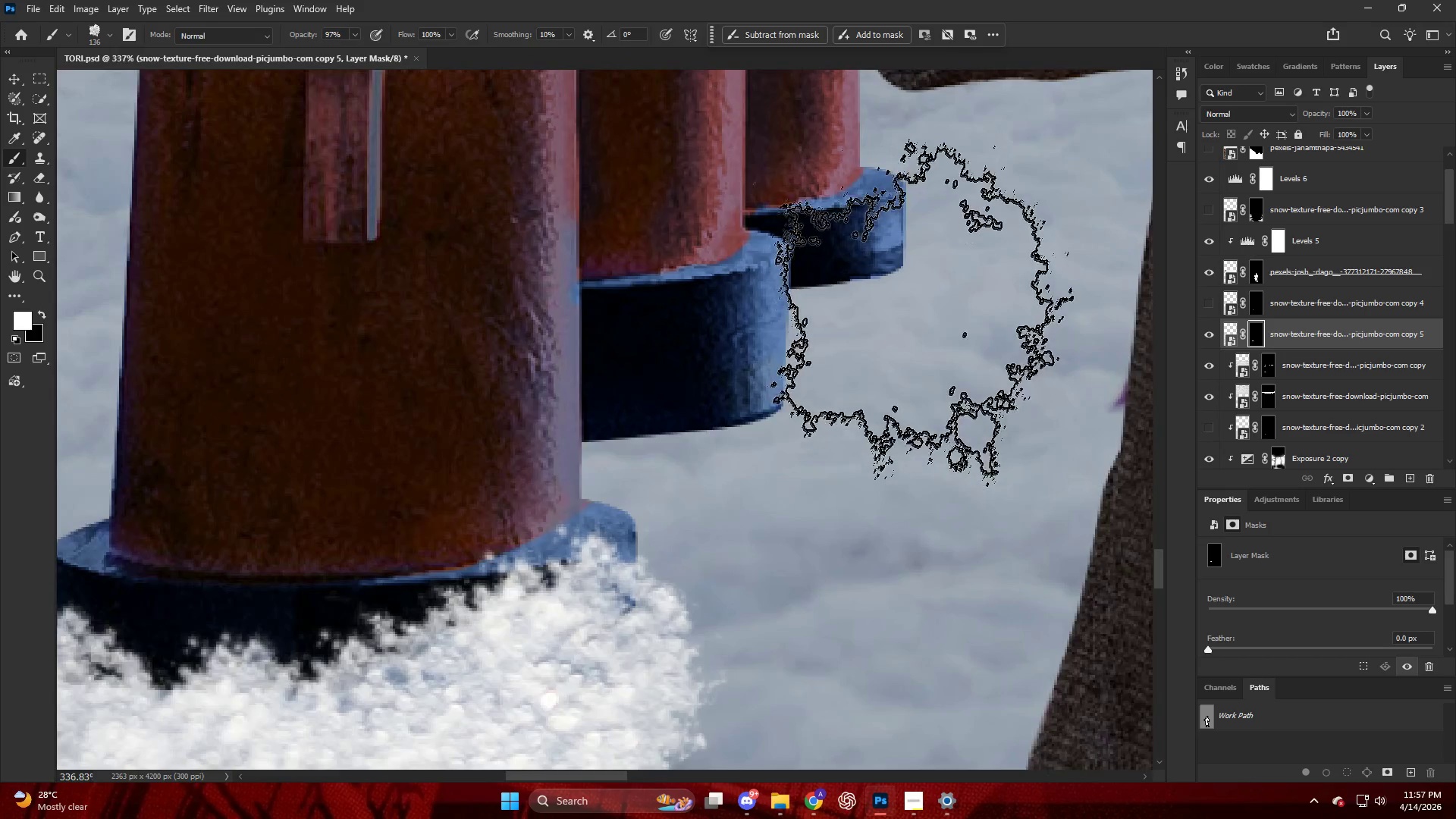 
left_click_drag(start_coordinate=[919, 310], to_coordinate=[921, 316])
 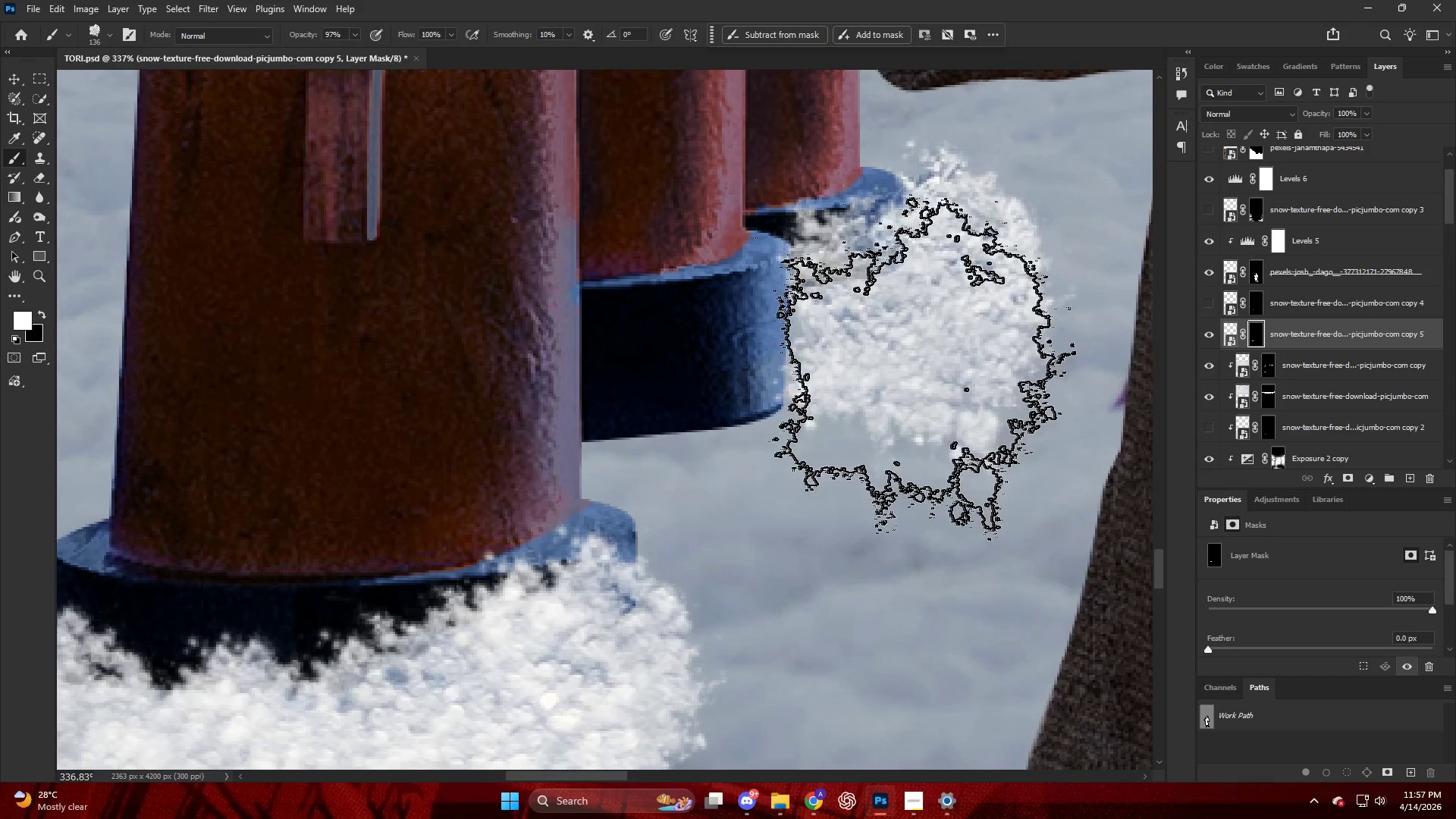 
scroll: coordinate [905, 329], scroll_direction: down, amount: 8.0
 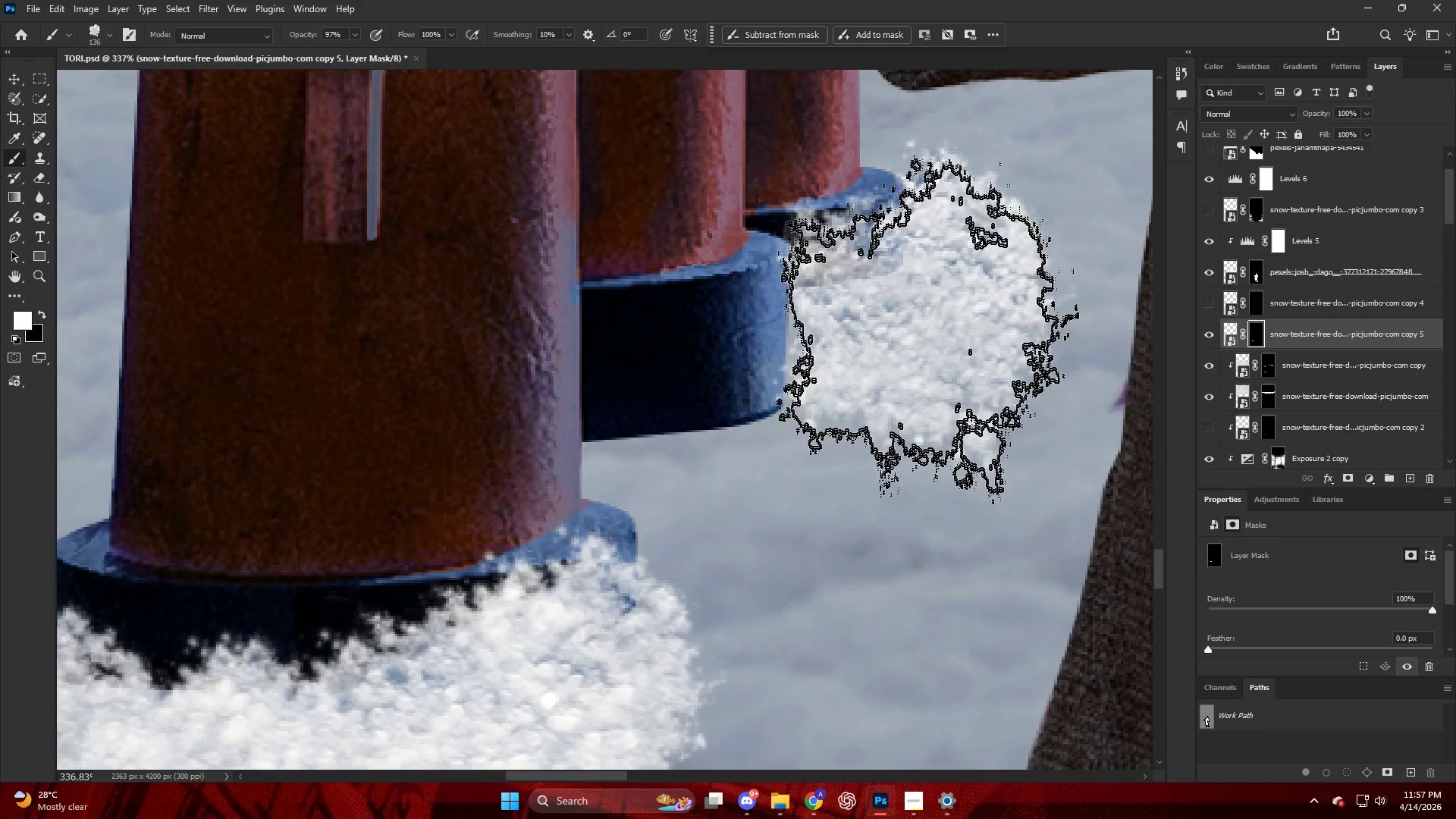 
key(Control+ControlLeft)
 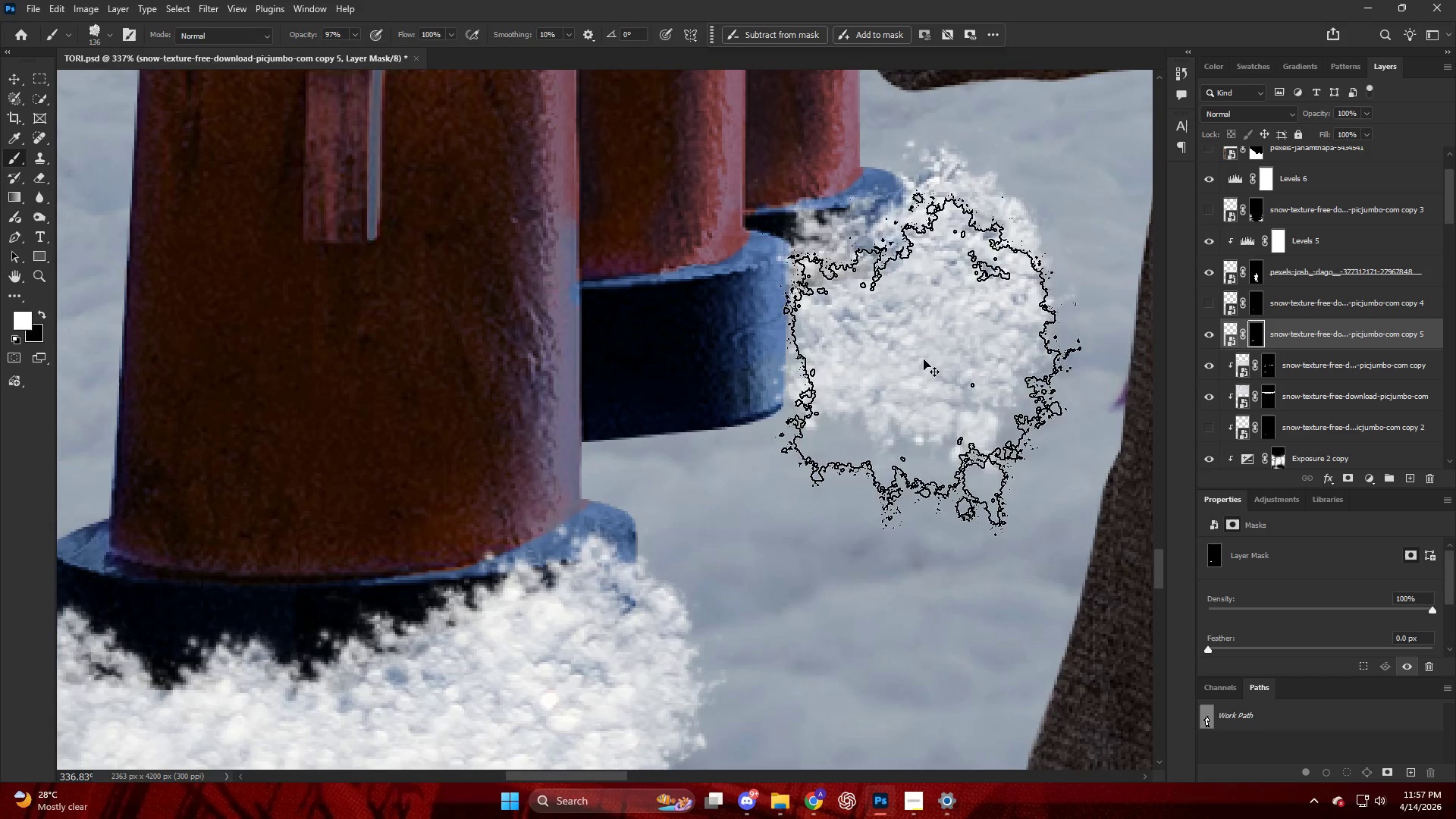 
key(Control+Z)
 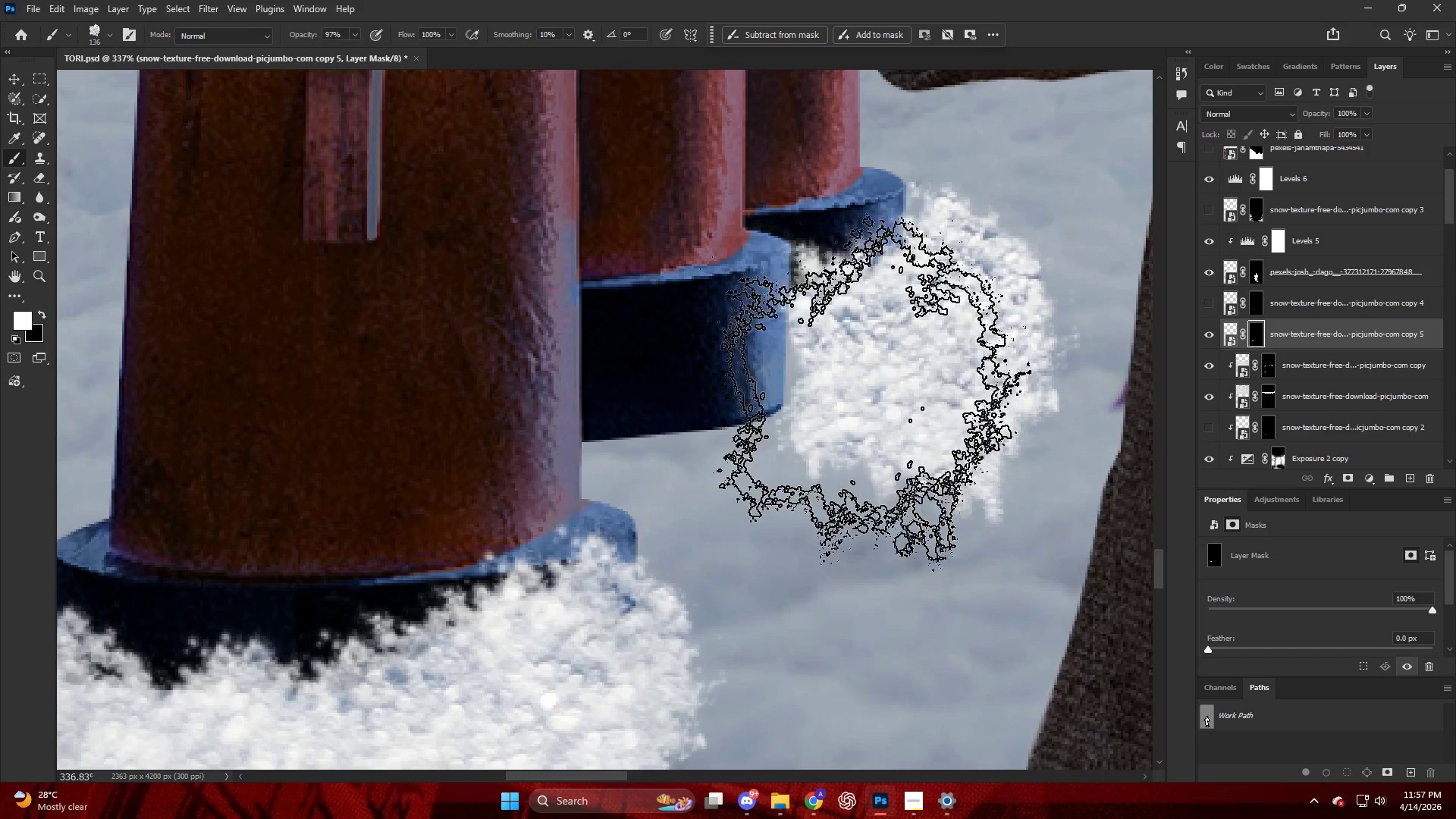 
key(Control+ControlLeft)
 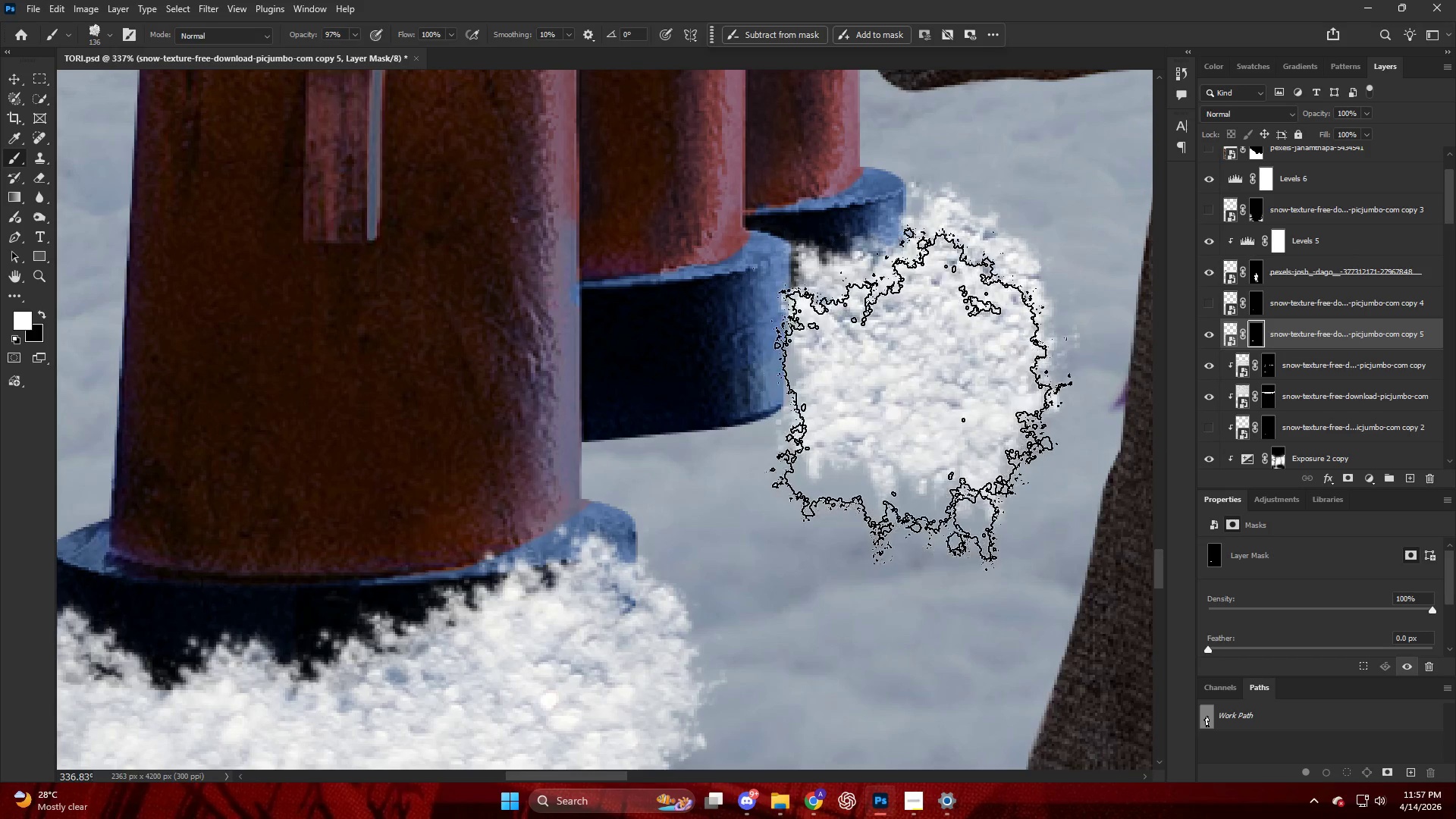 
key(Control+Z)
 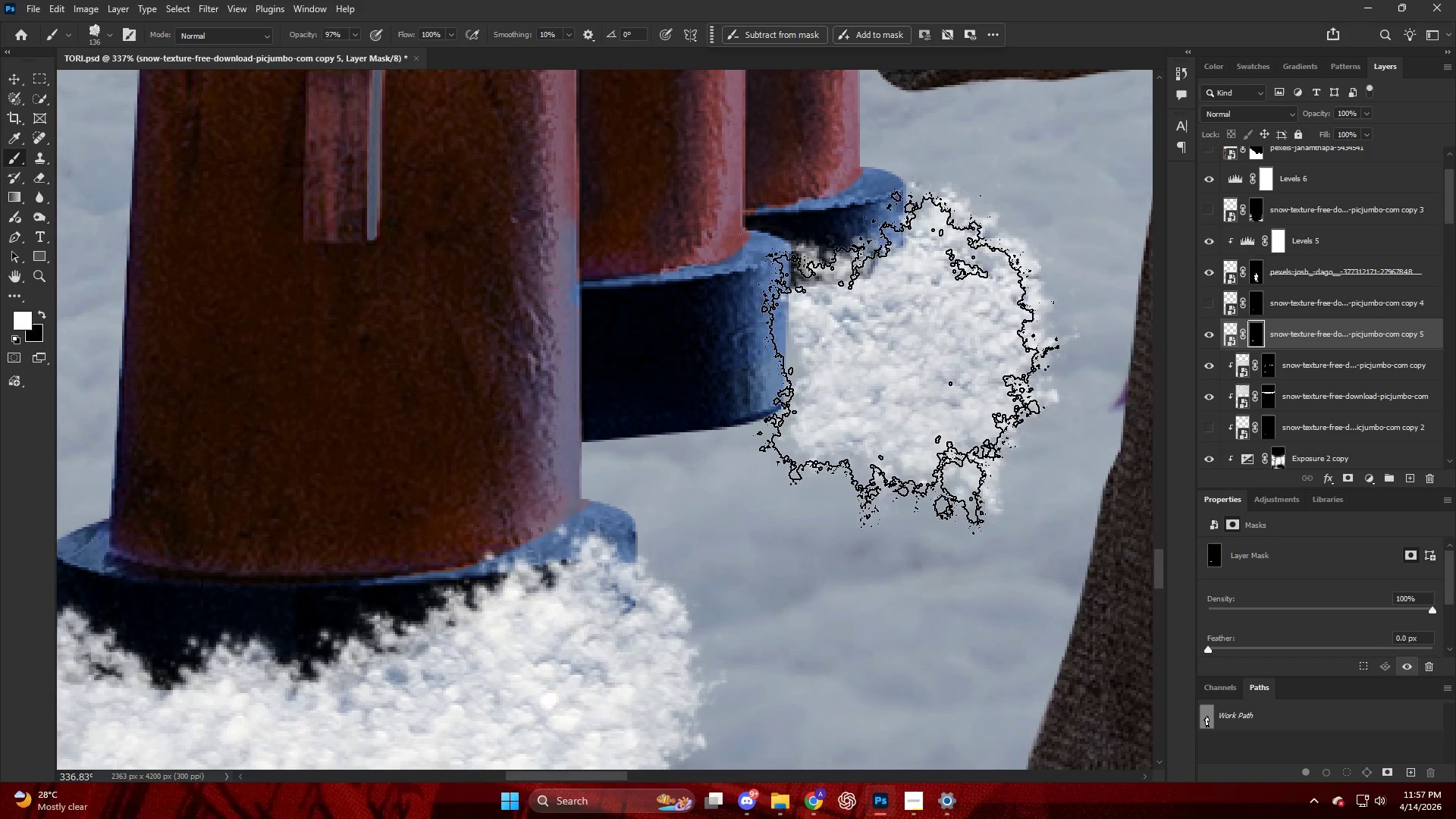 
key(Alt+AltLeft)
 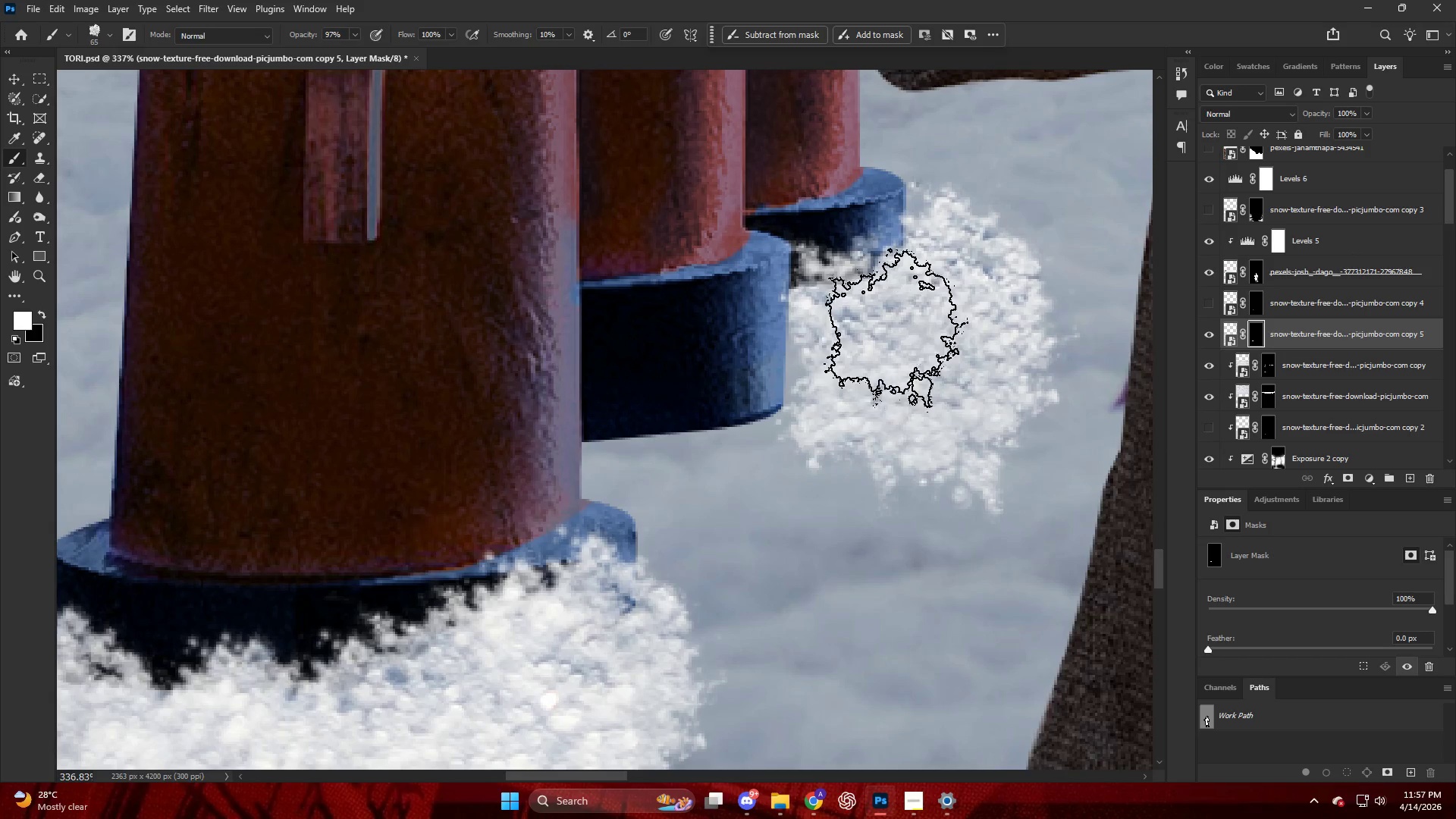 
key(Control+ControlLeft)
 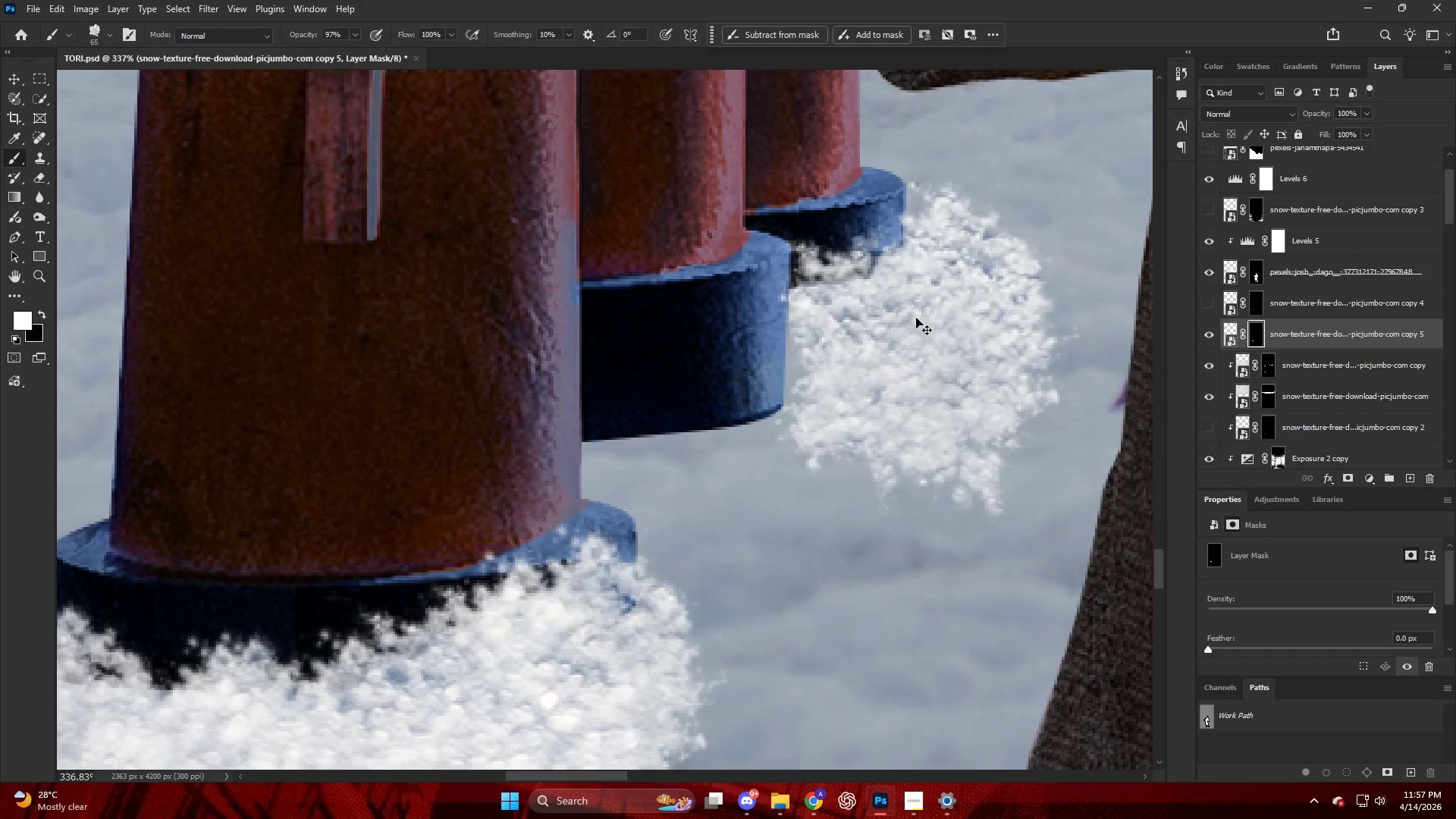 
key(Control+Z)
 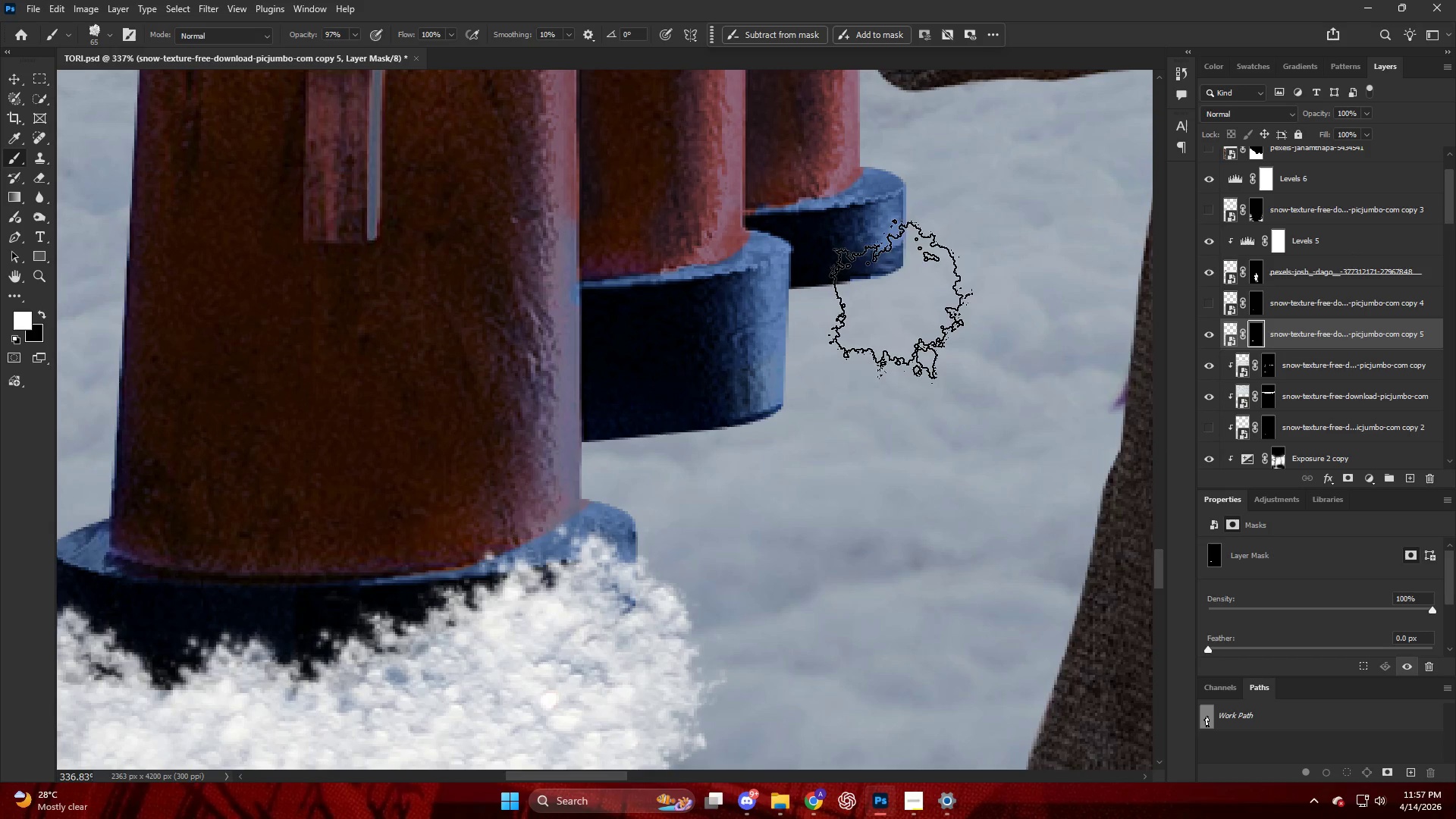 
left_click_drag(start_coordinate=[871, 314], to_coordinate=[865, 315])
 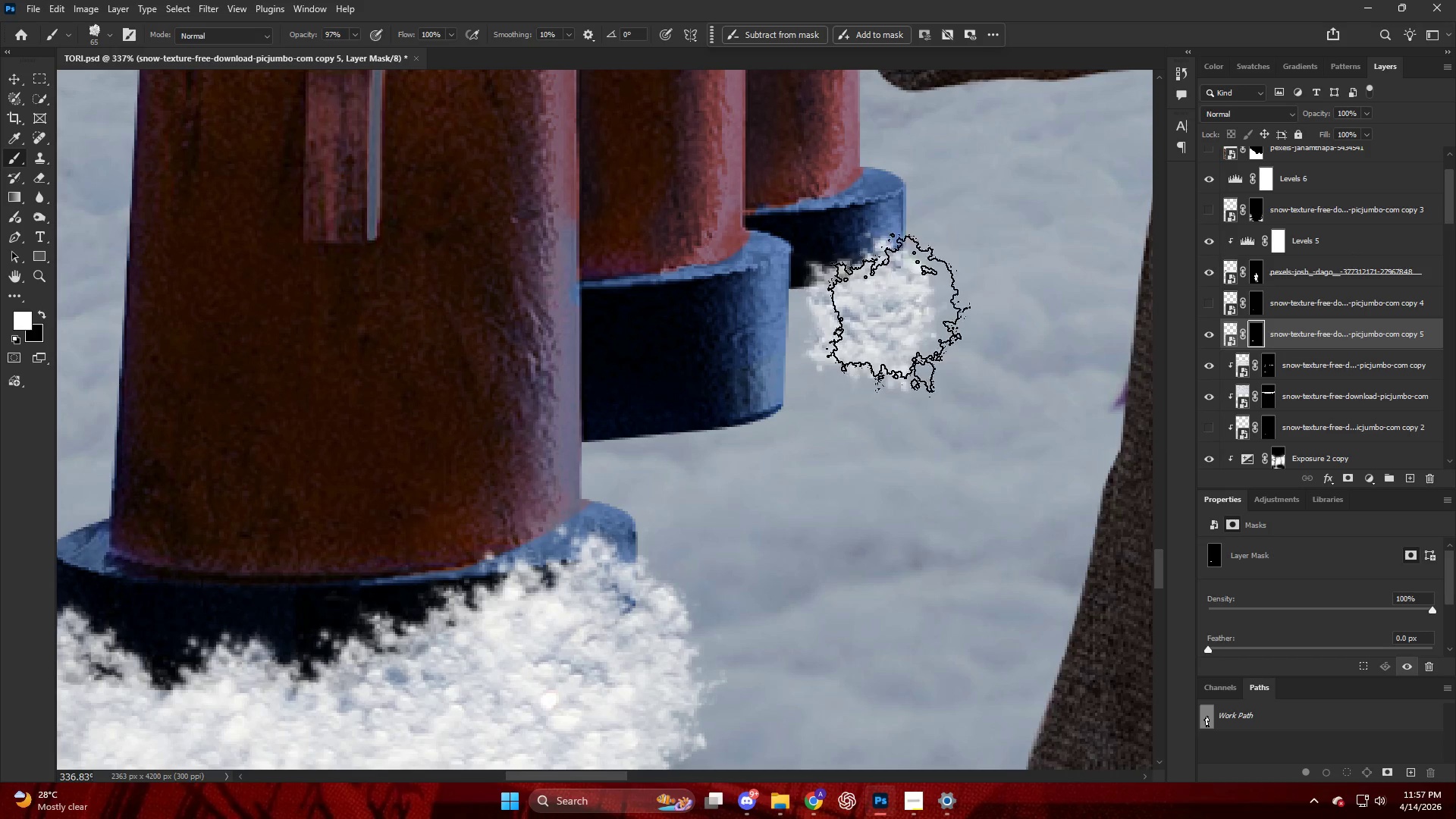 
left_click_drag(start_coordinate=[898, 314], to_coordinate=[918, 293])
 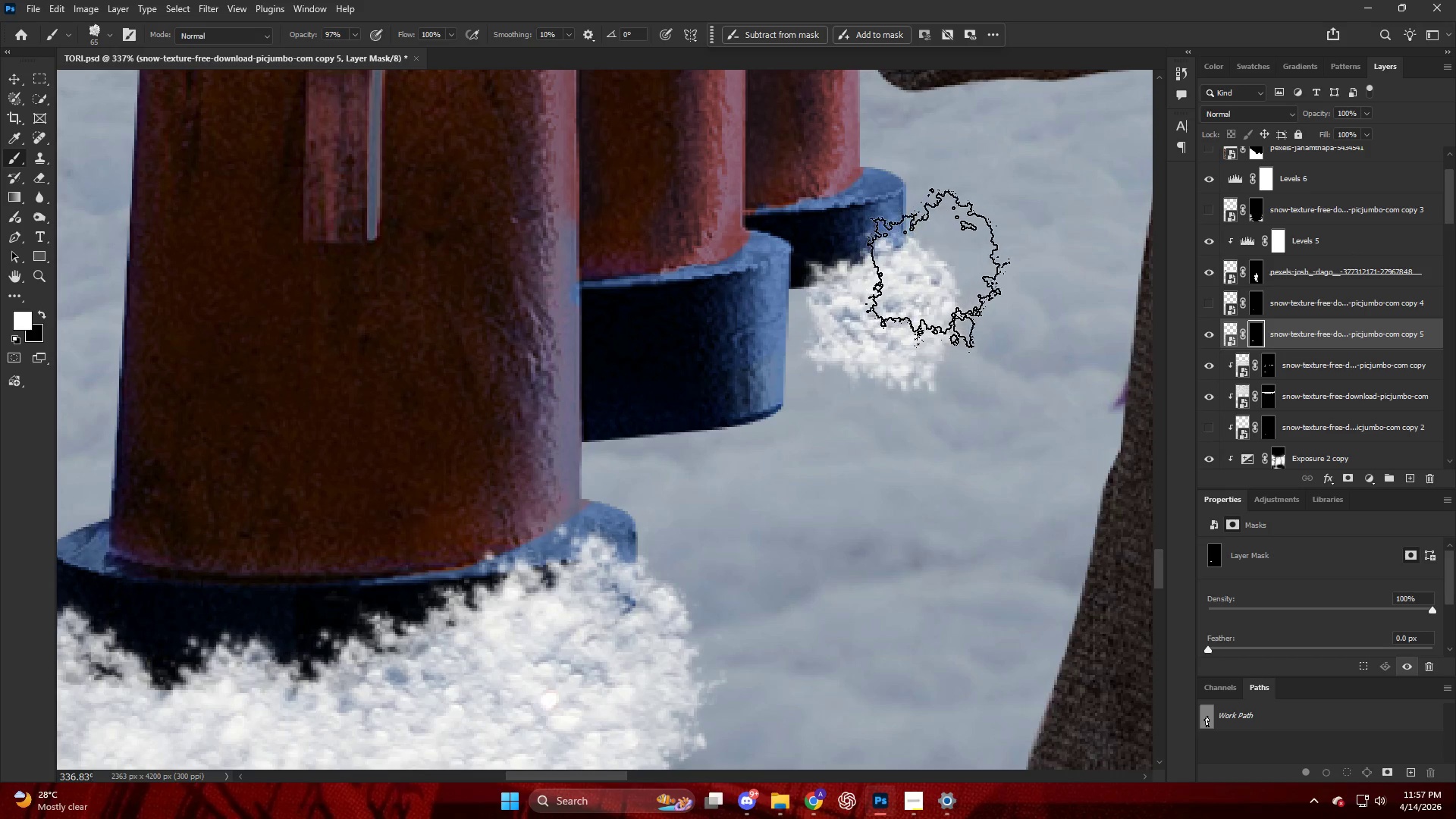 
triple_click([936, 269])
 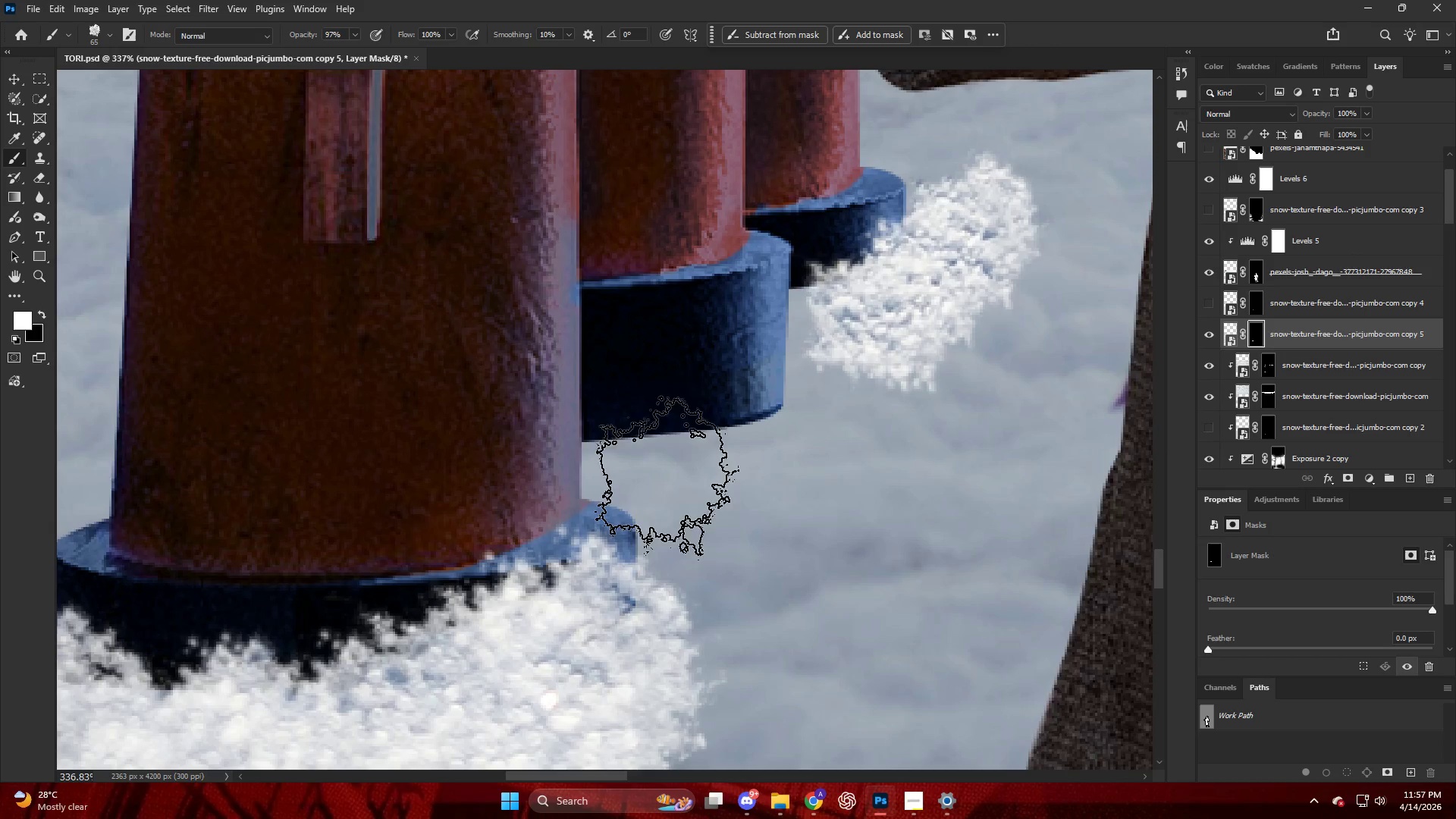 
left_click_drag(start_coordinate=[643, 462], to_coordinate=[654, 463])
 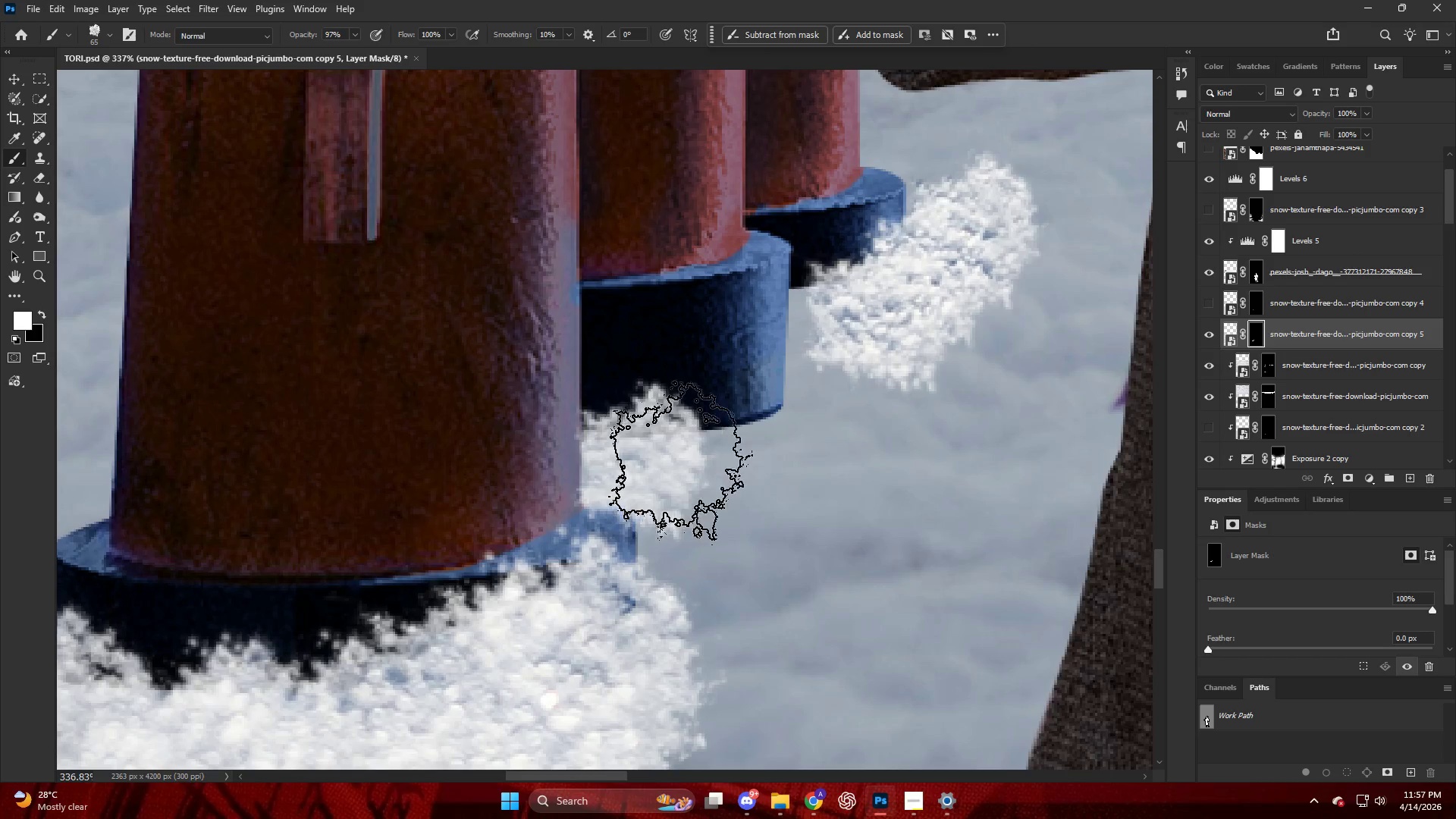 
left_click_drag(start_coordinate=[695, 457], to_coordinate=[714, 453])
 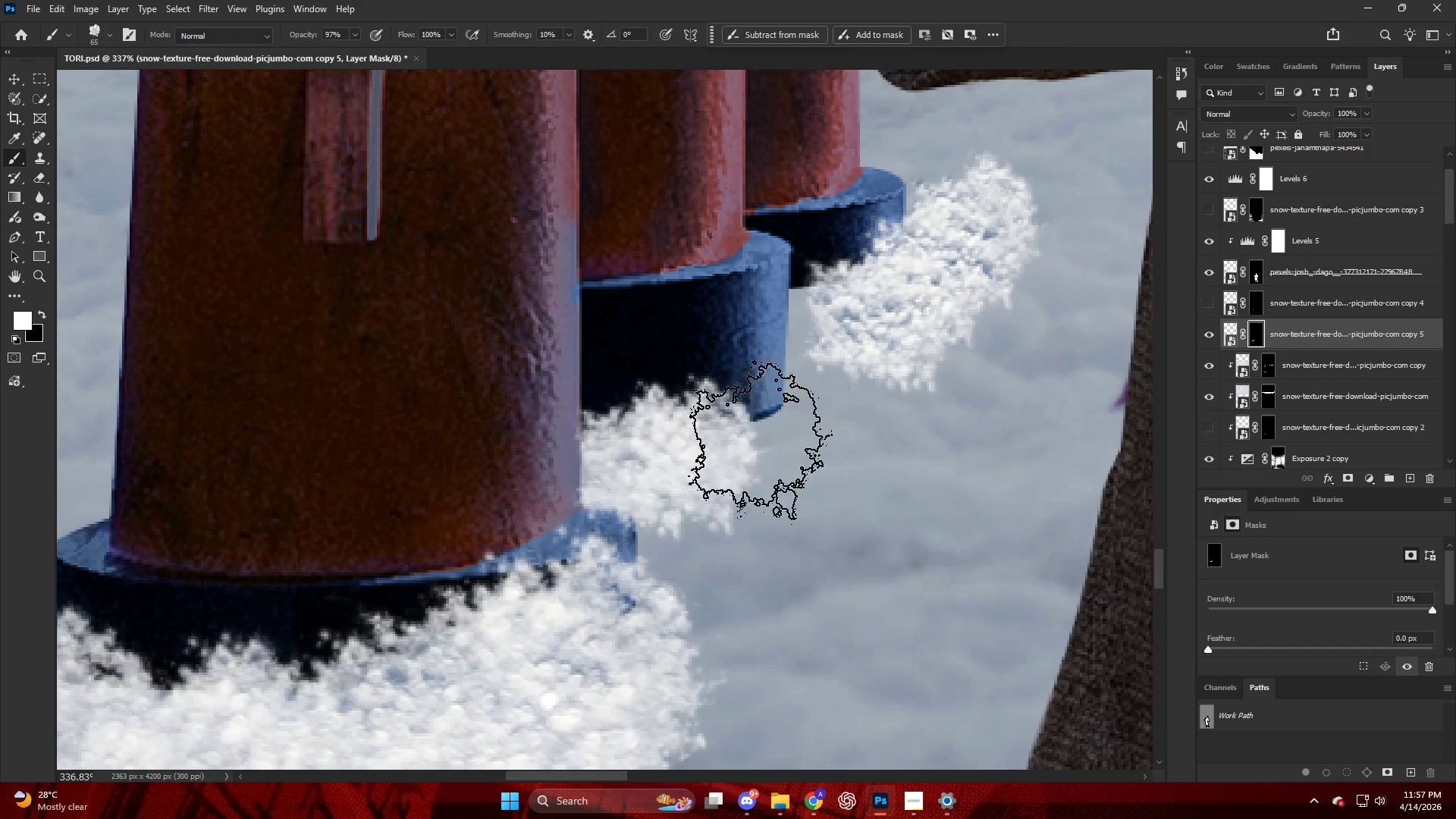 
left_click_drag(start_coordinate=[756, 441], to_coordinate=[796, 411])
 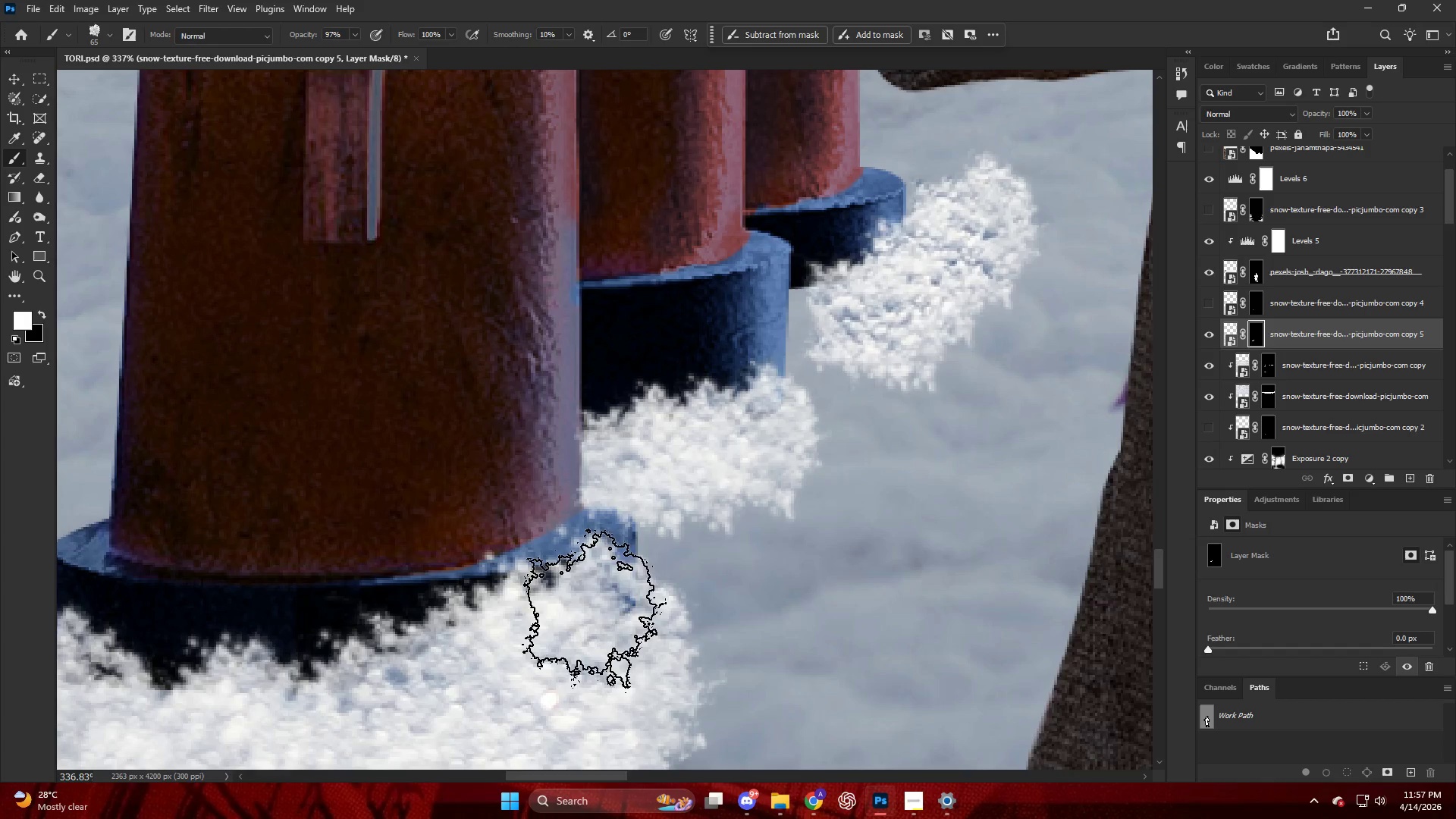 
left_click_drag(start_coordinate=[593, 610], to_coordinate=[601, 615])
 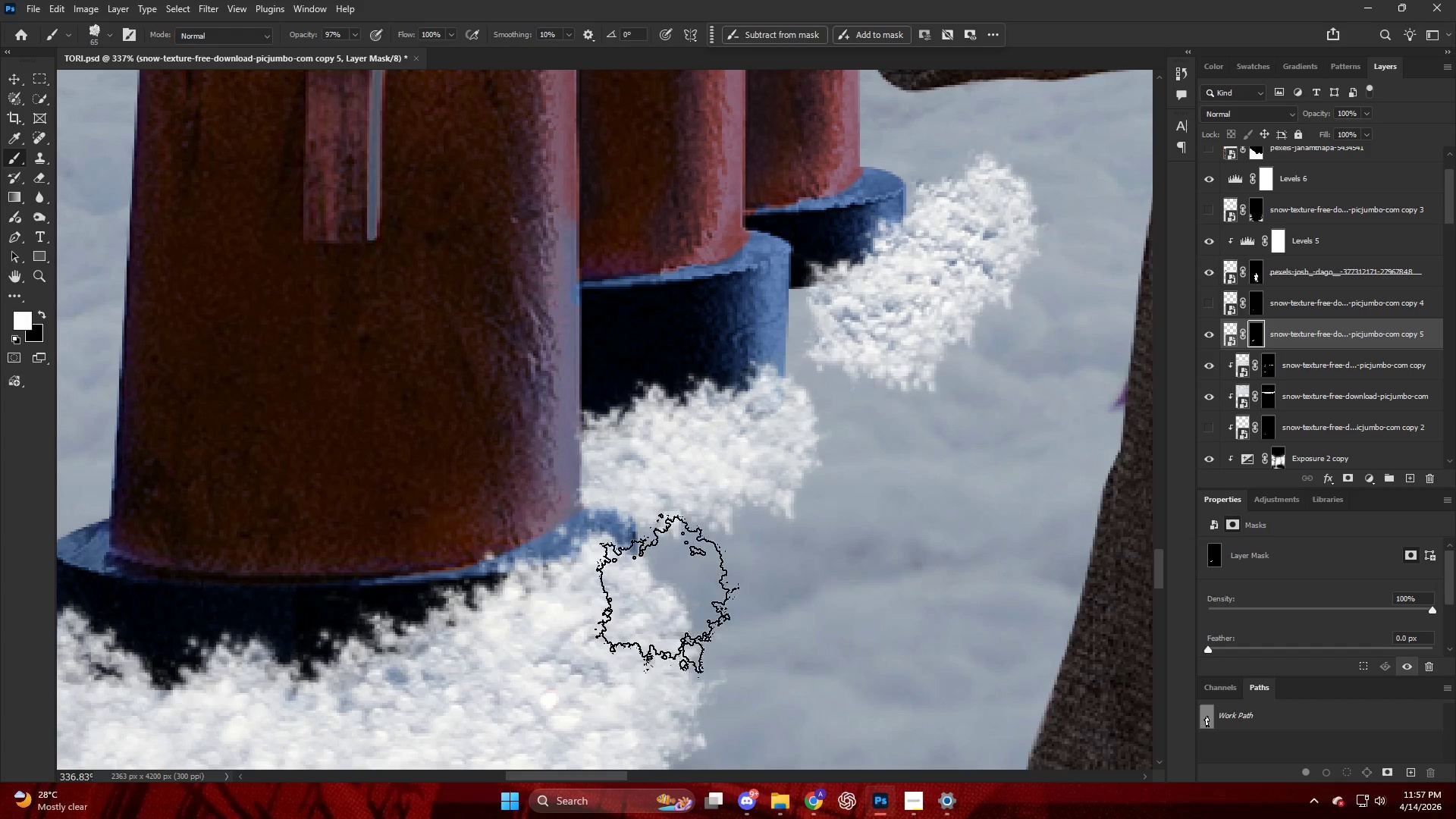 
left_click_drag(start_coordinate=[672, 572], to_coordinate=[669, 562])
 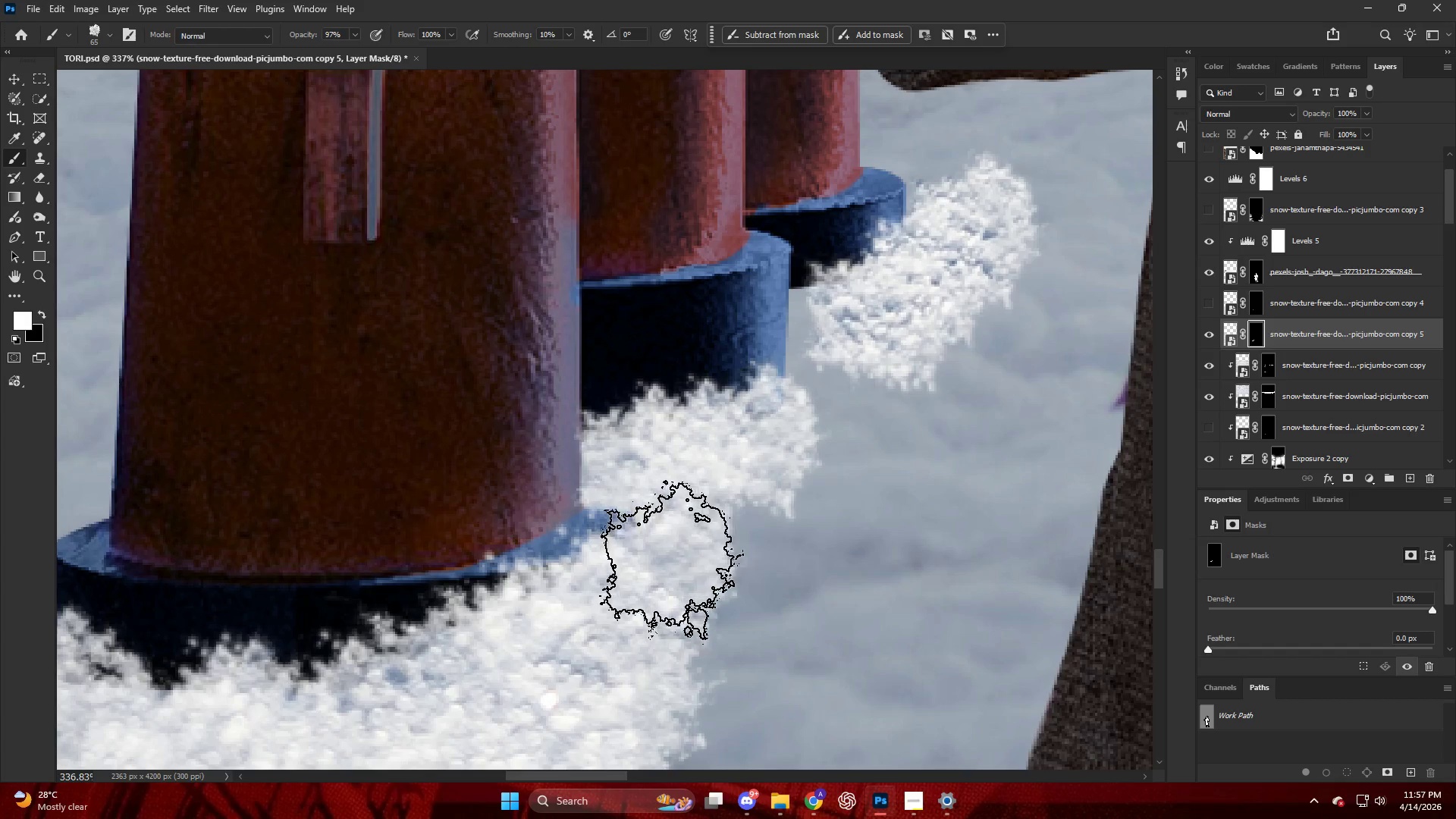 
left_click_drag(start_coordinate=[669, 560], to_coordinate=[682, 554])
 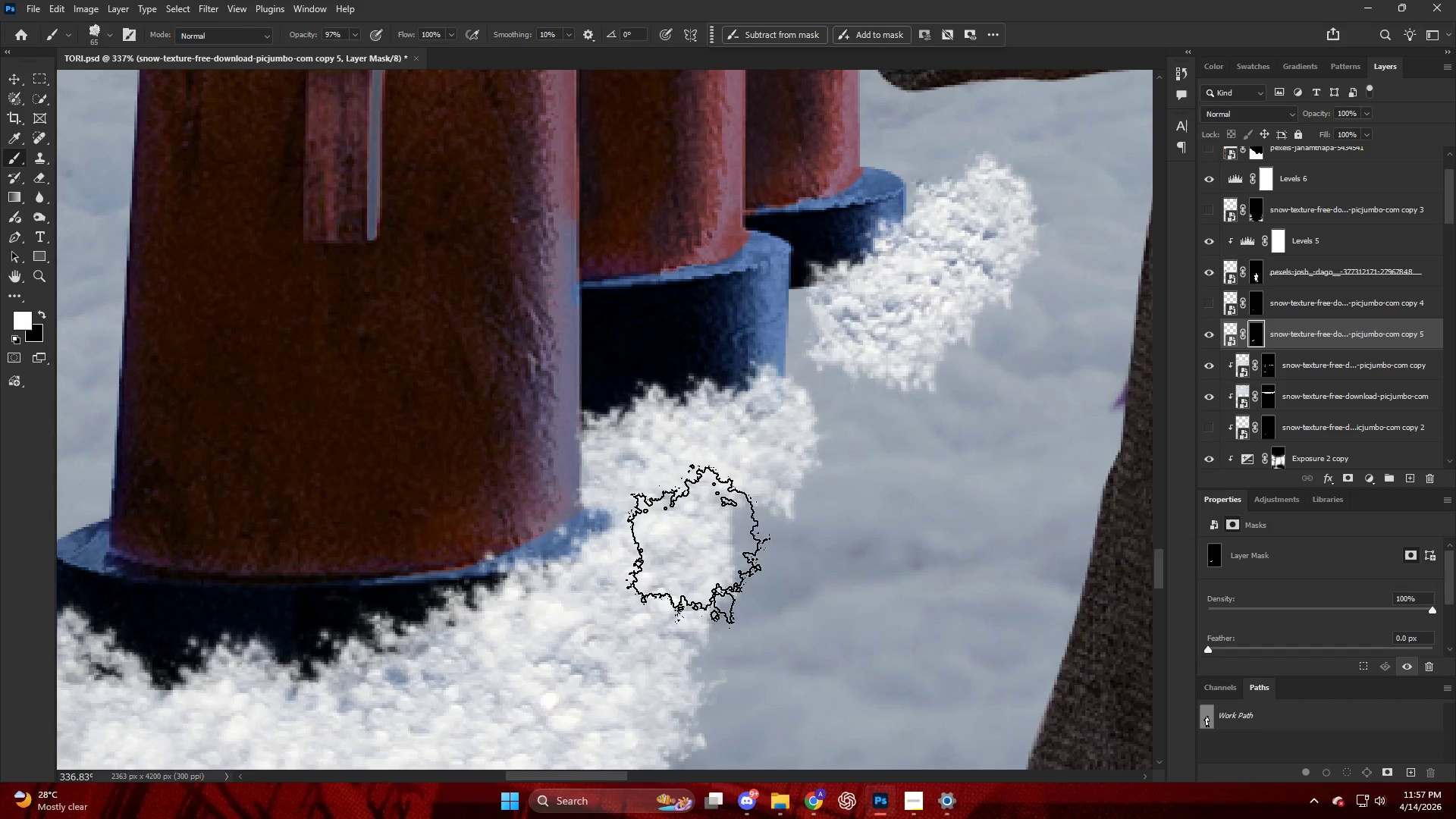 
hold_key(key=AltLeft, duration=0.56)
hold_key(key=ControlLeft, duration=1.16)
hold_key(key=AltLeft, duration=0.39)
scroll: coordinate [1006, 577], scroll_direction: down, amount: 50.0
 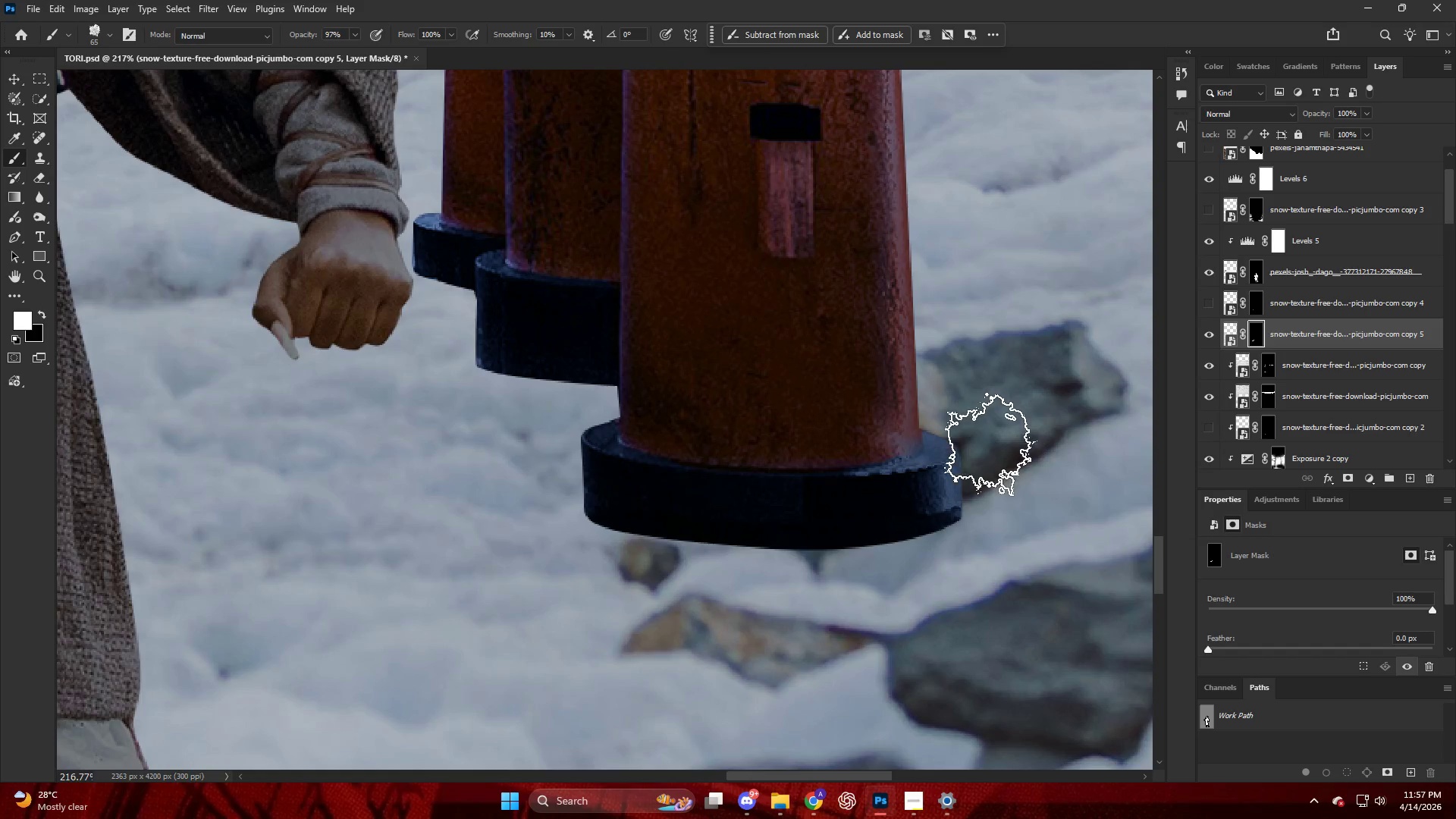 
left_click([977, 441])
 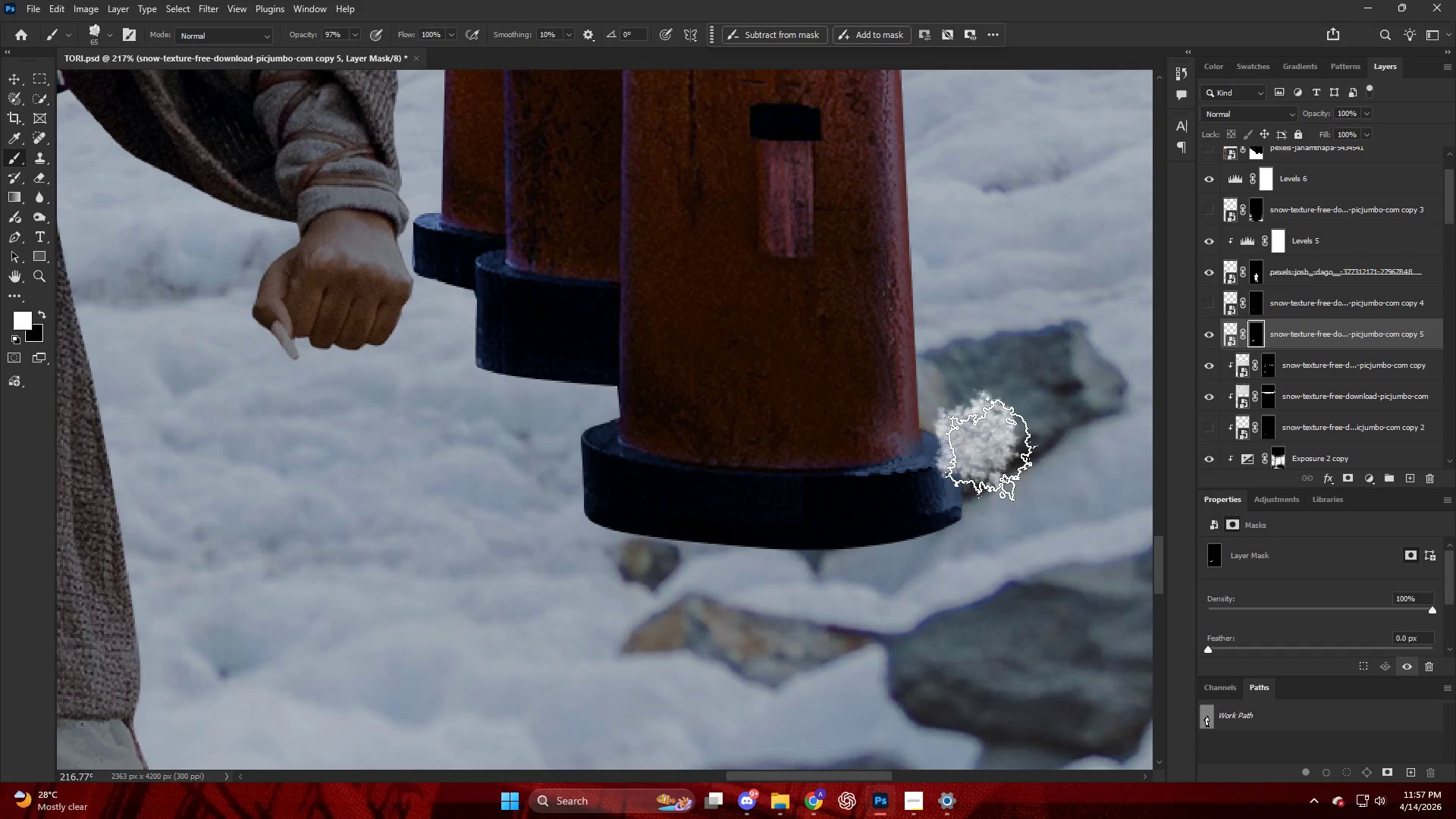 
left_click_drag(start_coordinate=[994, 457], to_coordinate=[1001, 478])
 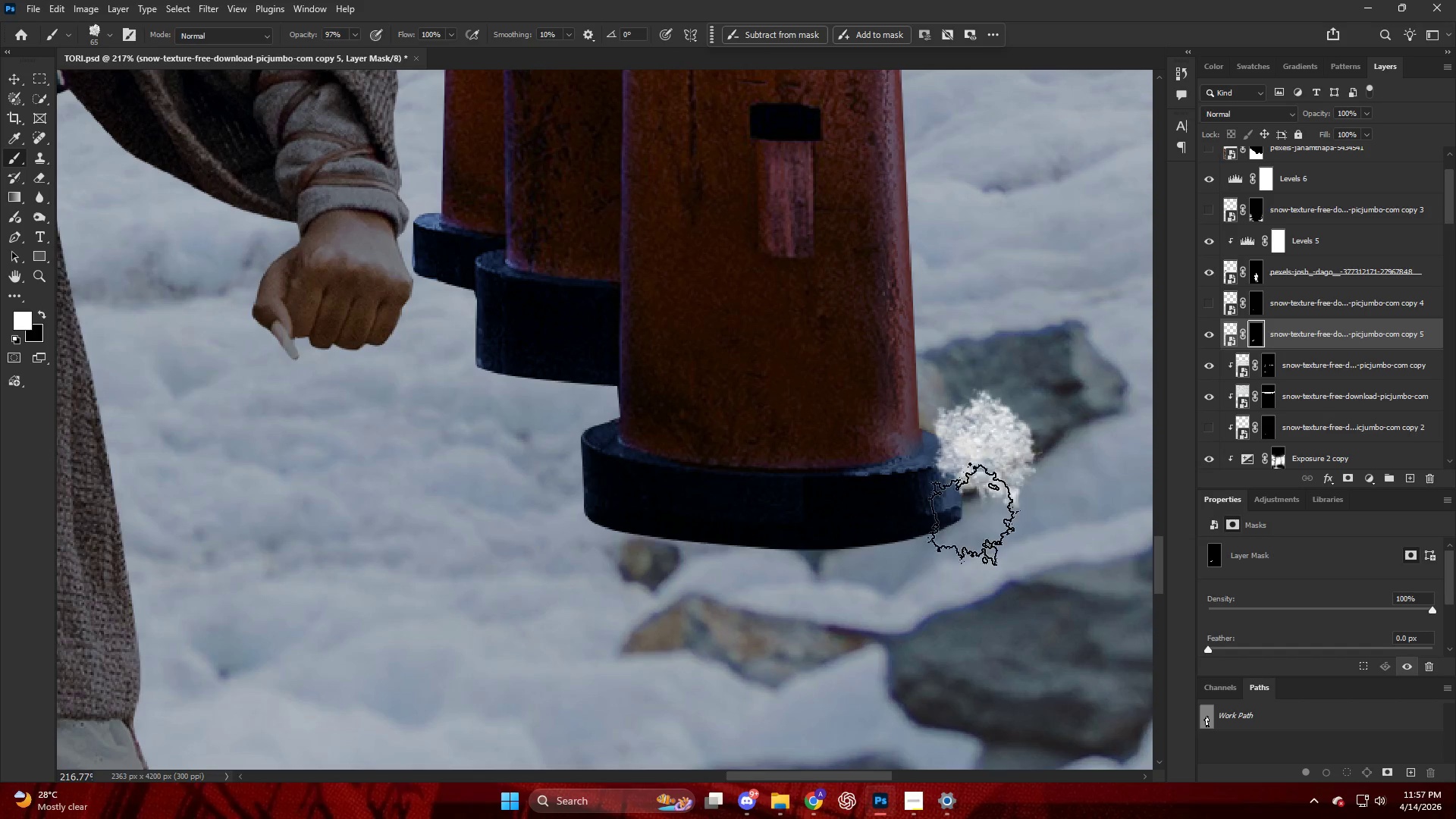 
left_click_drag(start_coordinate=[968, 518], to_coordinate=[952, 526])
 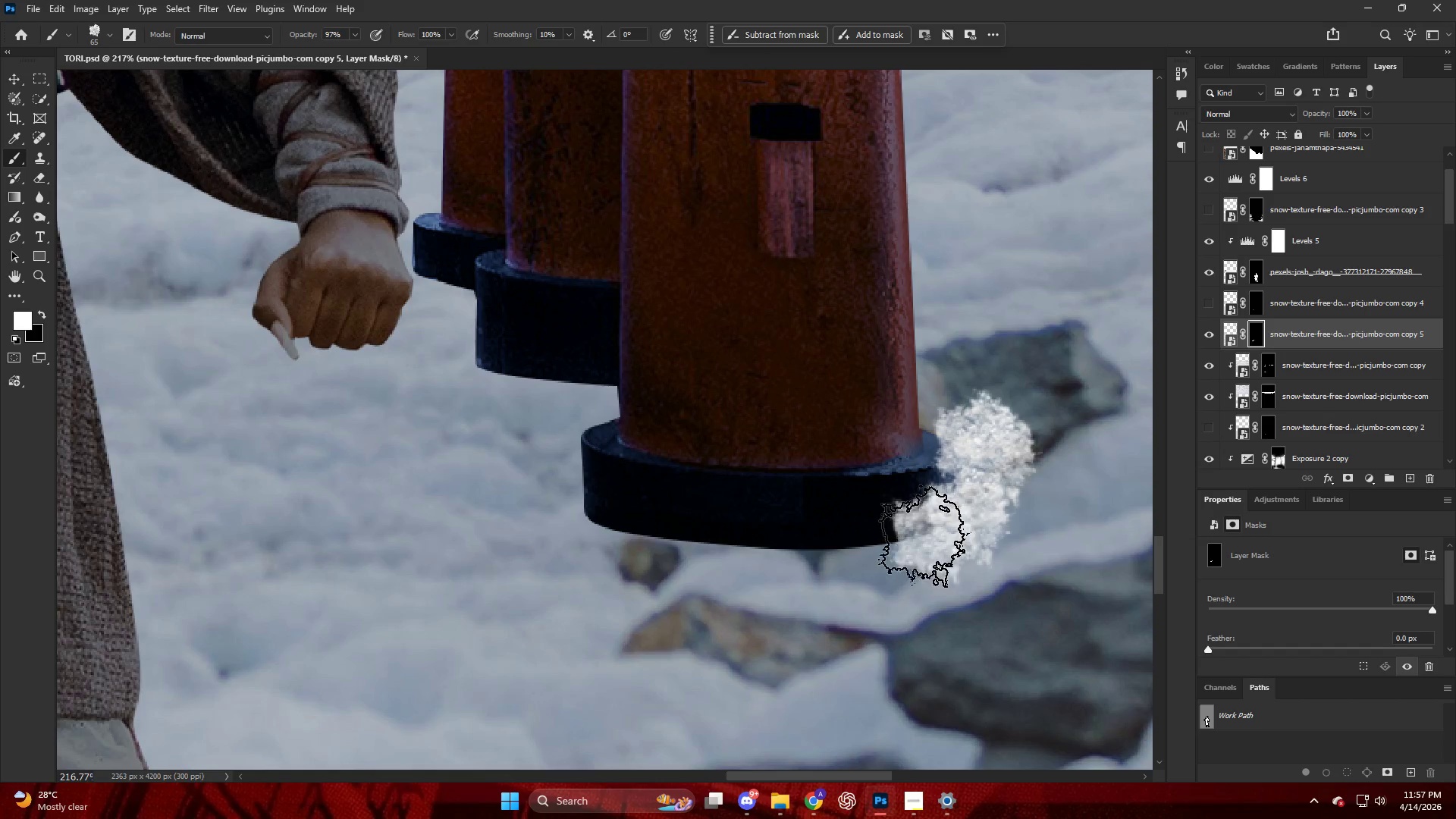 
key(Alt+AltLeft)
 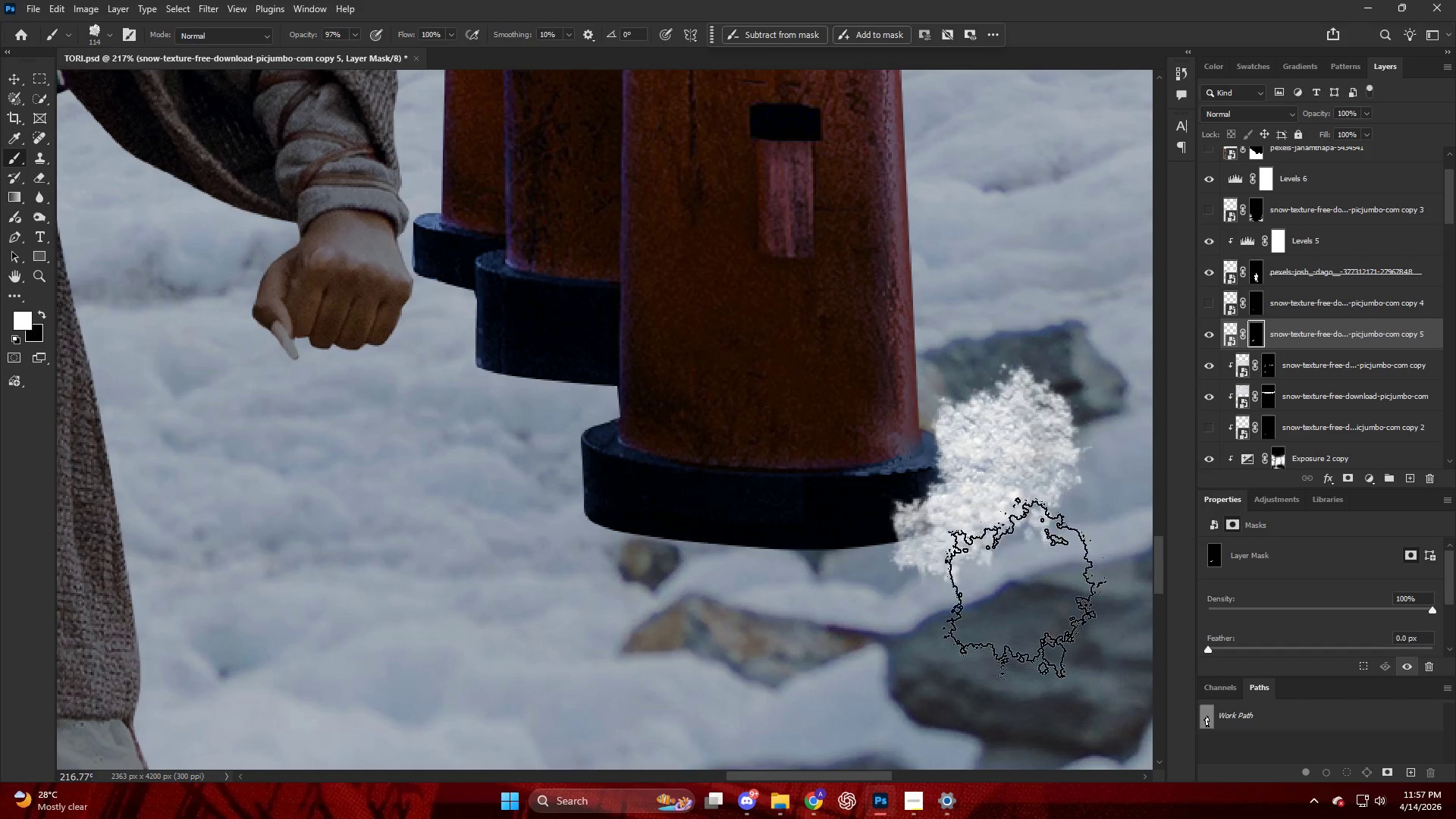 
left_click_drag(start_coordinate=[913, 609], to_coordinate=[907, 606])
 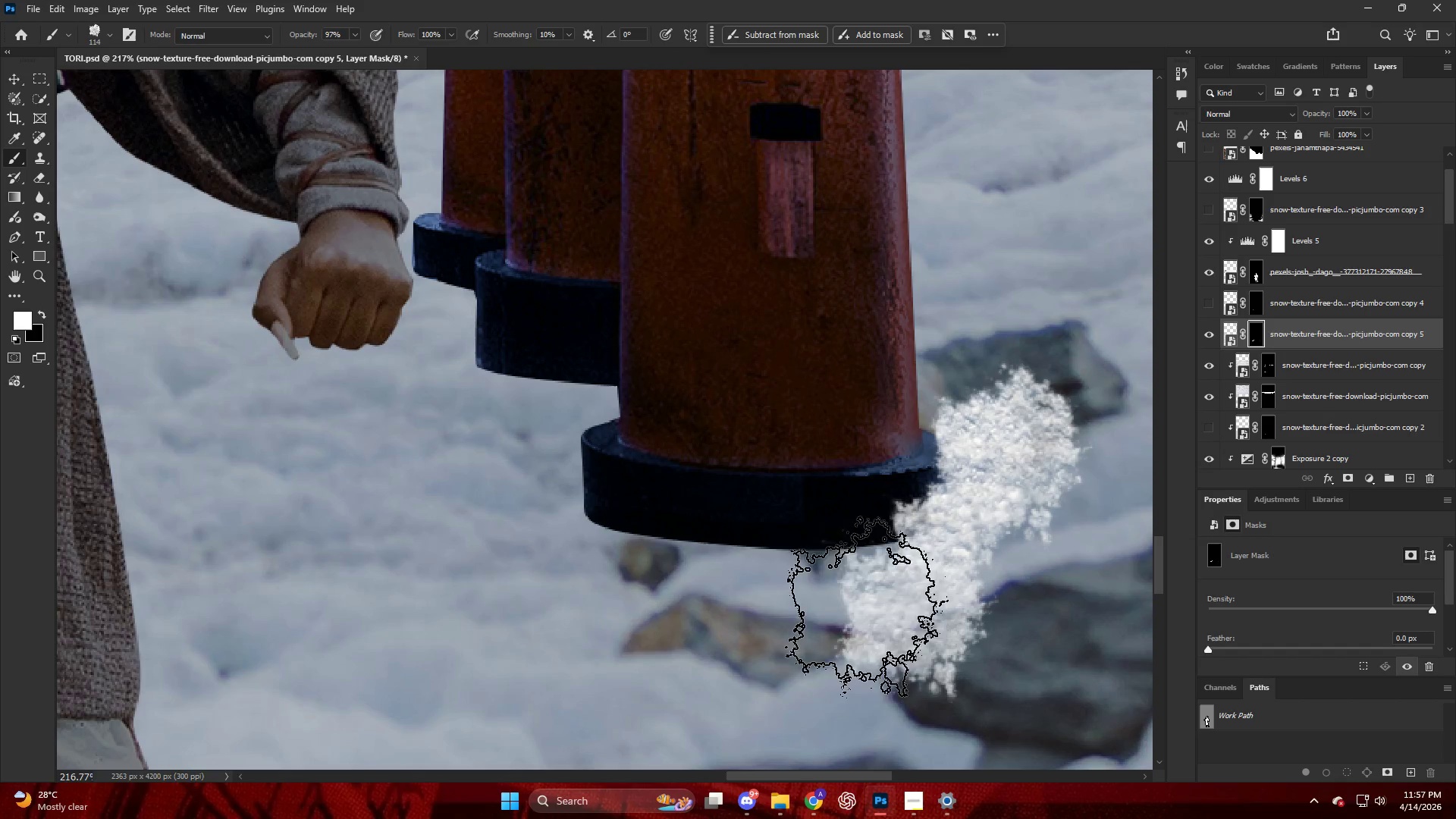 
left_click_drag(start_coordinate=[875, 606], to_coordinate=[833, 607])
 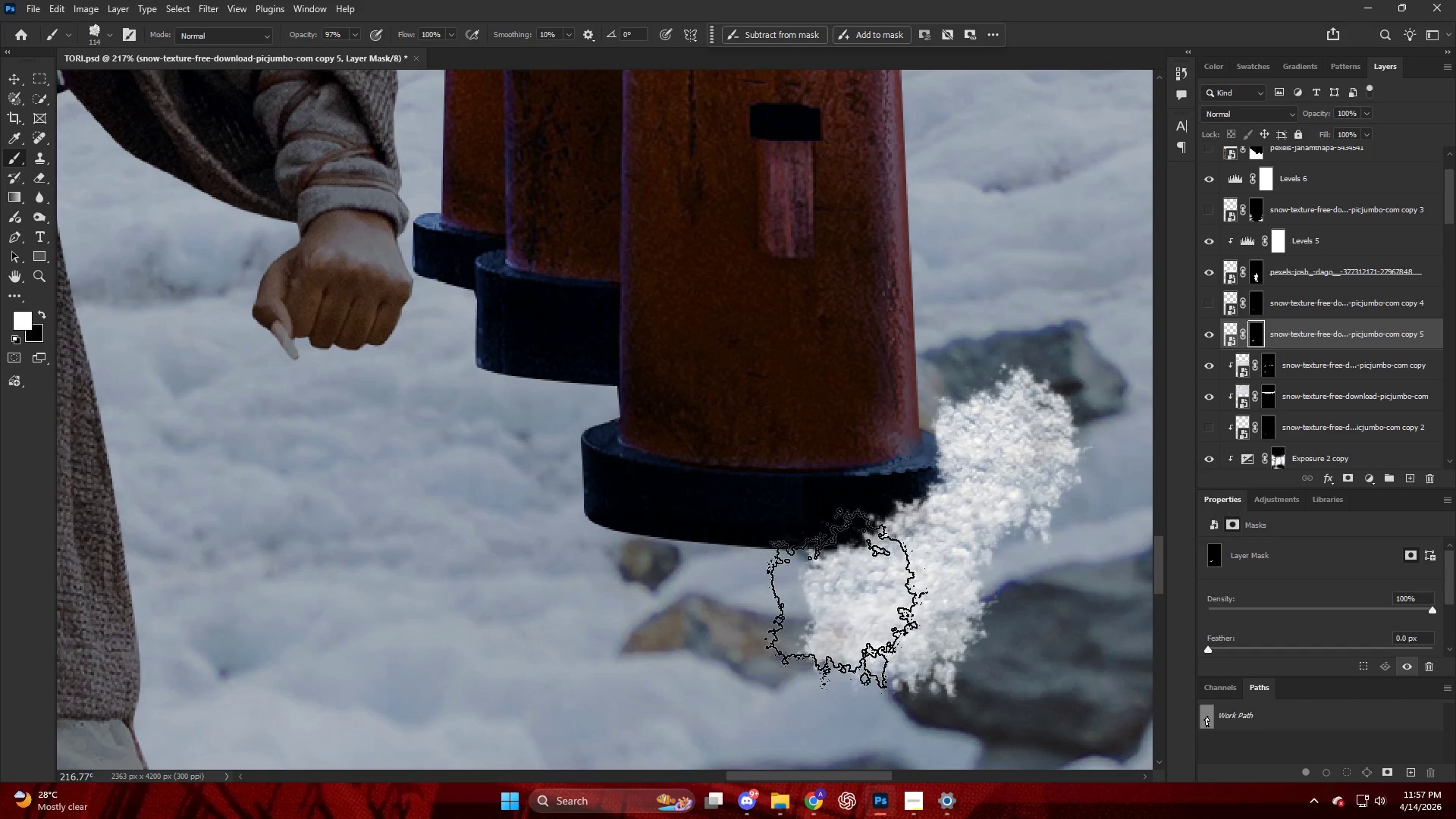 
left_click_drag(start_coordinate=[838, 598], to_coordinate=[877, 604])
 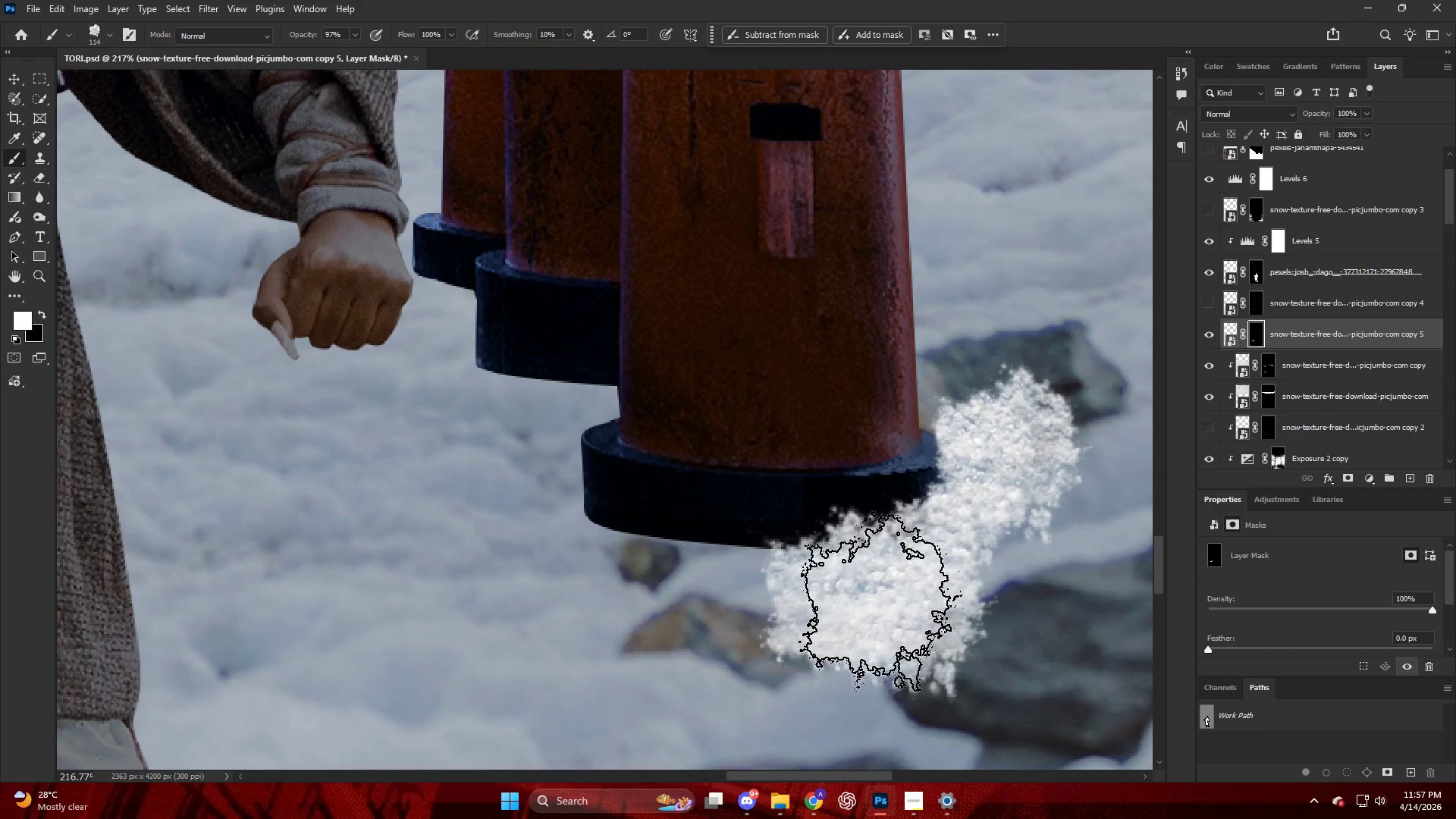 
left_click_drag(start_coordinate=[877, 603], to_coordinate=[842, 601])
 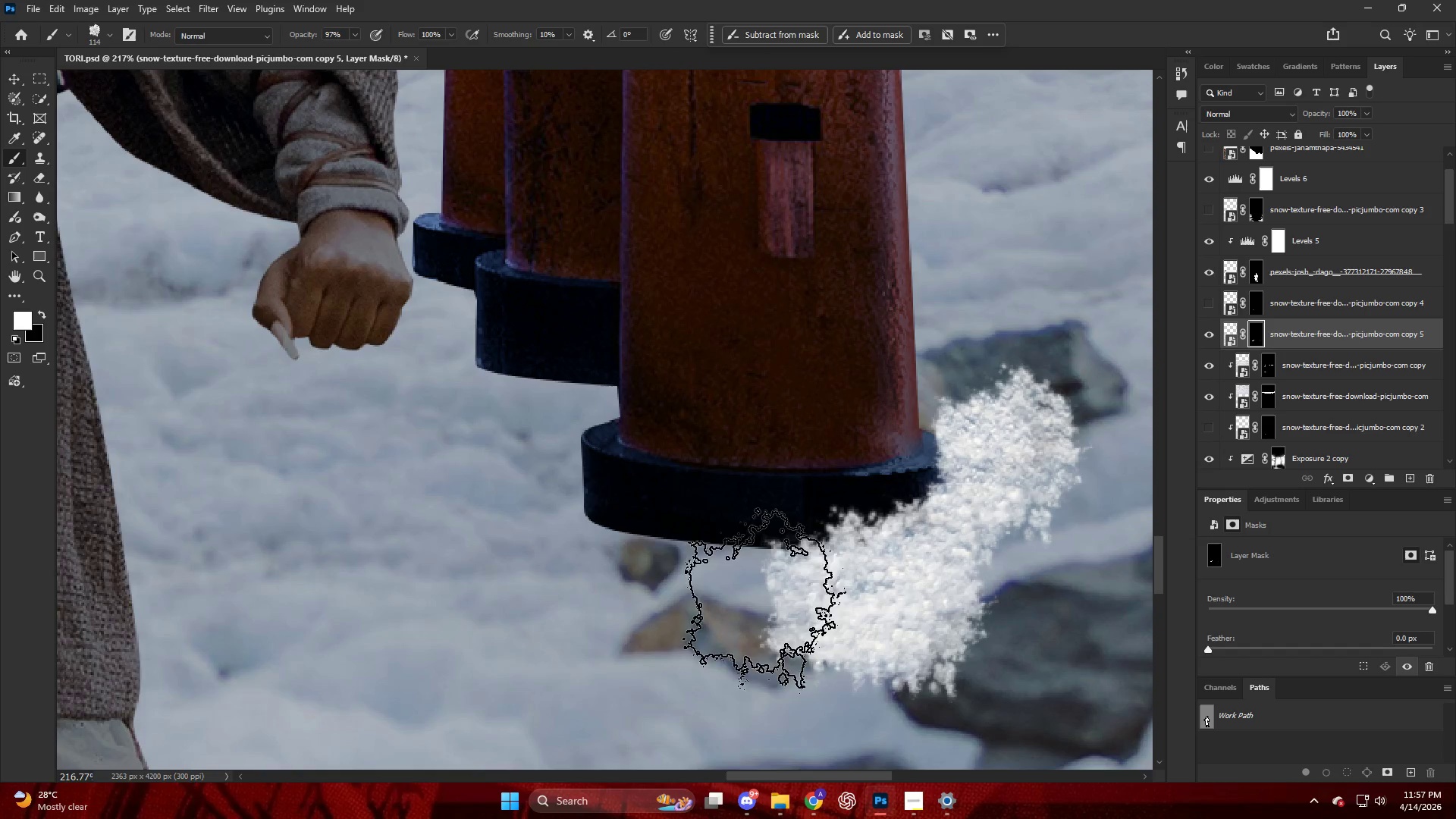 
key(Alt+AltLeft)
 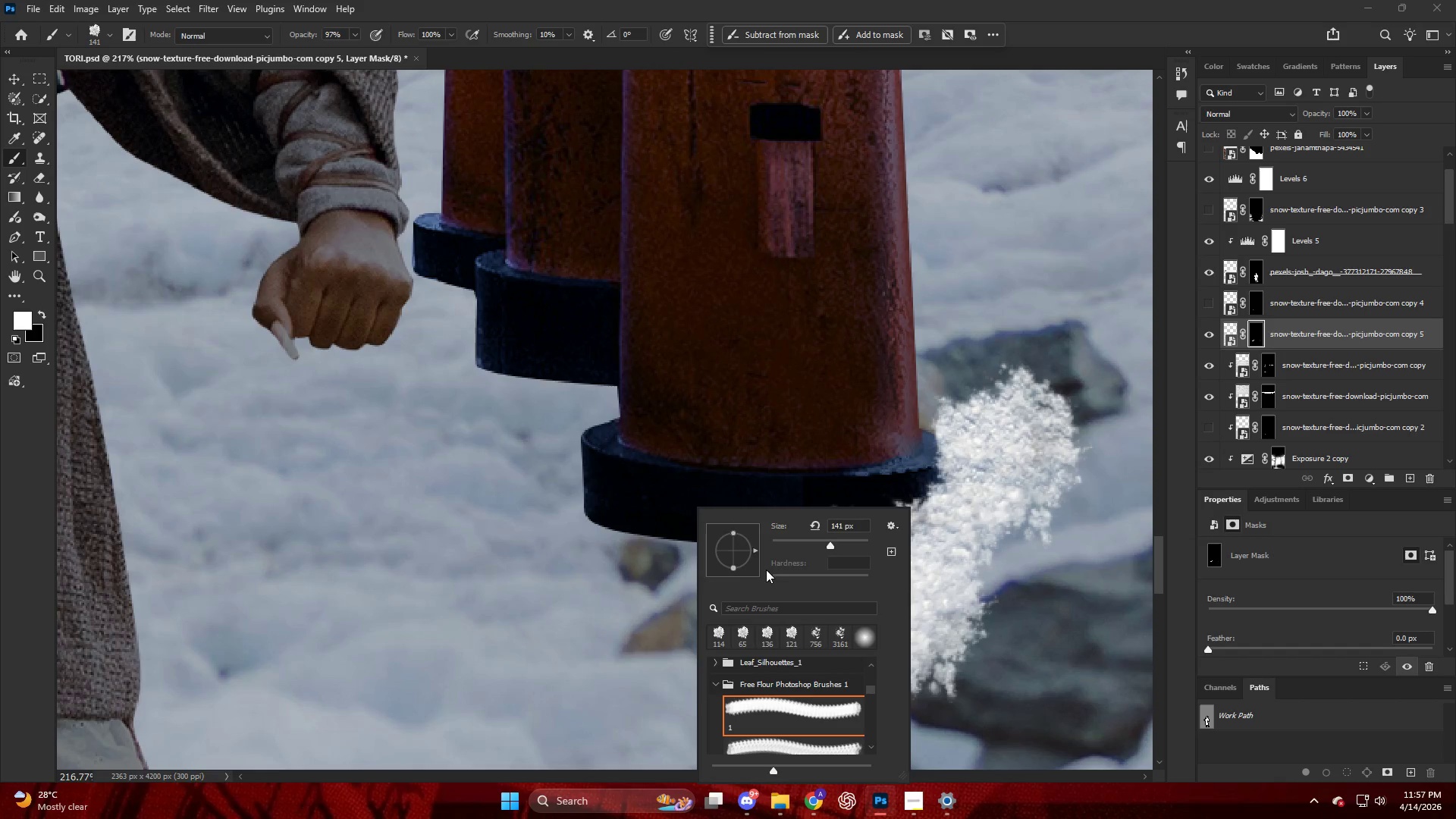 
left_click_drag(start_coordinate=[760, 551], to_coordinate=[749, 577])
 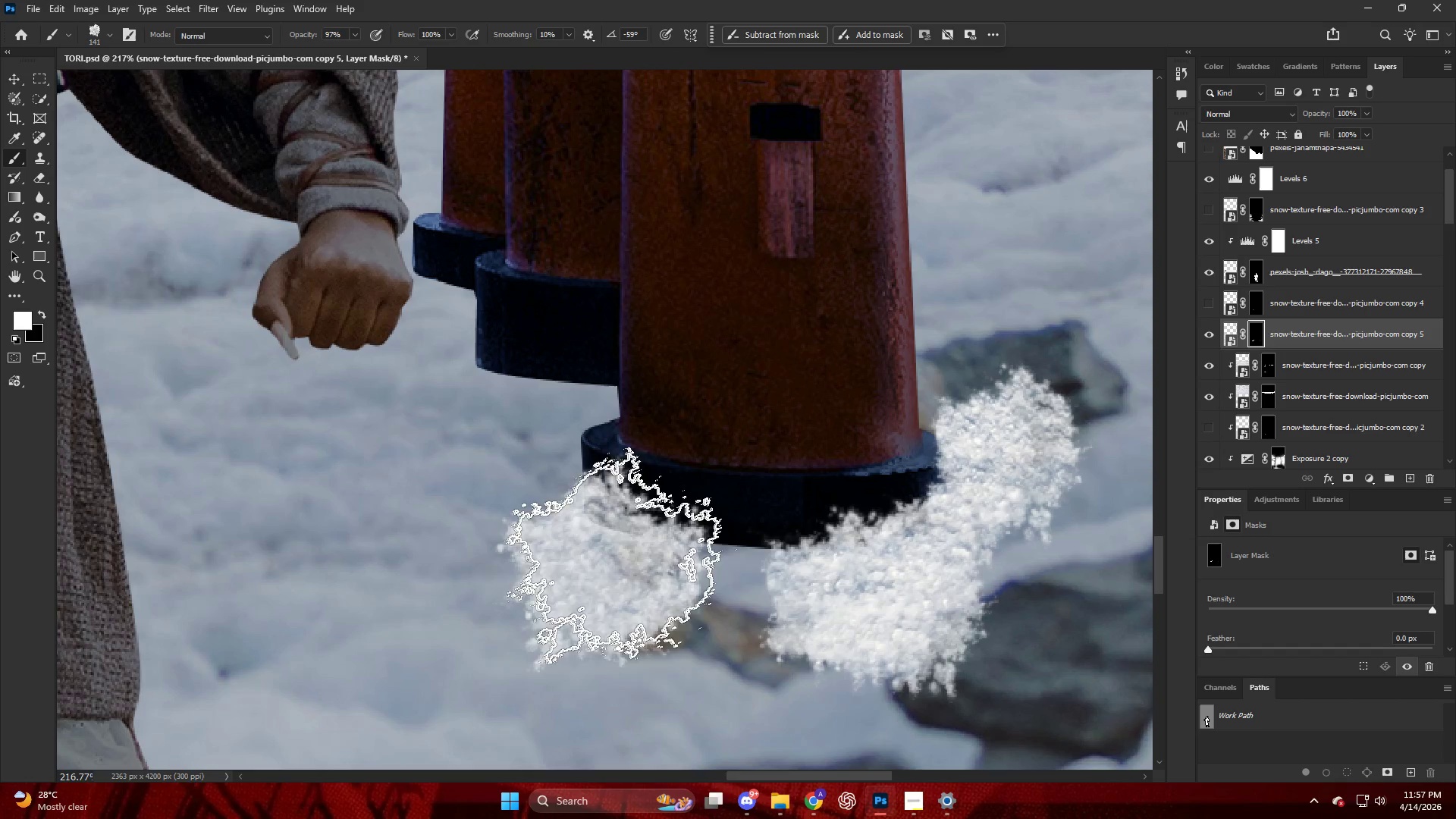 
left_click_drag(start_coordinate=[636, 570], to_coordinate=[695, 599])
 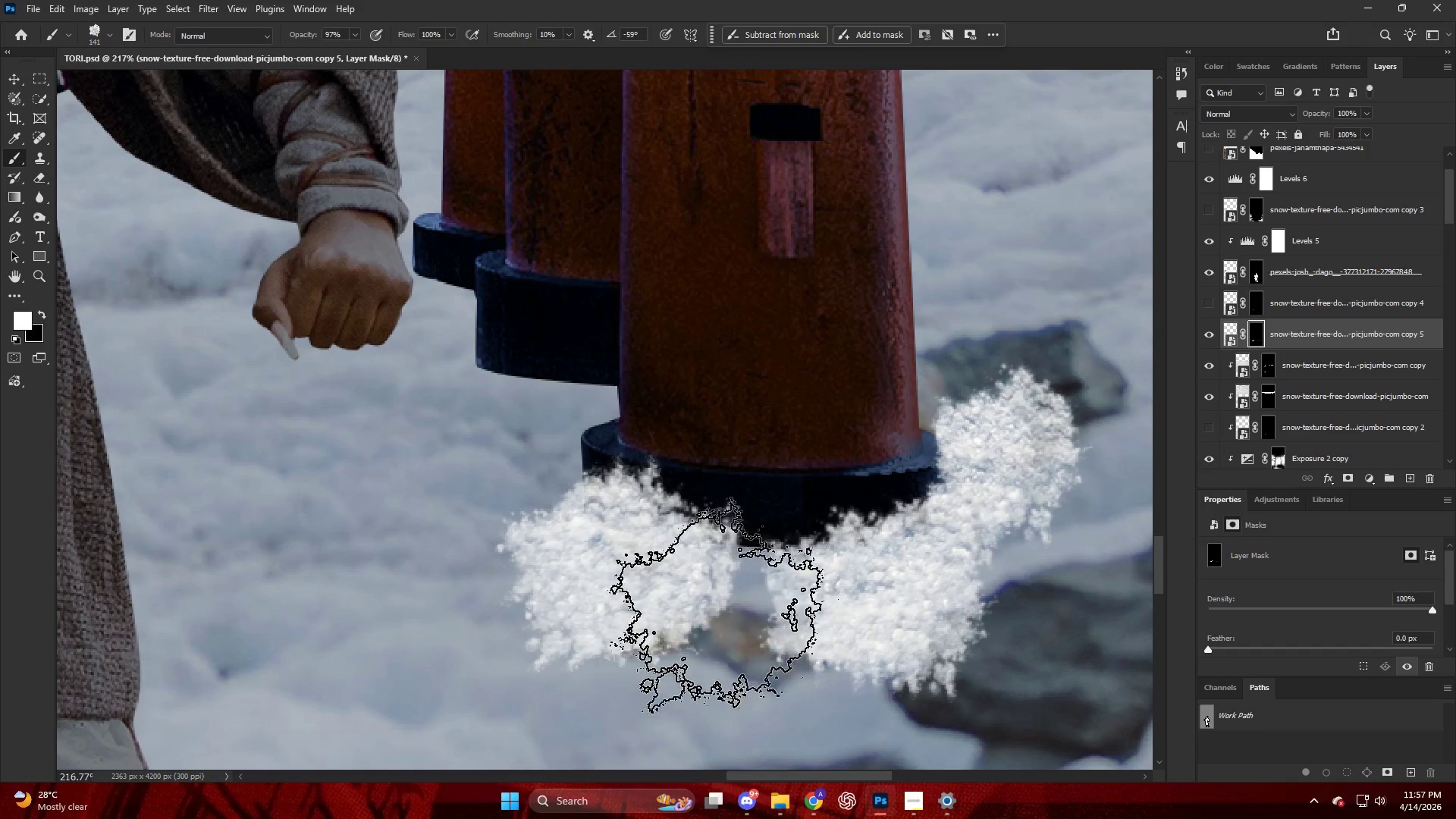 
left_click_drag(start_coordinate=[714, 610], to_coordinate=[739, 614])
 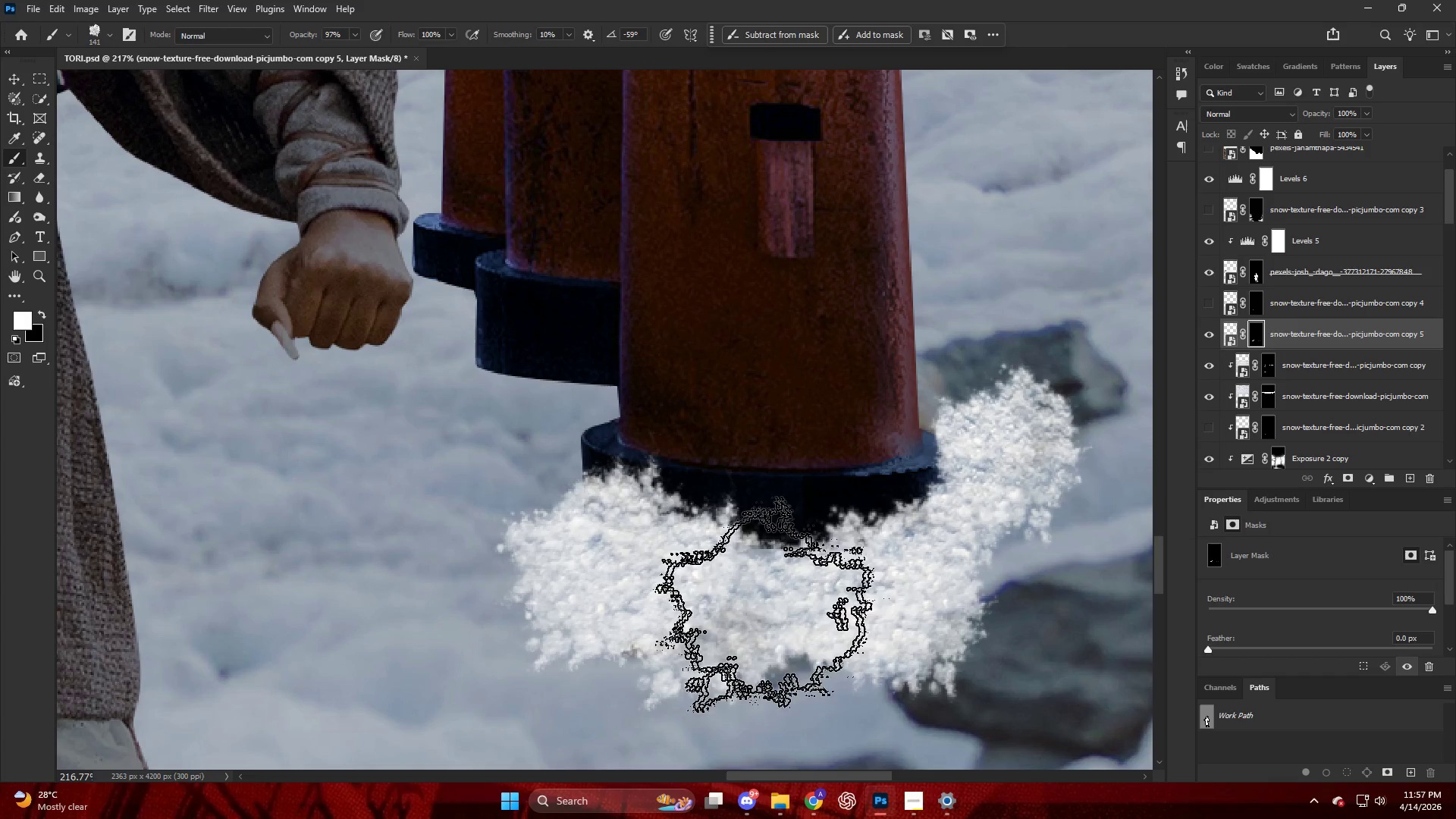 
left_click_drag(start_coordinate=[784, 613], to_coordinate=[791, 613])
 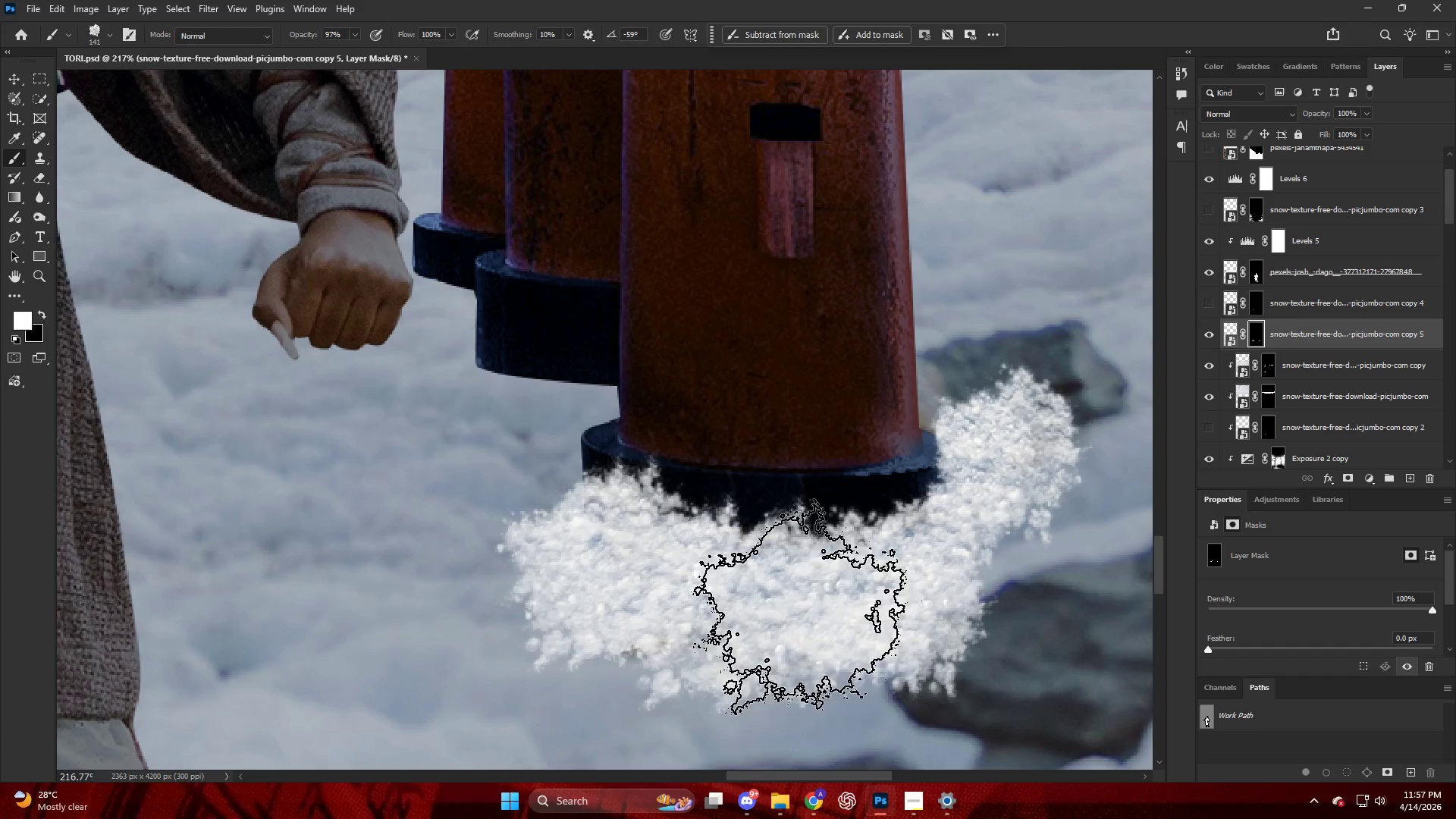 
left_click_drag(start_coordinate=[798, 613], to_coordinate=[800, 619])
 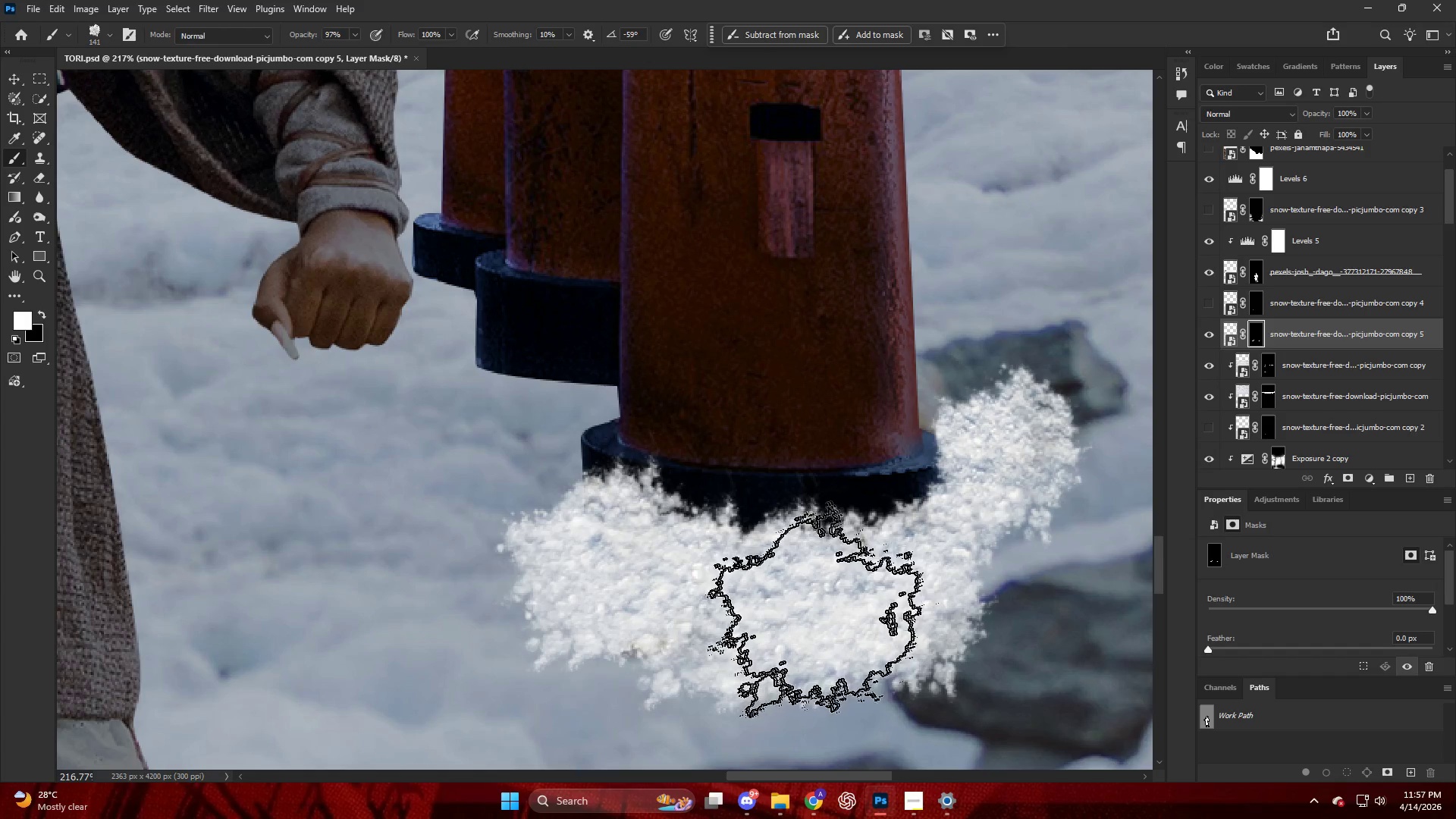 
left_click_drag(start_coordinate=[604, 604], to_coordinate=[569, 598])
 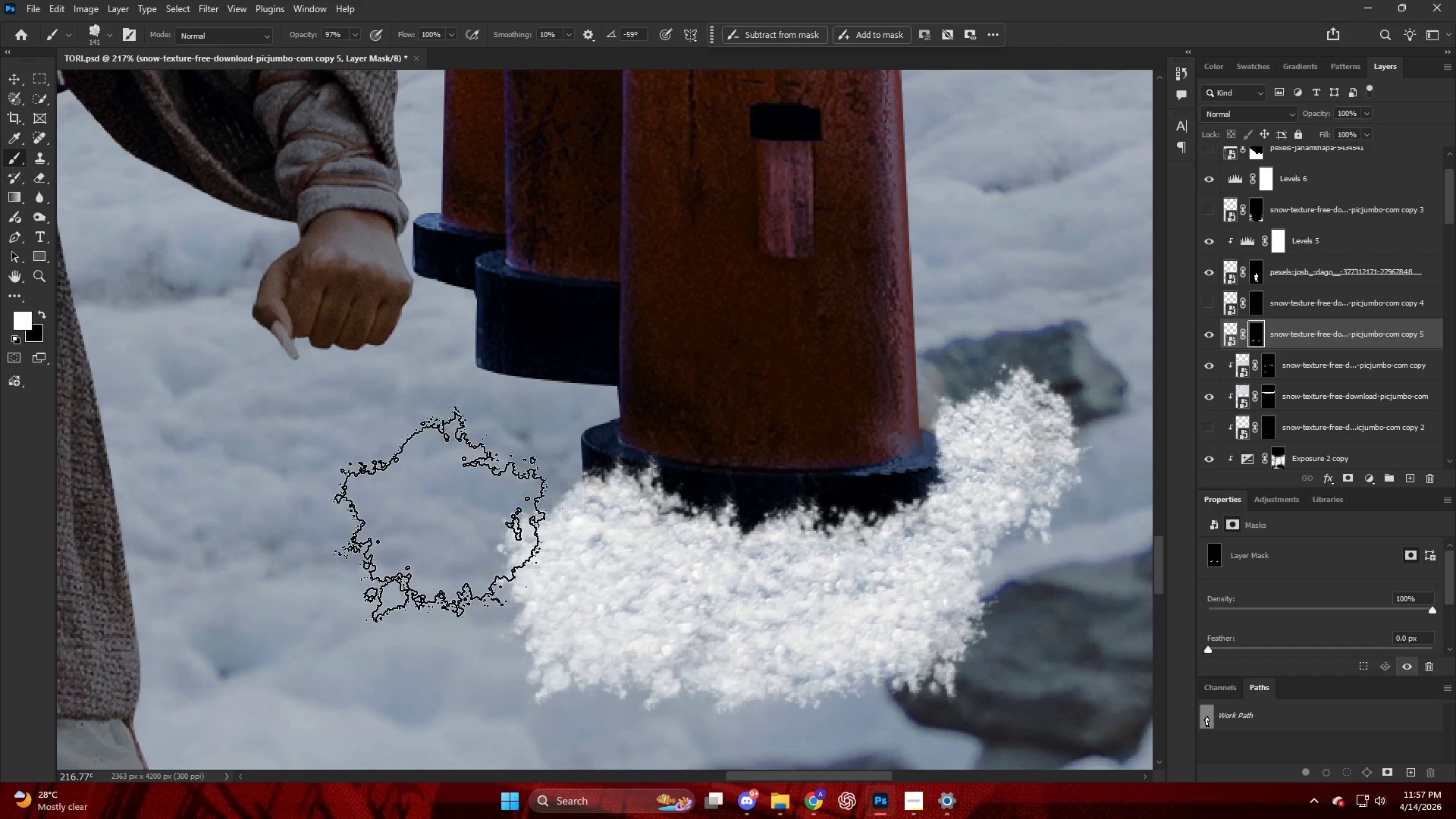 
left_click_drag(start_coordinate=[456, 511], to_coordinate=[468, 506])
 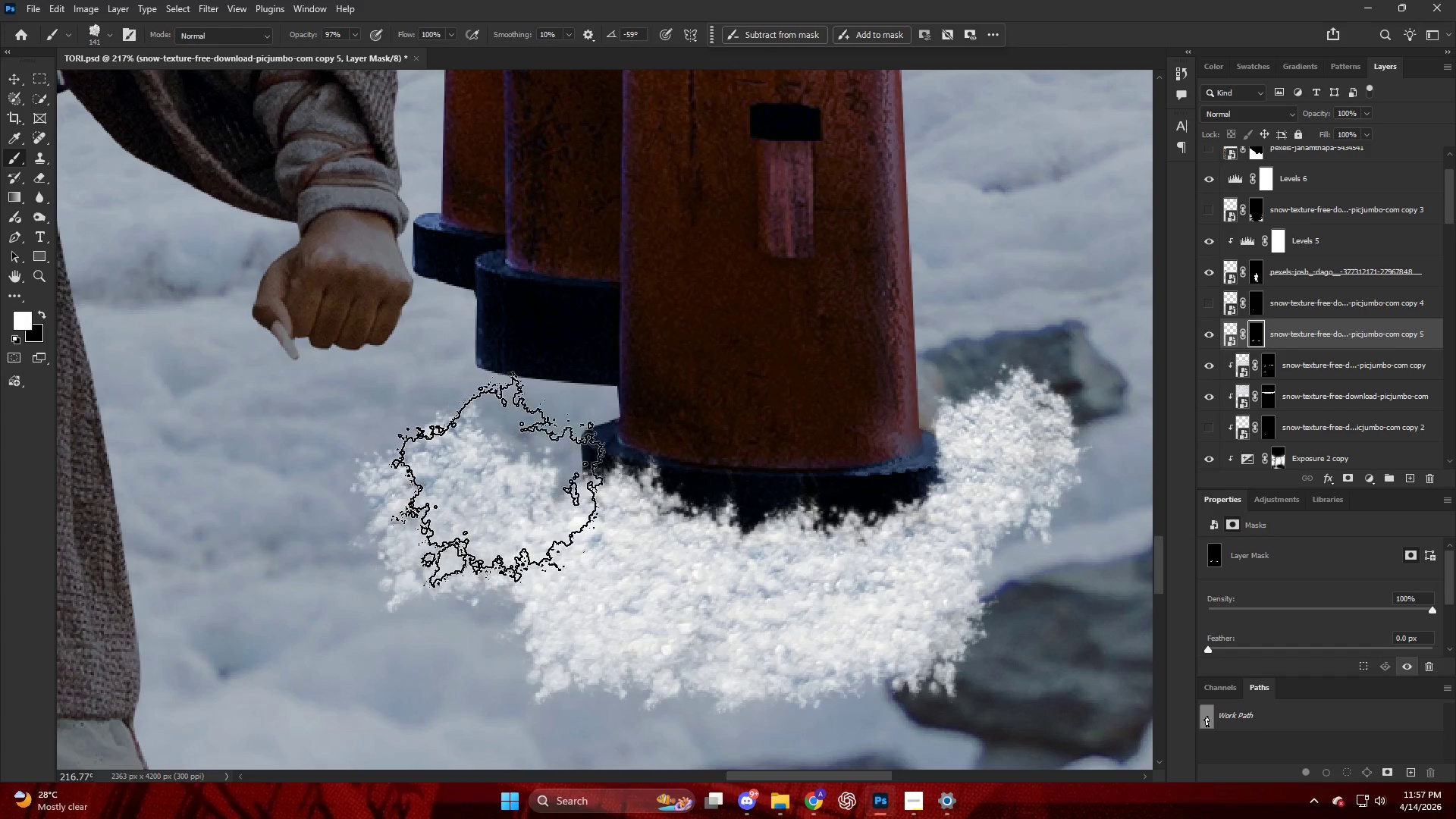 
key(Alt+AltLeft)
 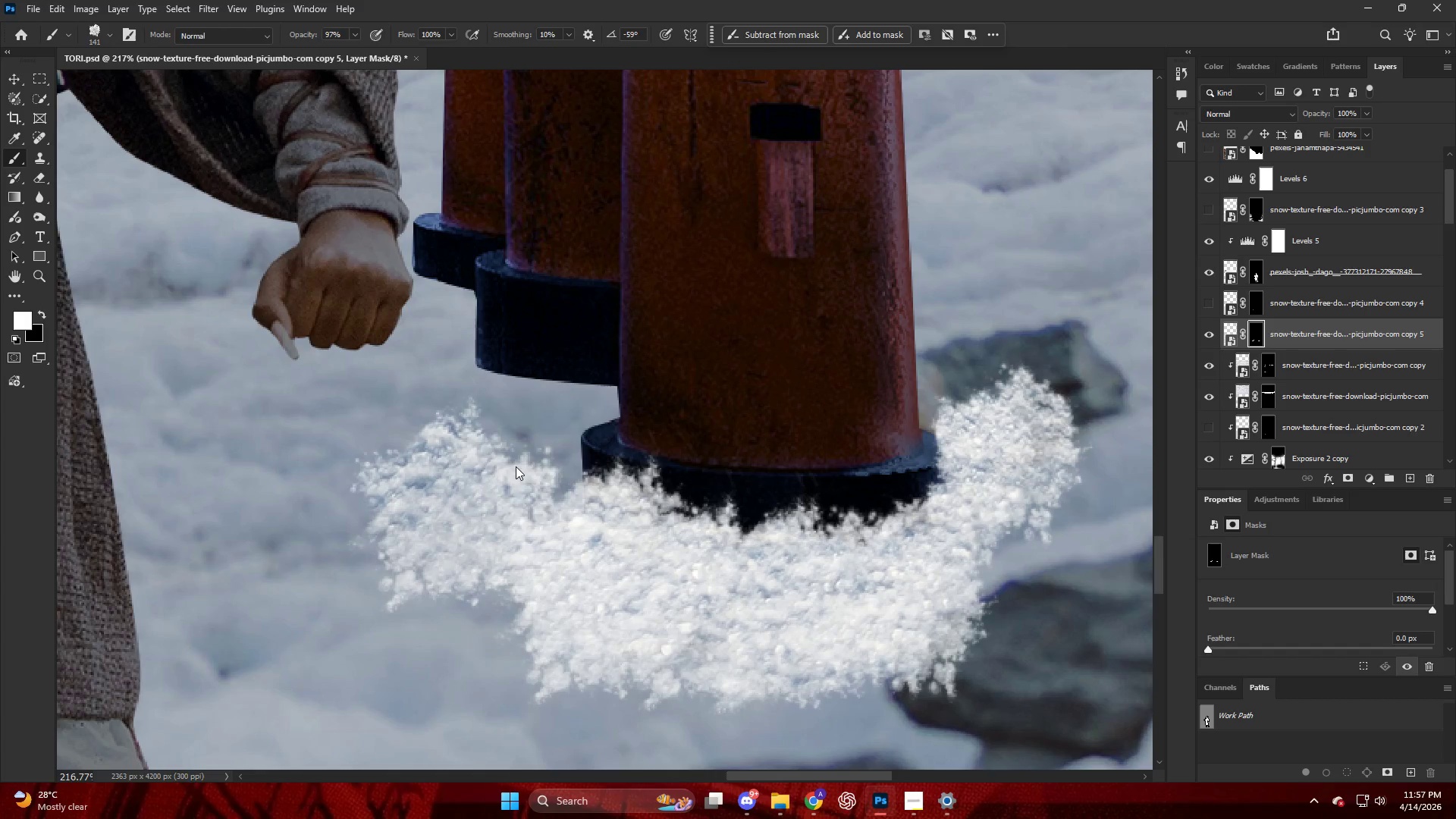 
left_click([539, 463])
 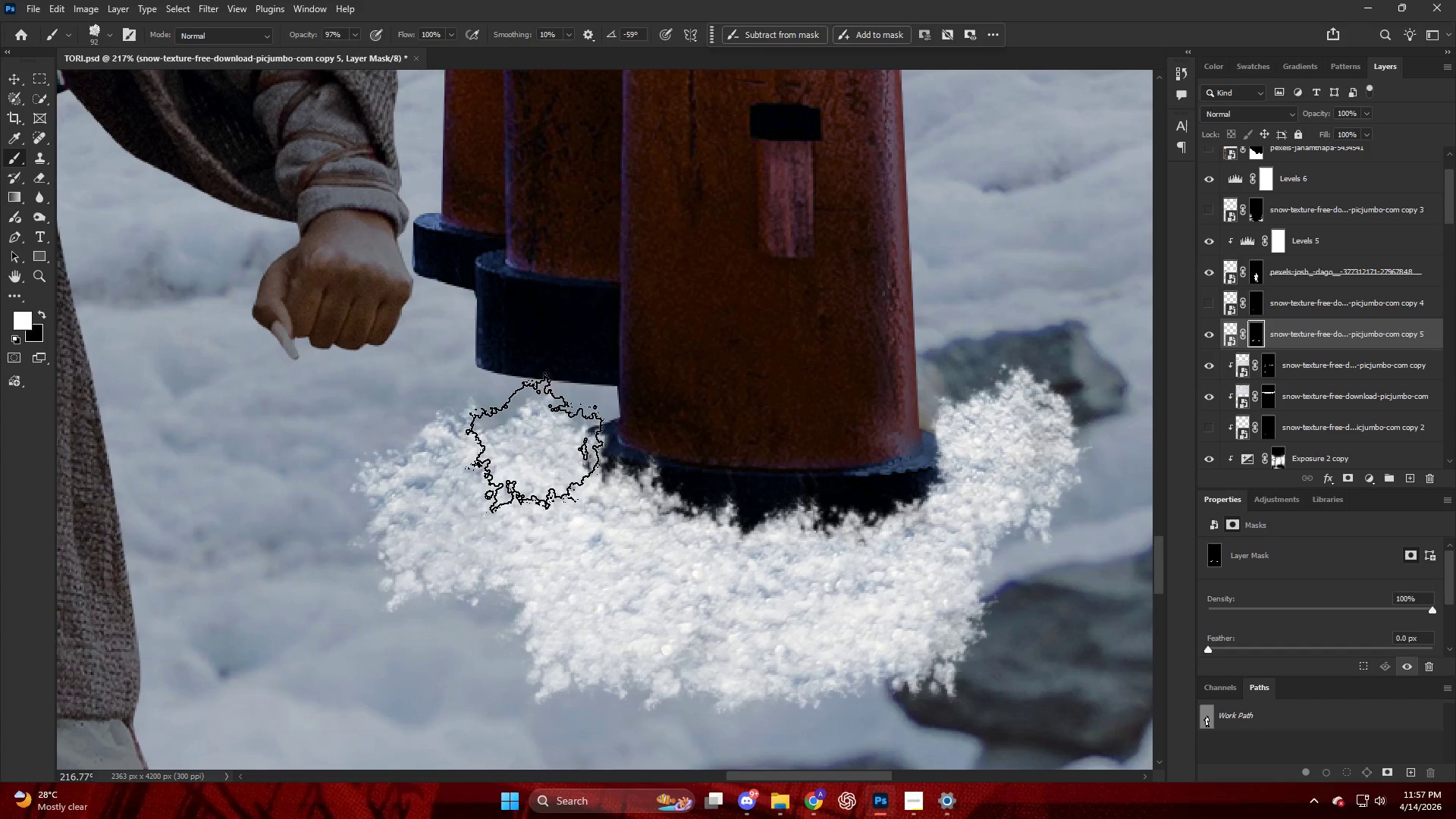 
key(Alt+AltLeft)
 